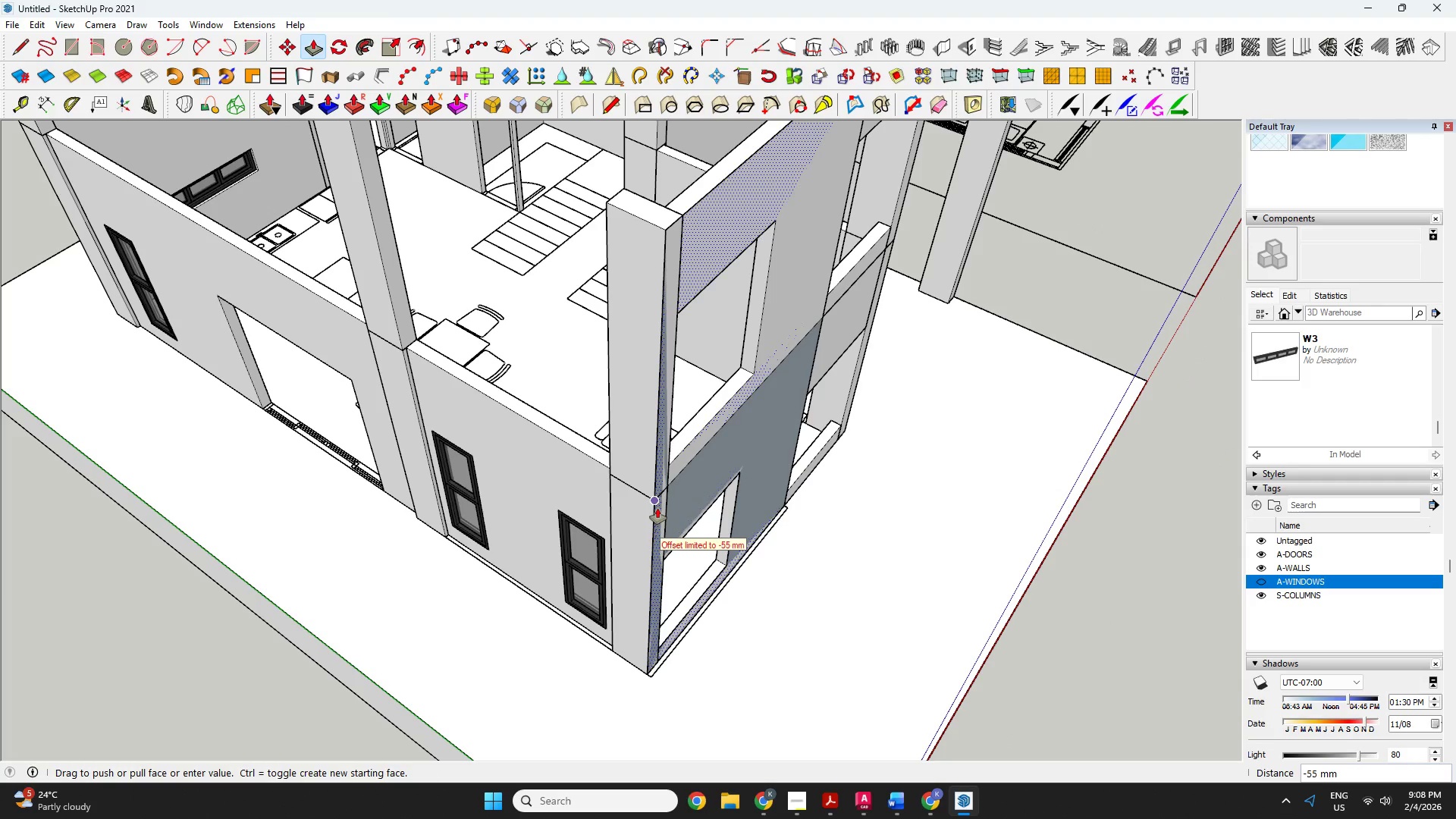 
scroll: coordinate [661, 511], scroll_direction: up, amount: 5.0
 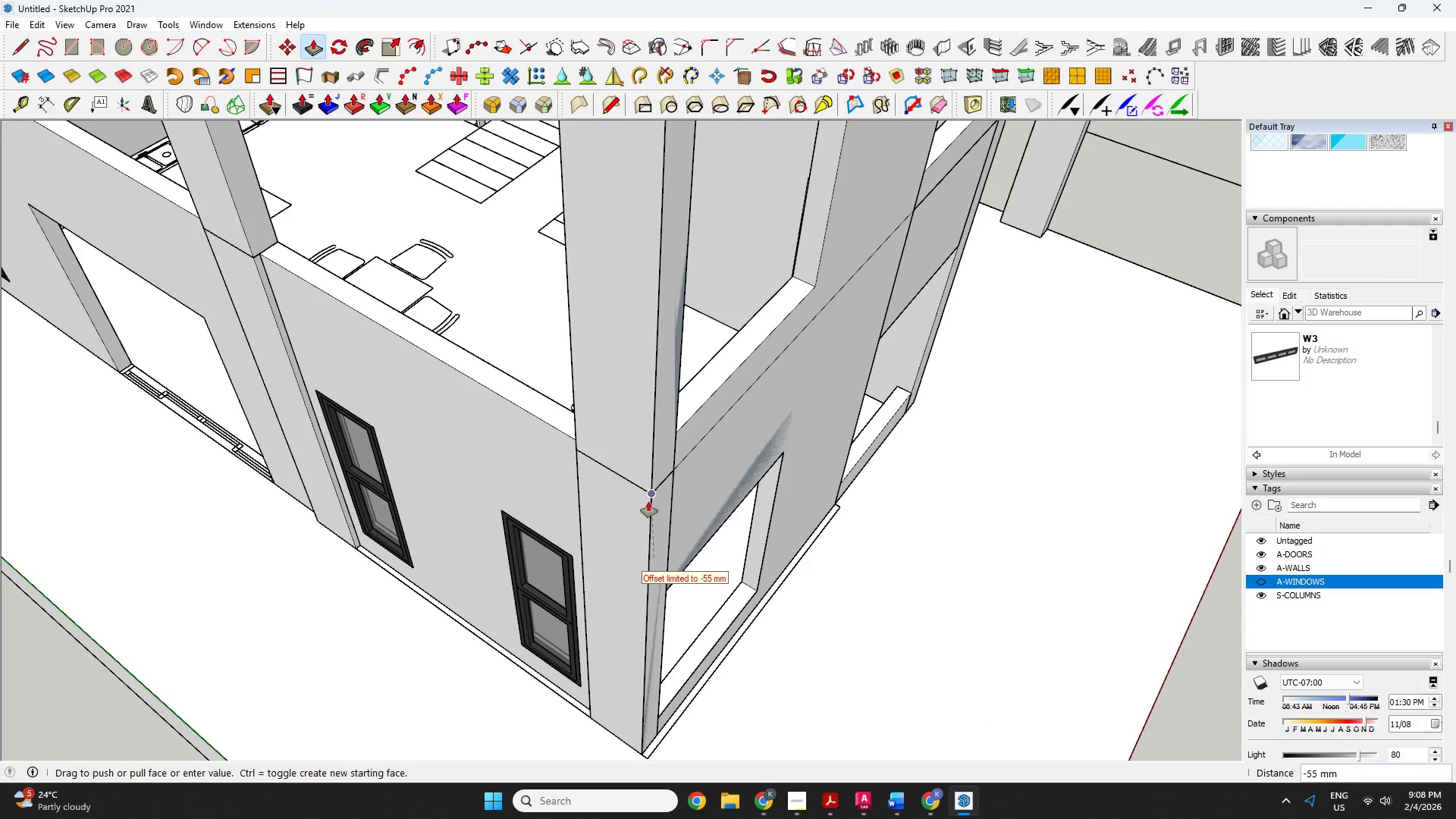 
scroll: coordinate [681, 503], scroll_direction: down, amount: 1.0
 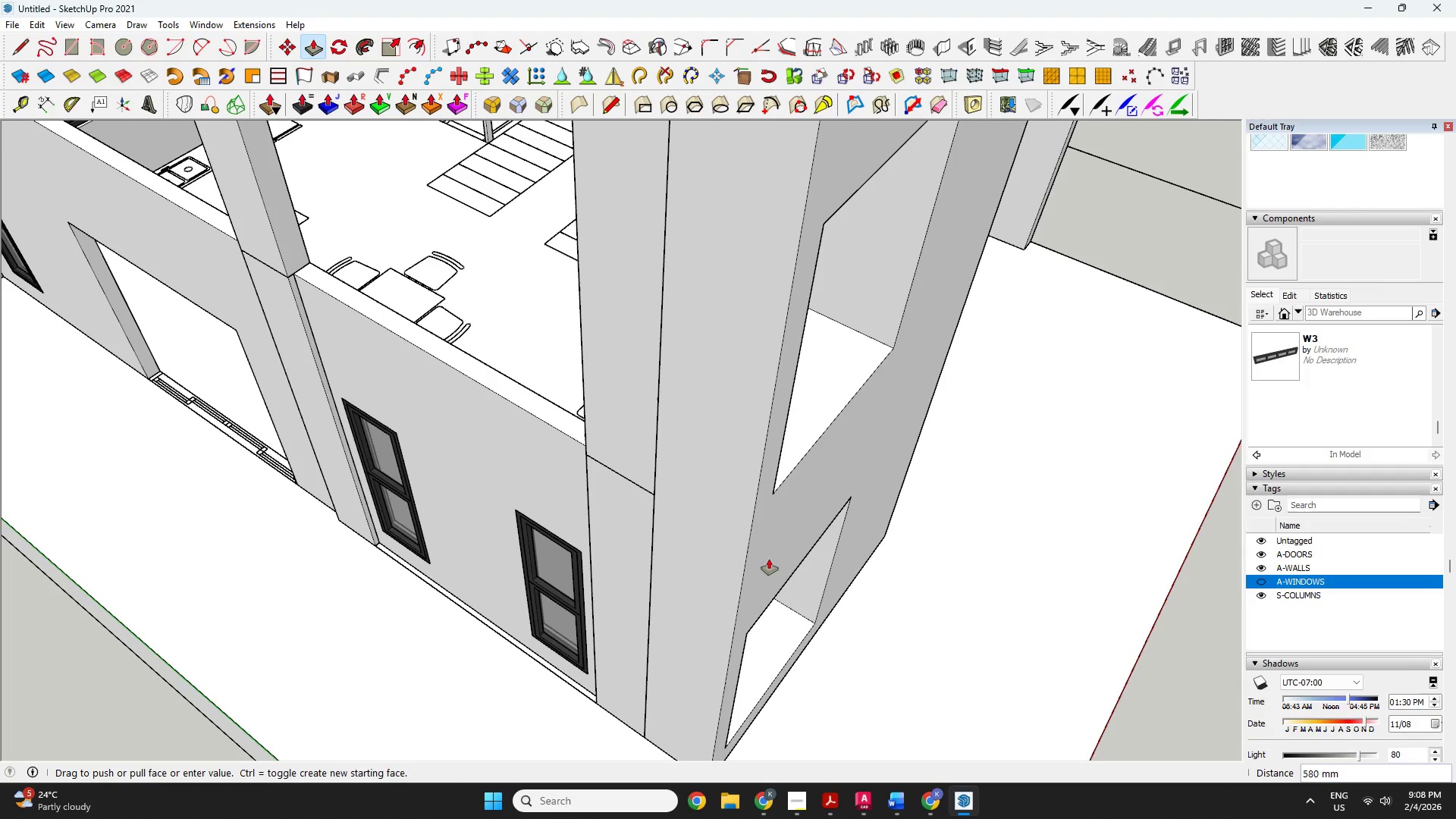 
type(45)
 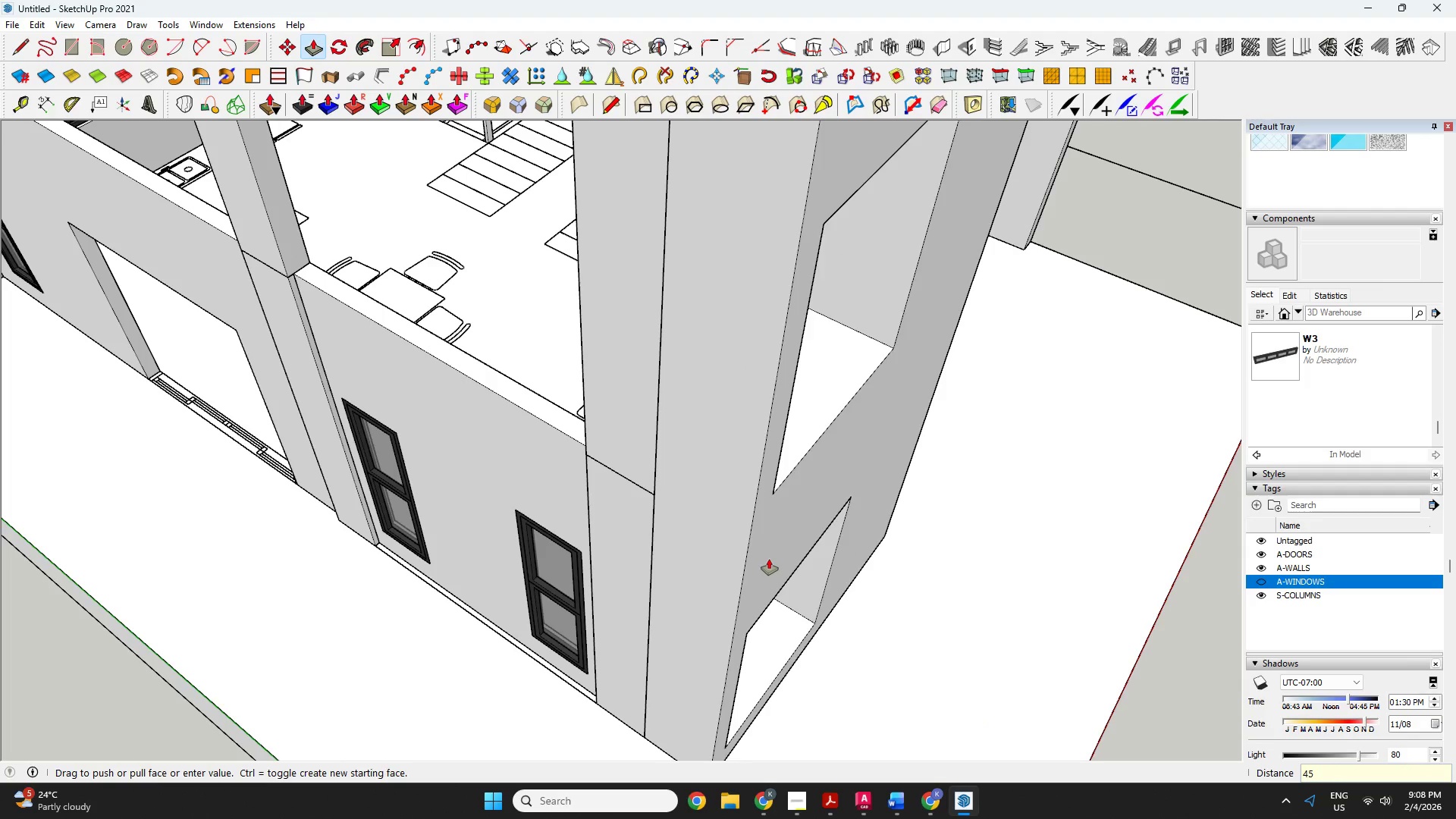 
key(Enter)
 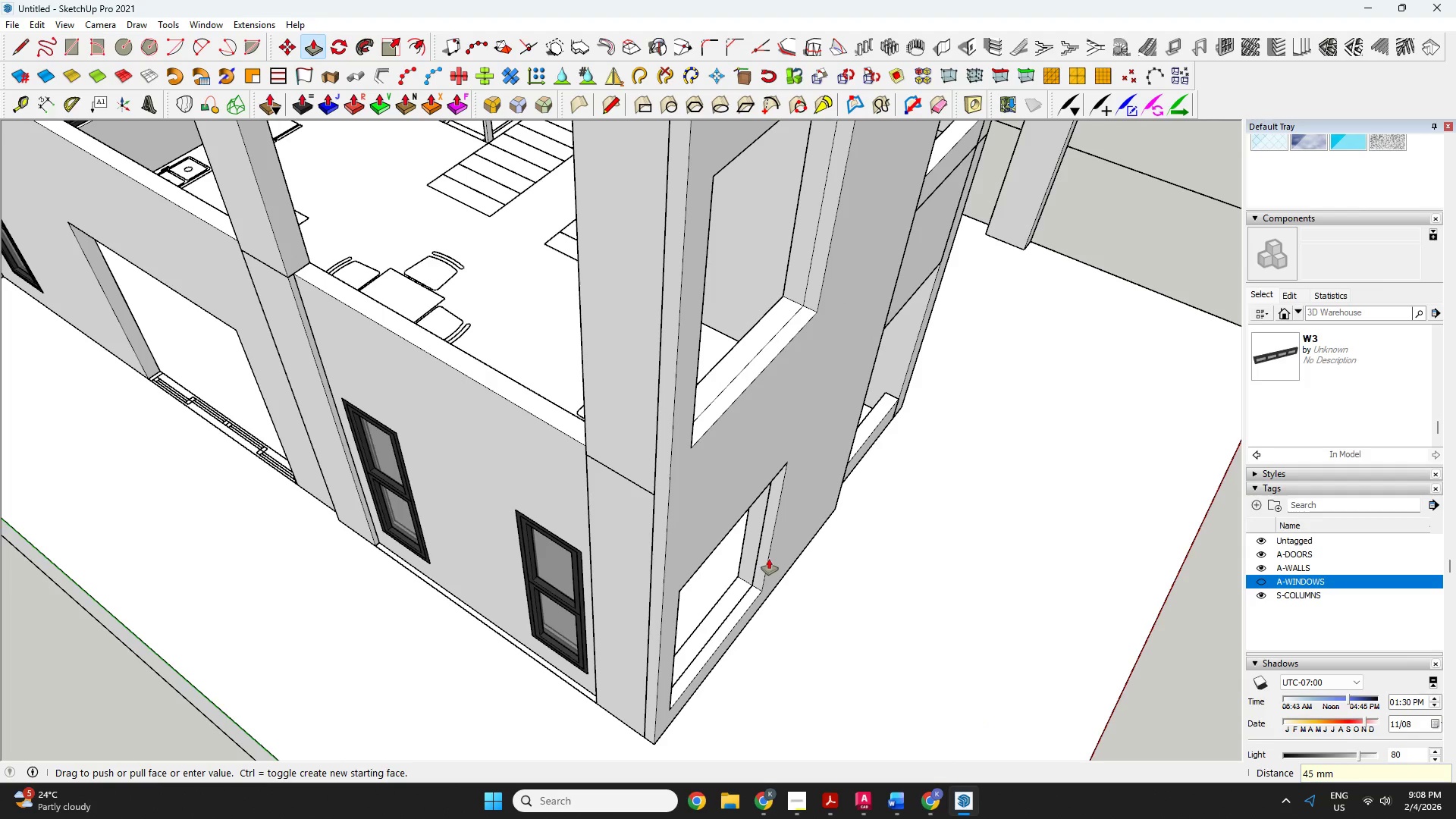 
scroll: coordinate [628, 620], scroll_direction: up, amount: 5.0
 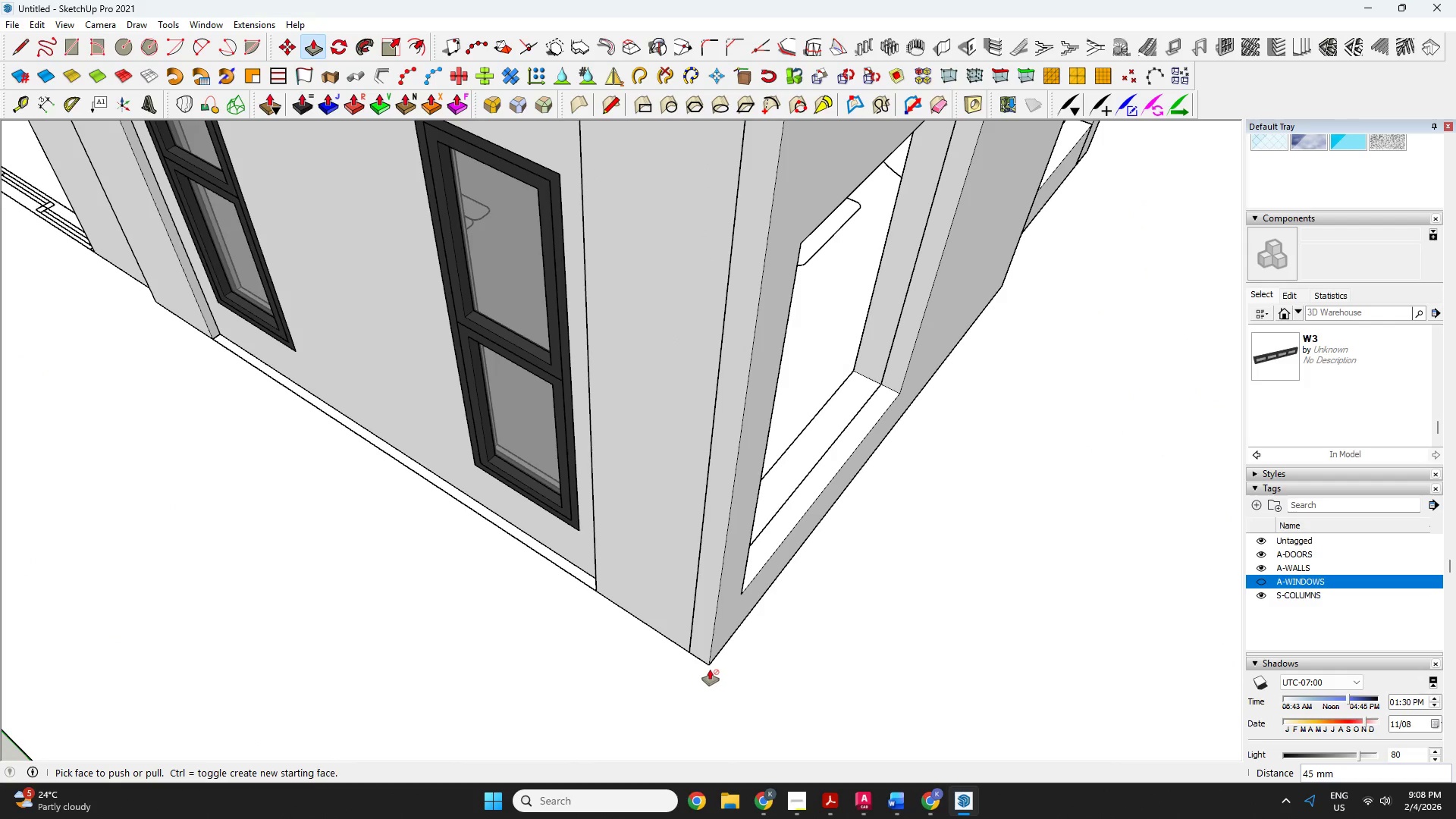 
key(R)
 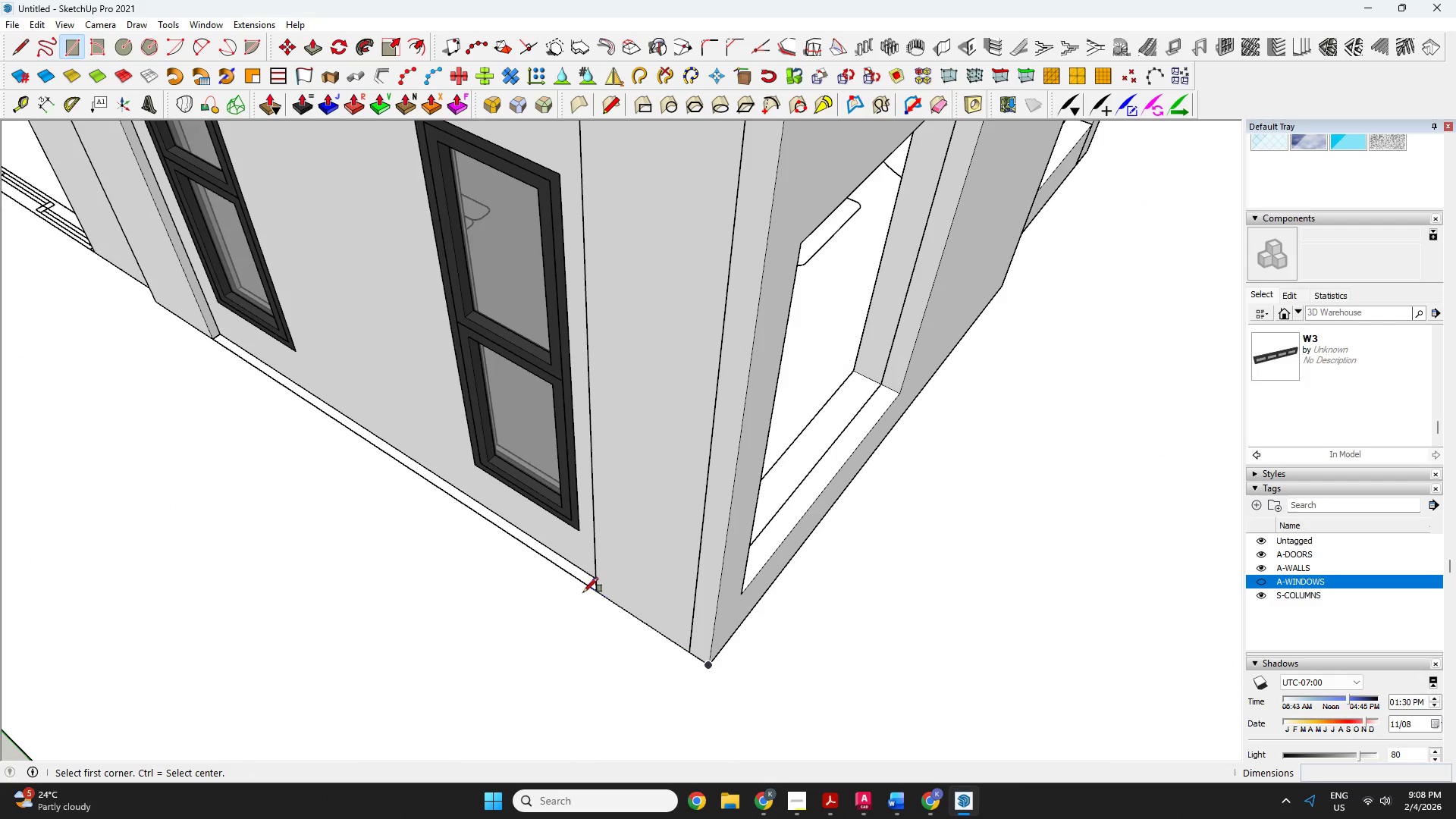 
scroll: coordinate [195, 378], scroll_direction: up, amount: 4.0
 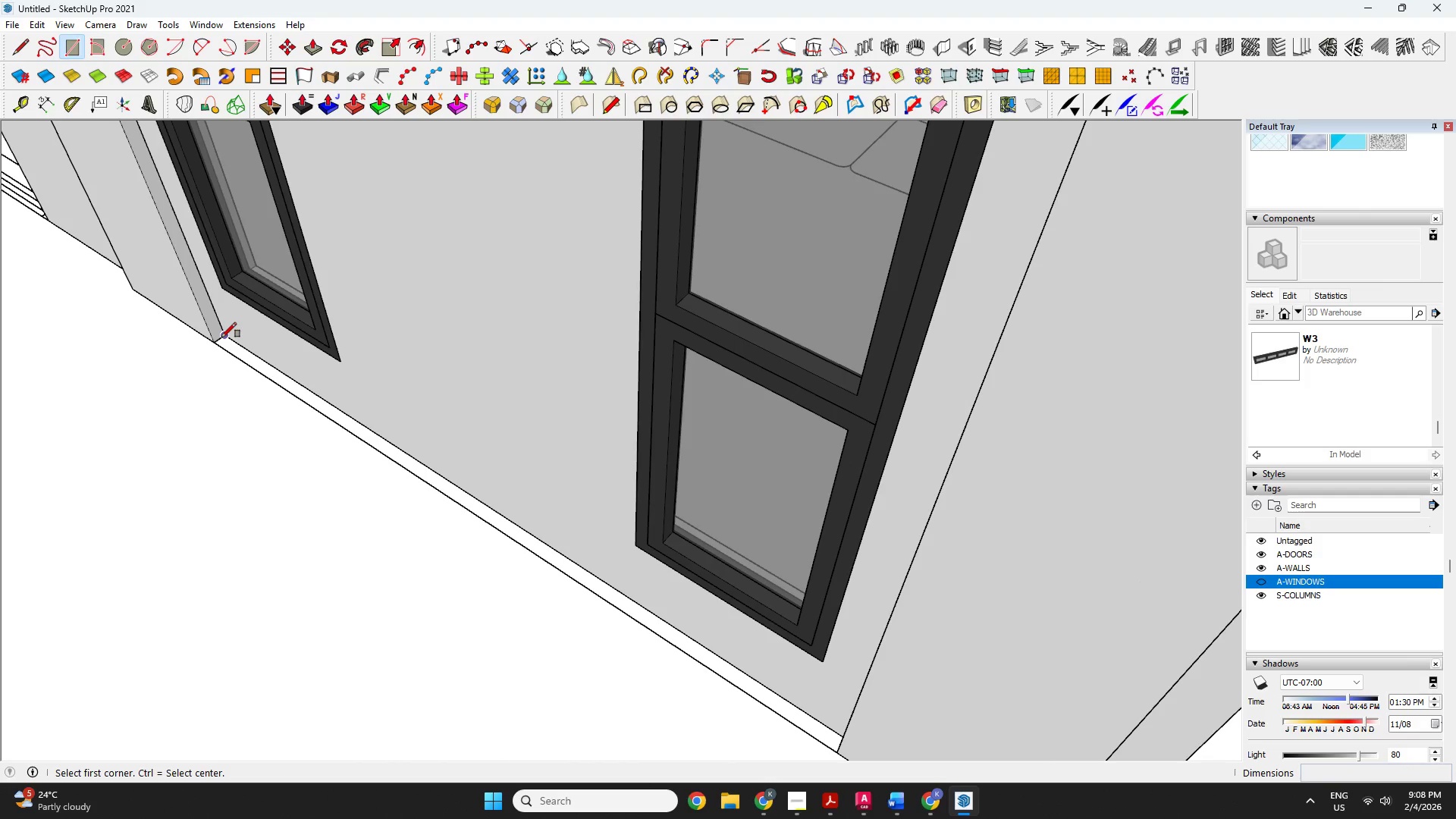 
left_click([221, 337])
 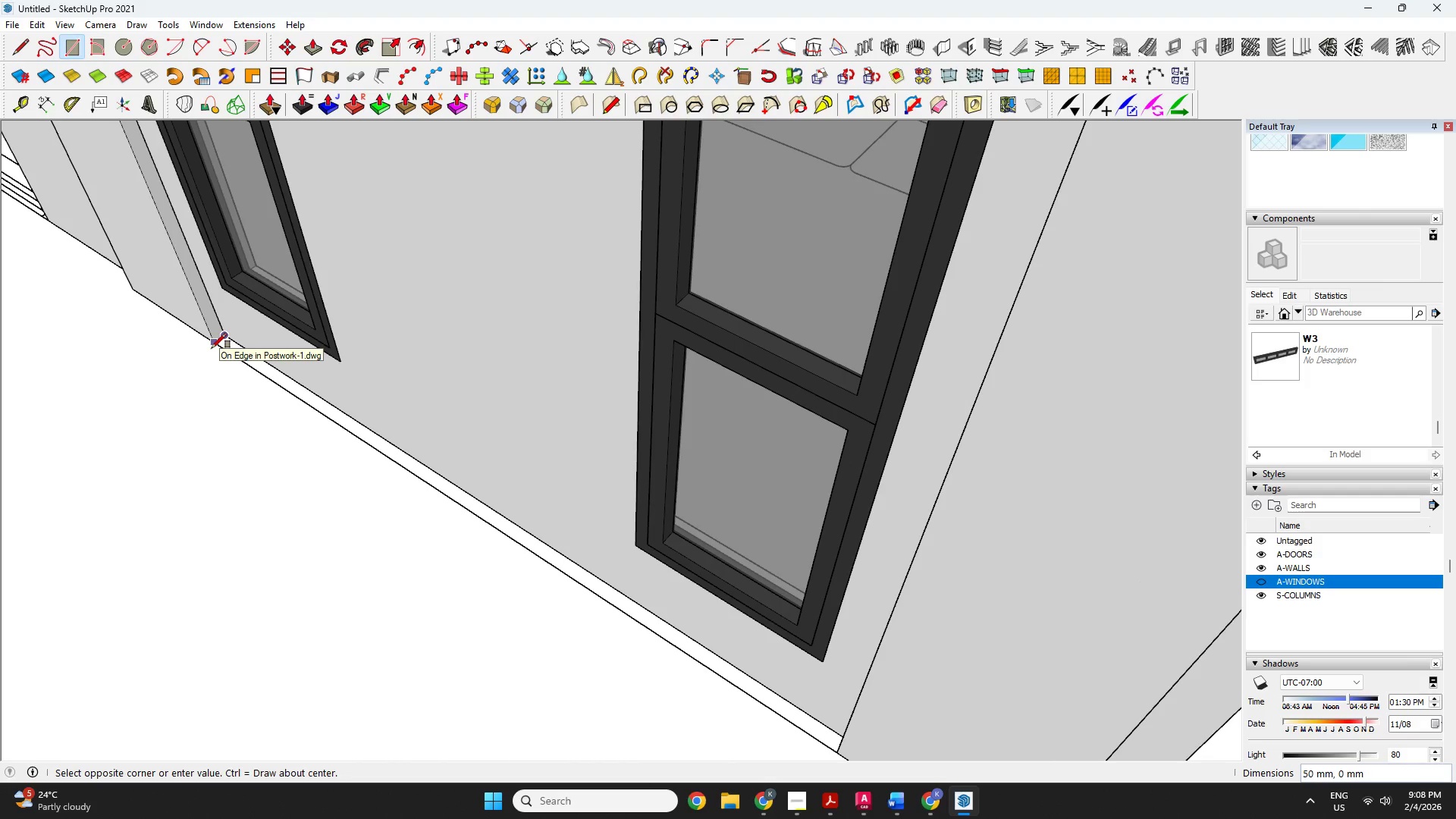 
scroll: coordinate [519, 544], scroll_direction: down, amount: 2.0
 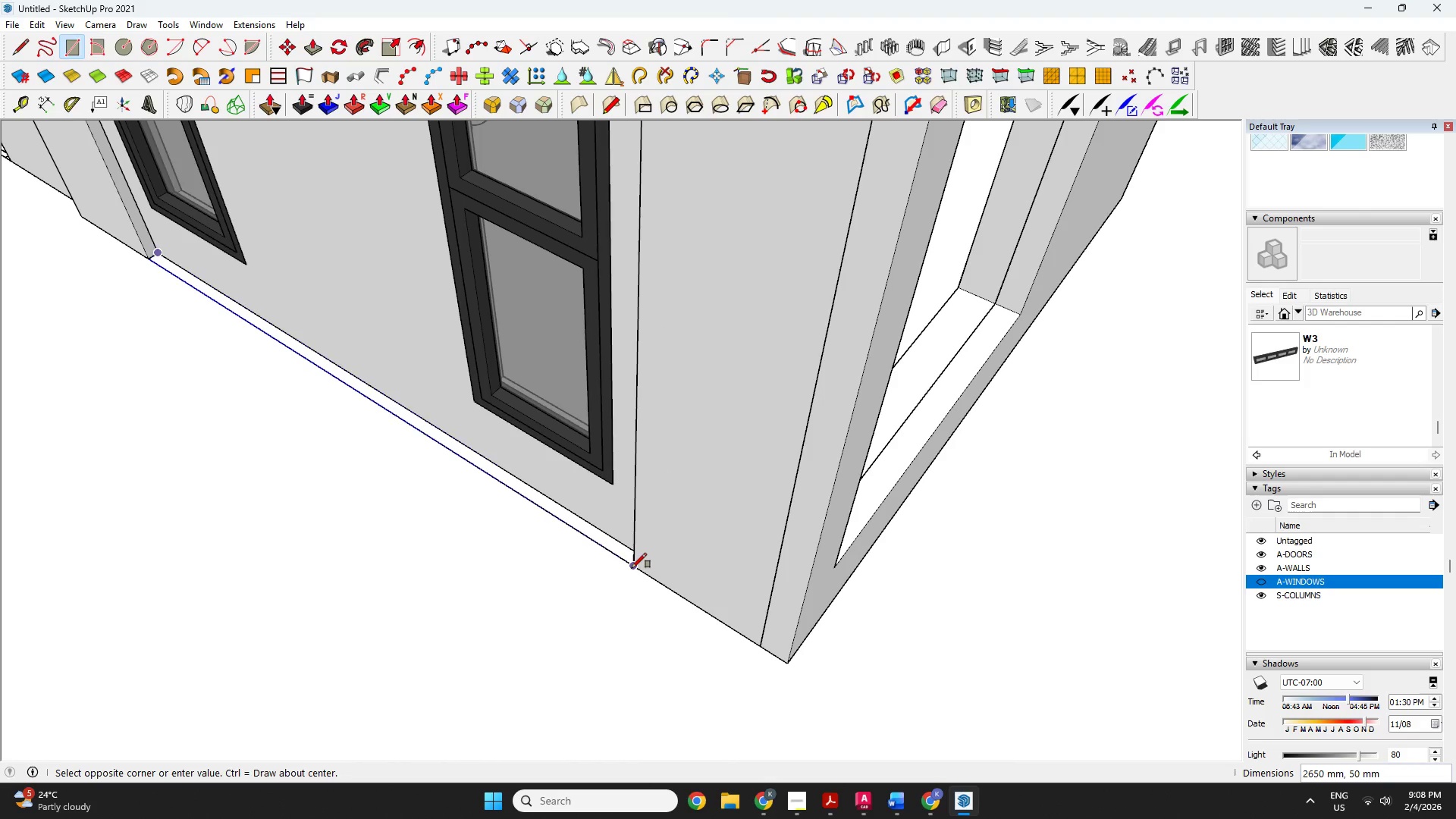 
left_click([632, 568])
 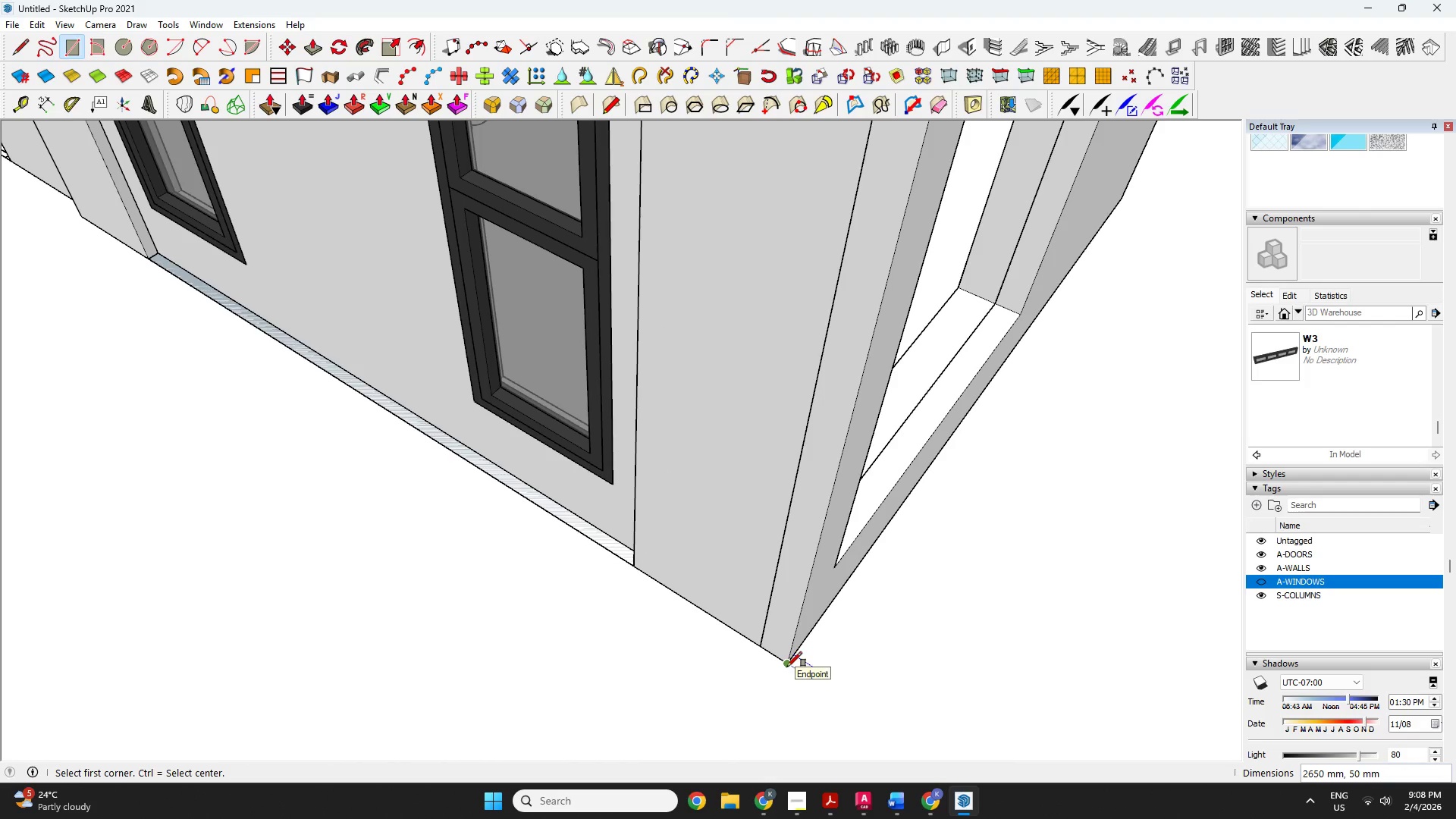 
left_click([787, 667])
 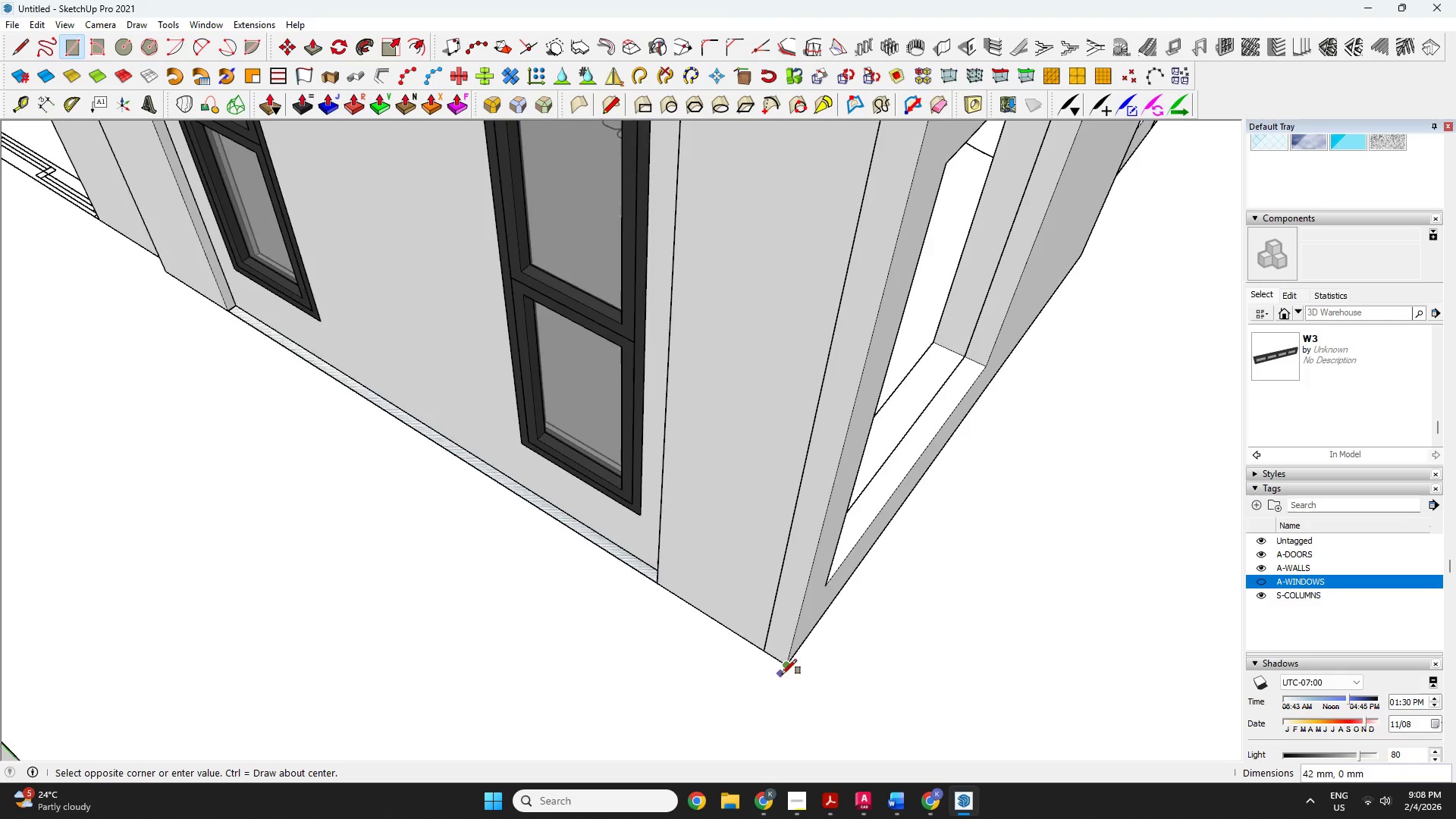 
scroll: coordinate [201, 304], scroll_direction: down, amount: 1.0
 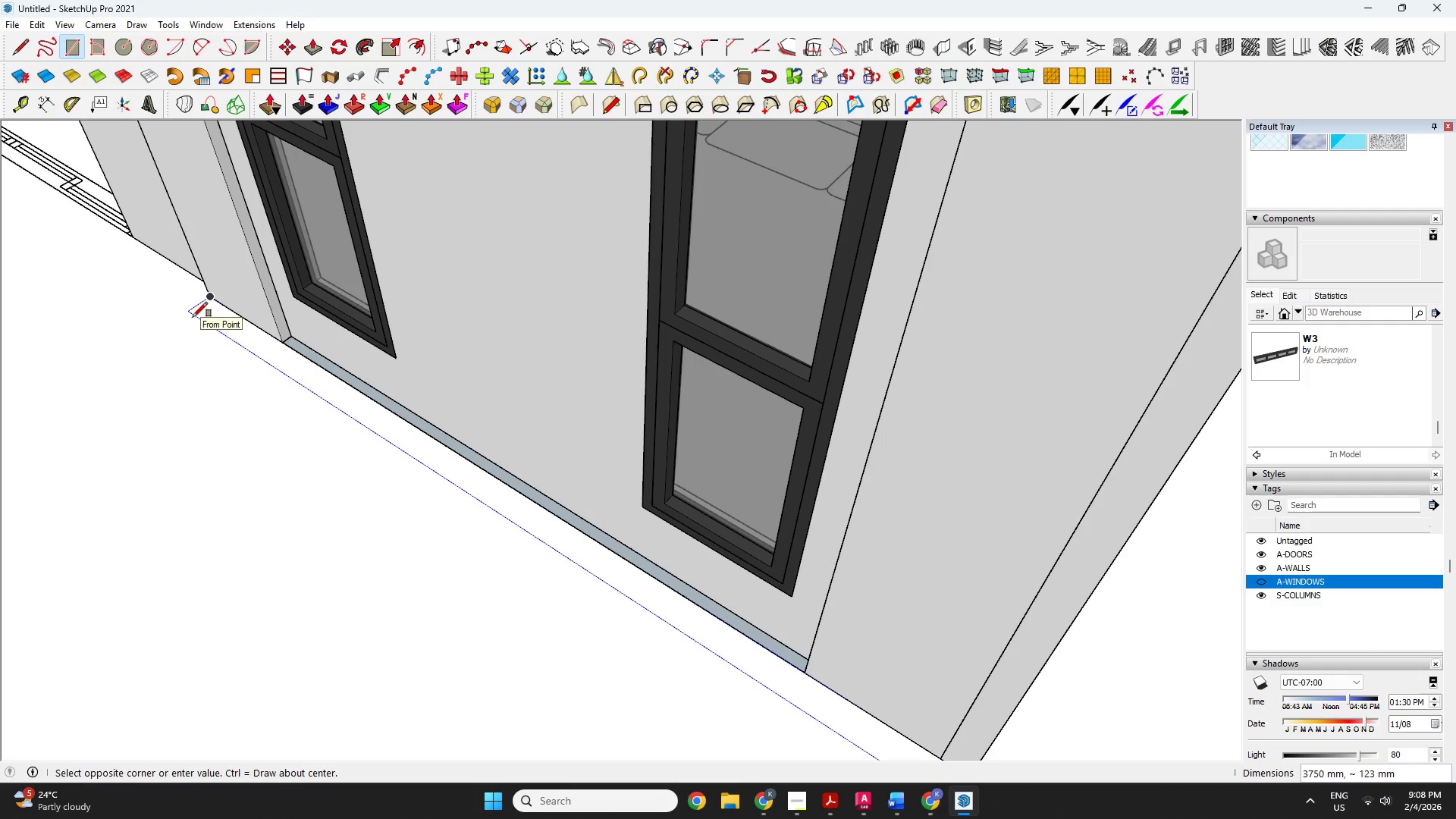 
wait(5.29)
 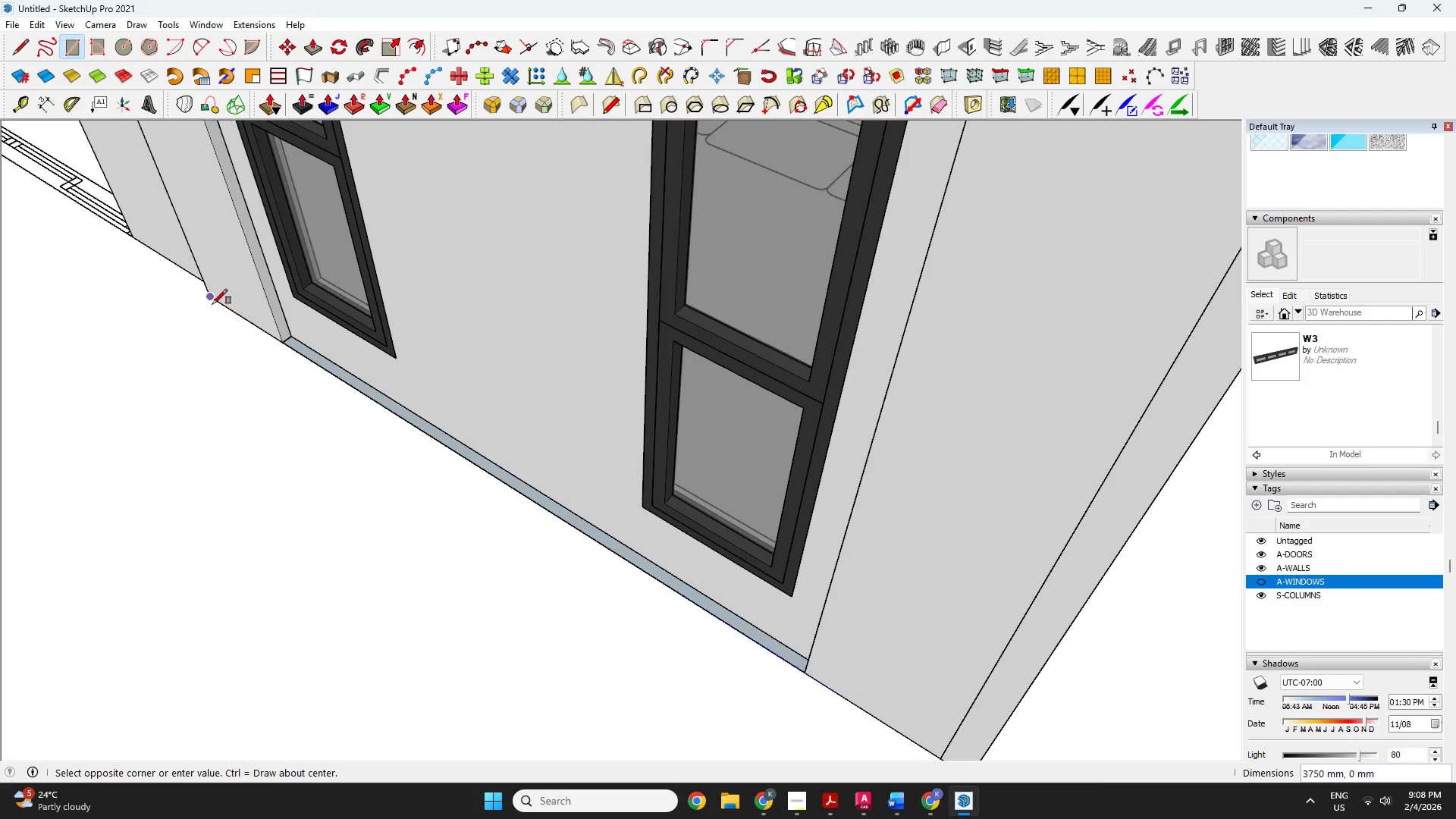 
type(3750,50)
 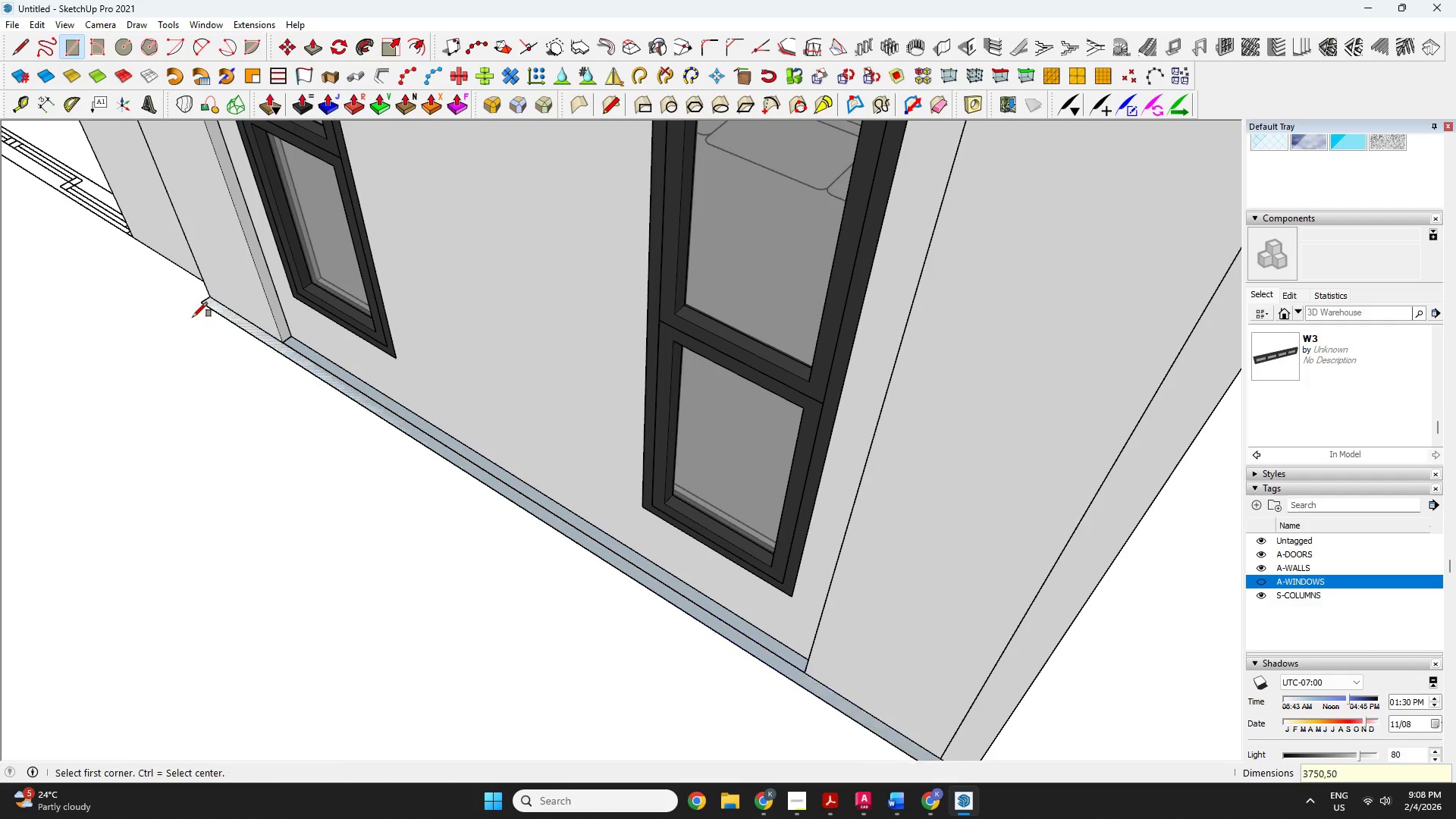 
key(Enter)
 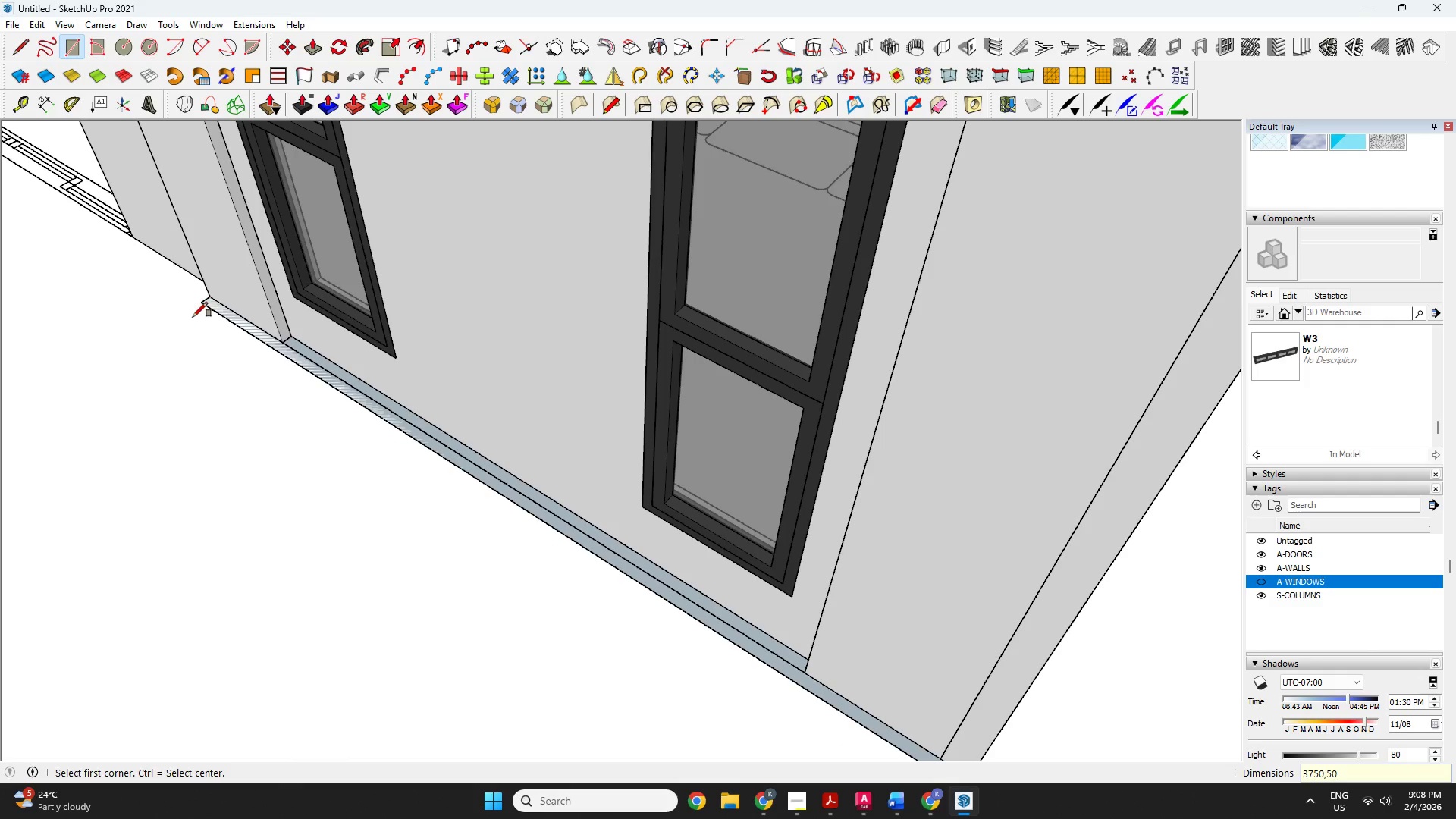 
hold_key(key=Space, duration=6.23)
 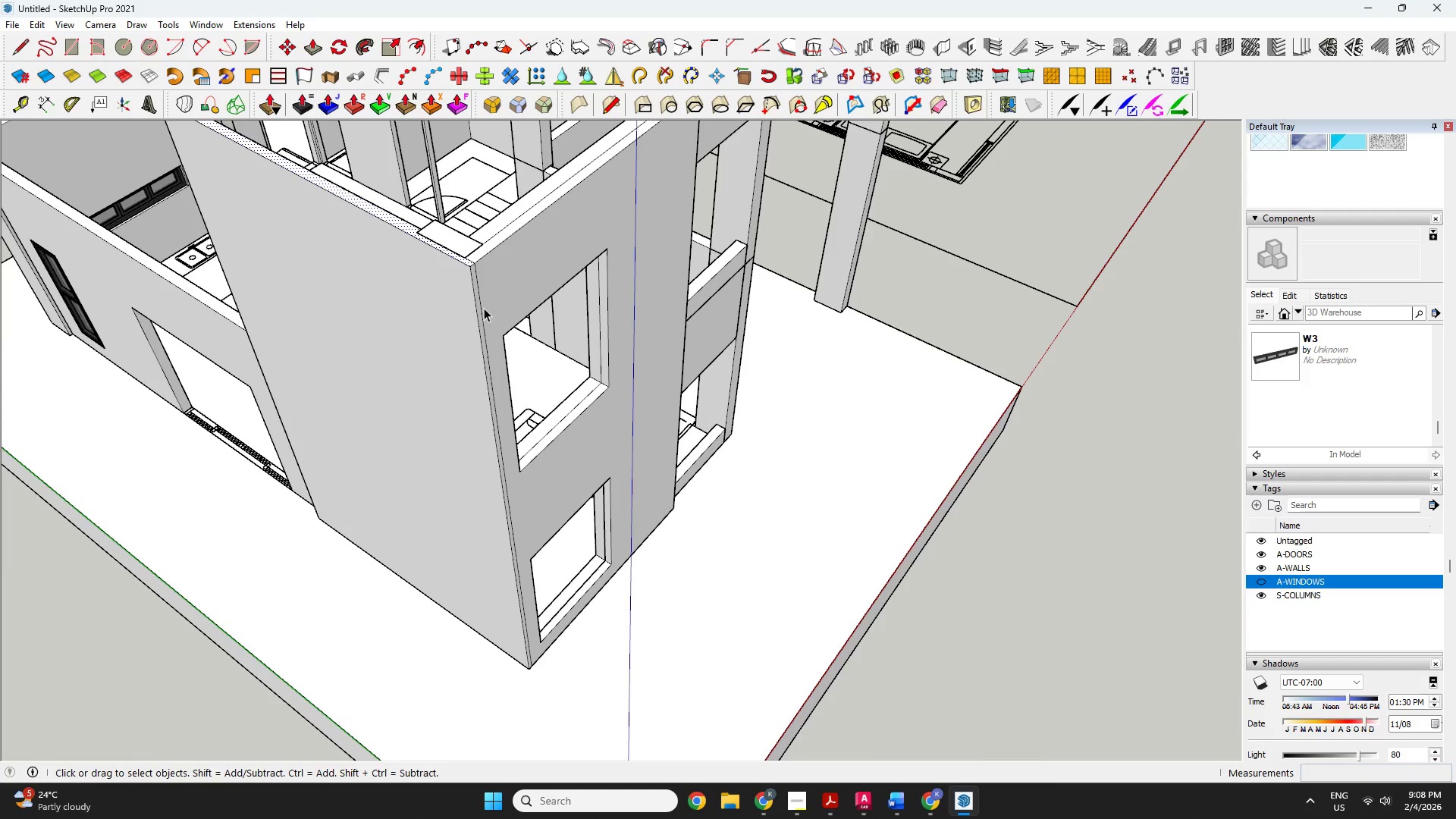 
left_click([335, 377])
 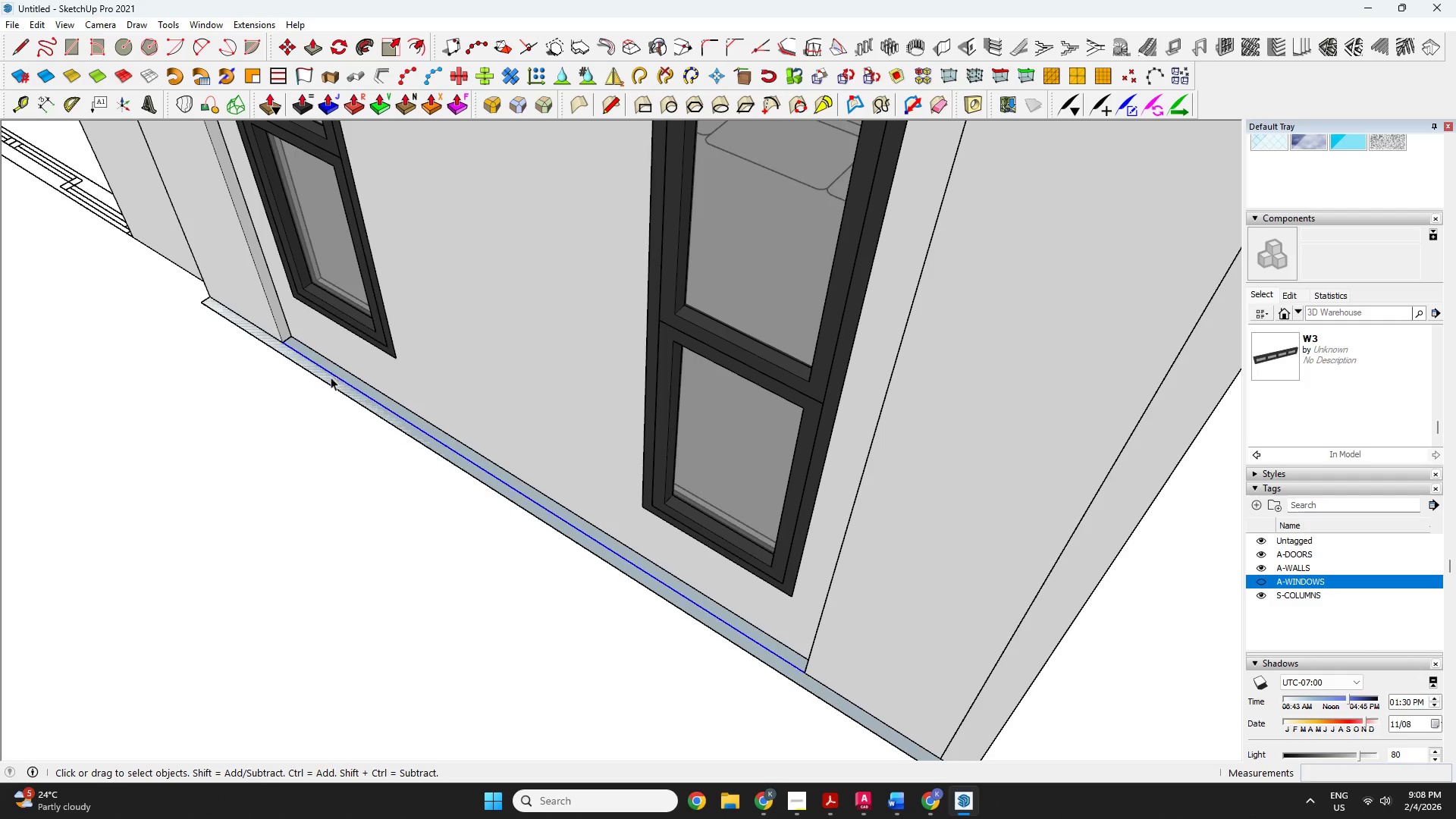 
key(Delete)
 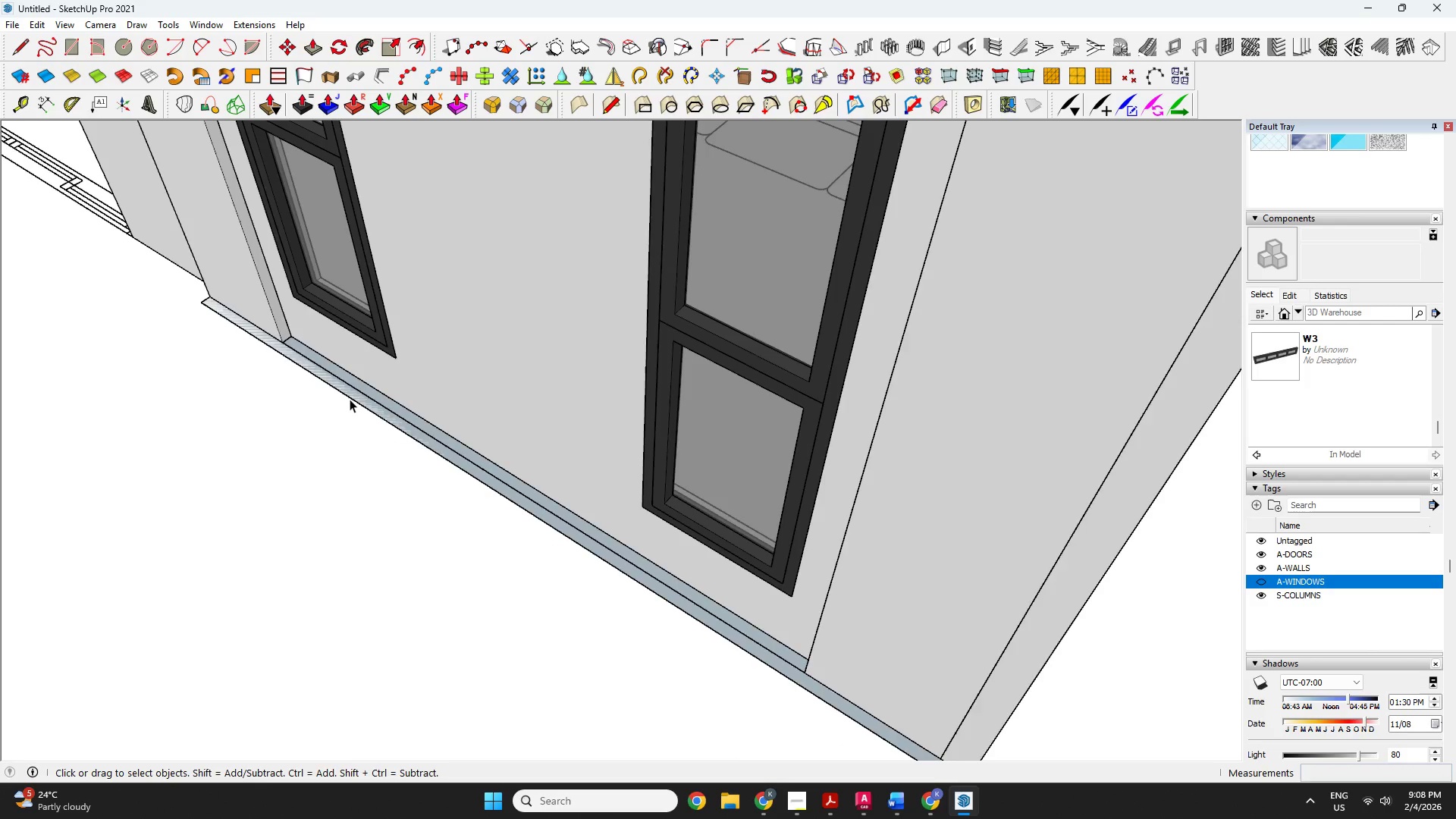 
left_click([358, 394])
 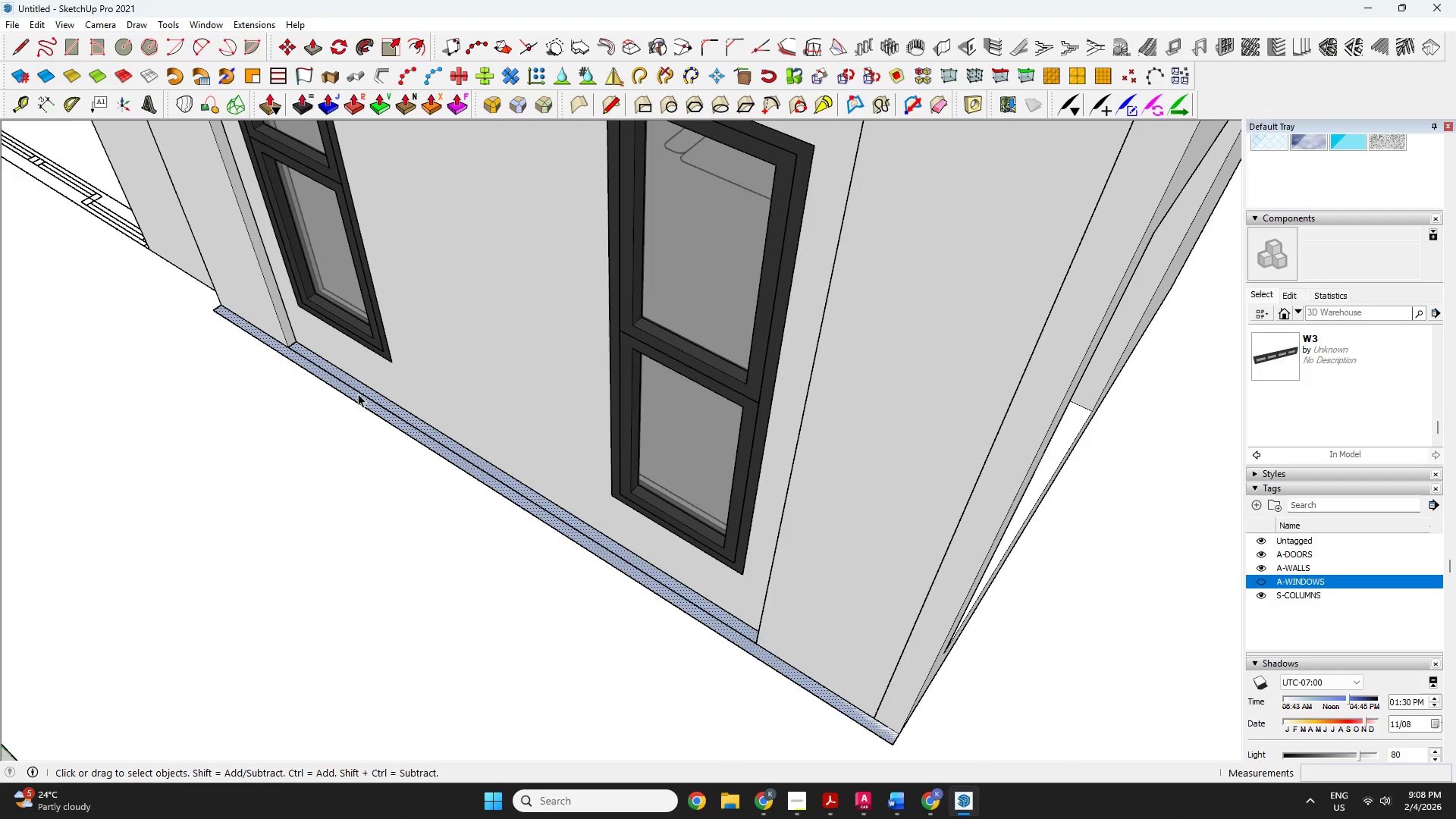 
scroll: coordinate [350, 399], scroll_direction: down, amount: 1.0
 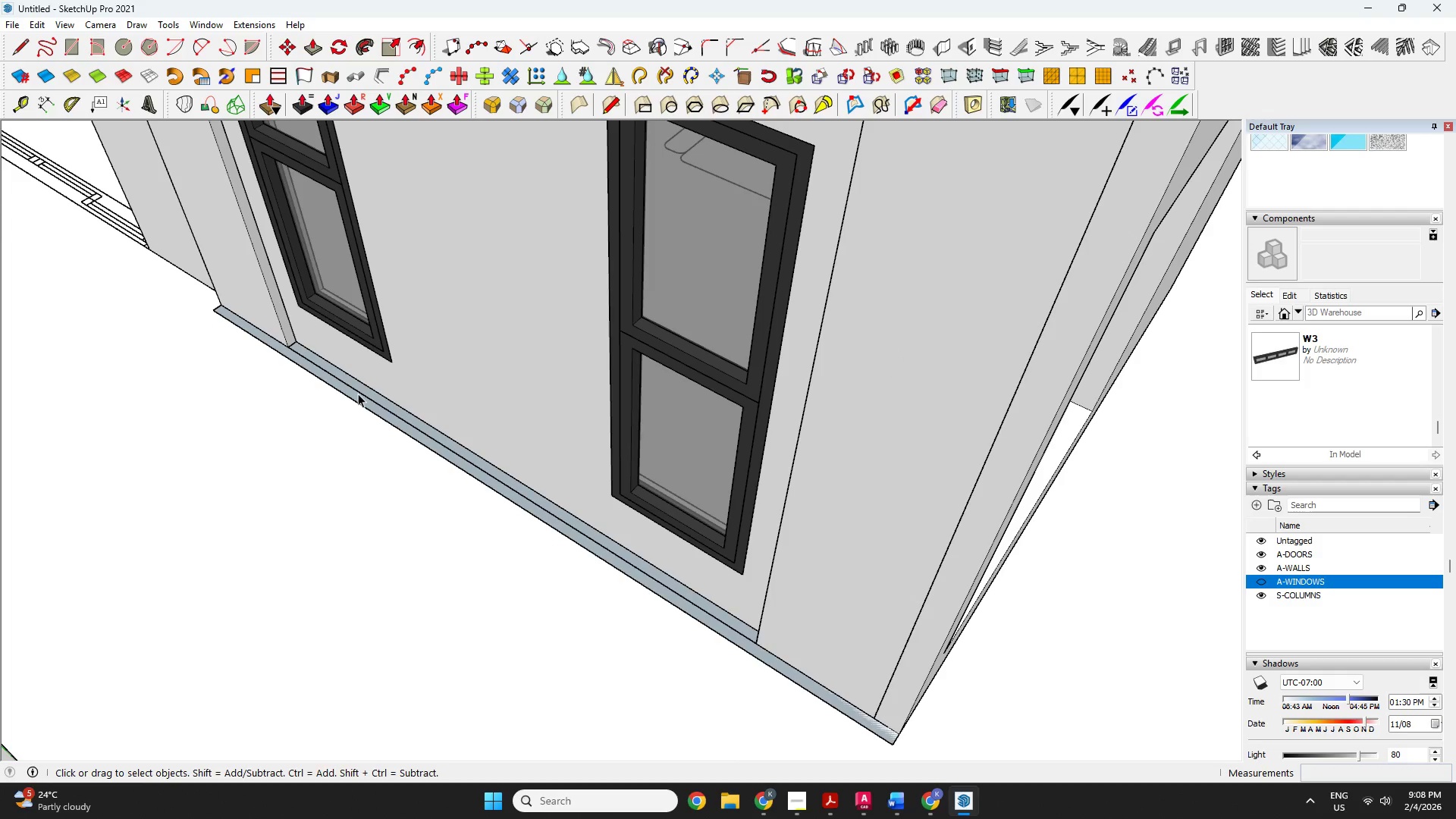 
key(P)
 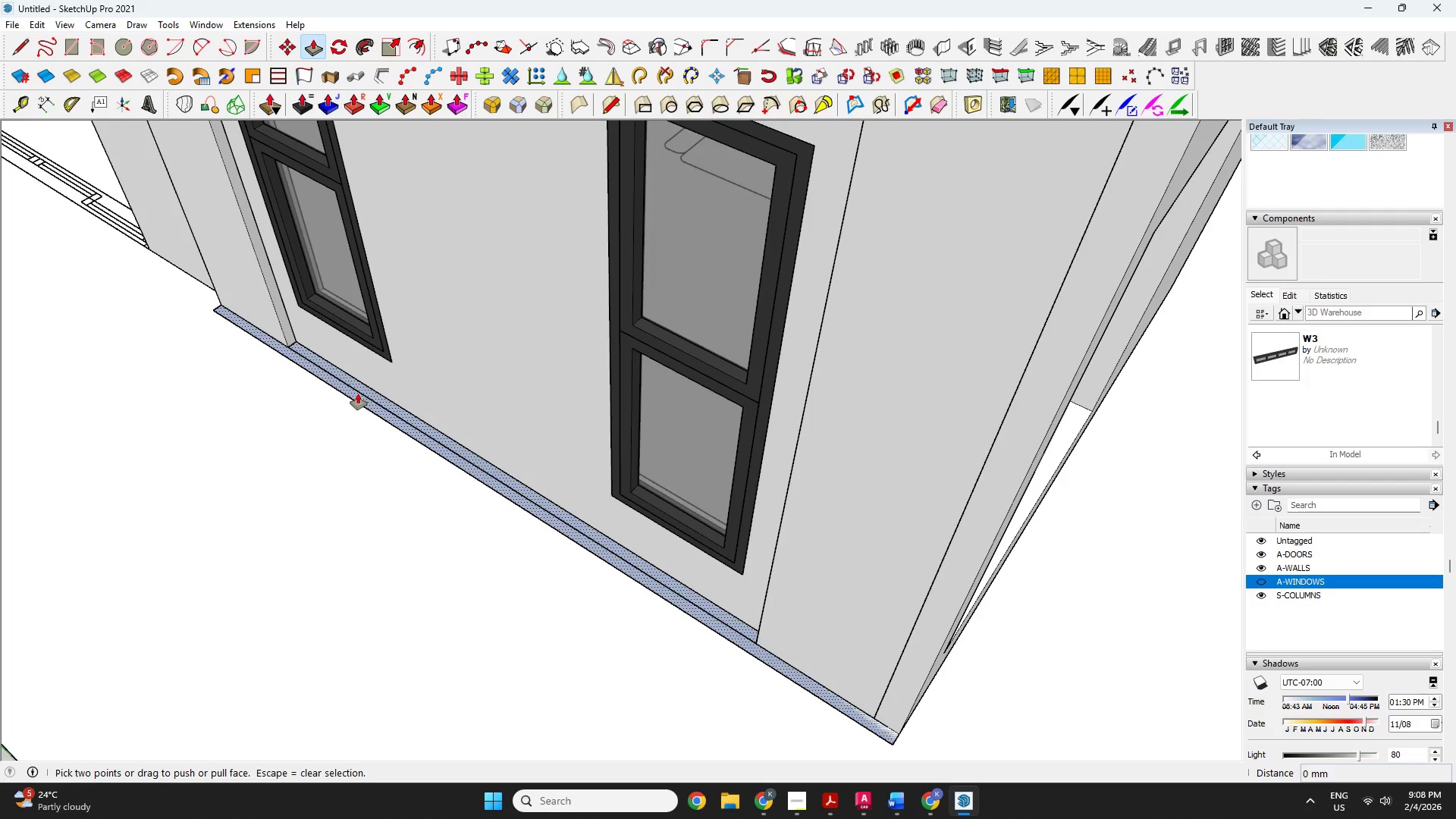 
left_click([358, 394])
 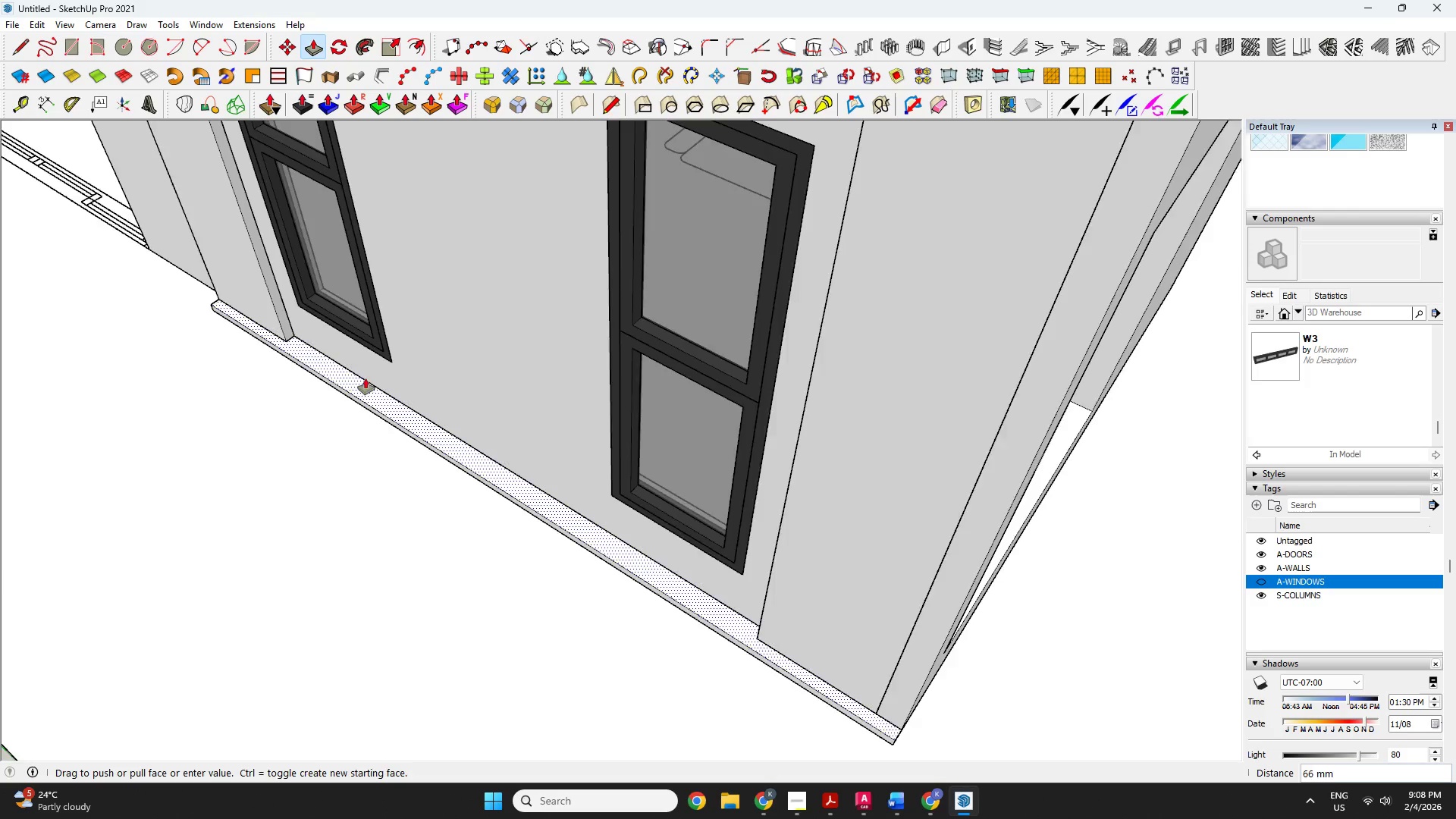 
scroll: coordinate [539, 223], scroll_direction: down, amount: 17.0
 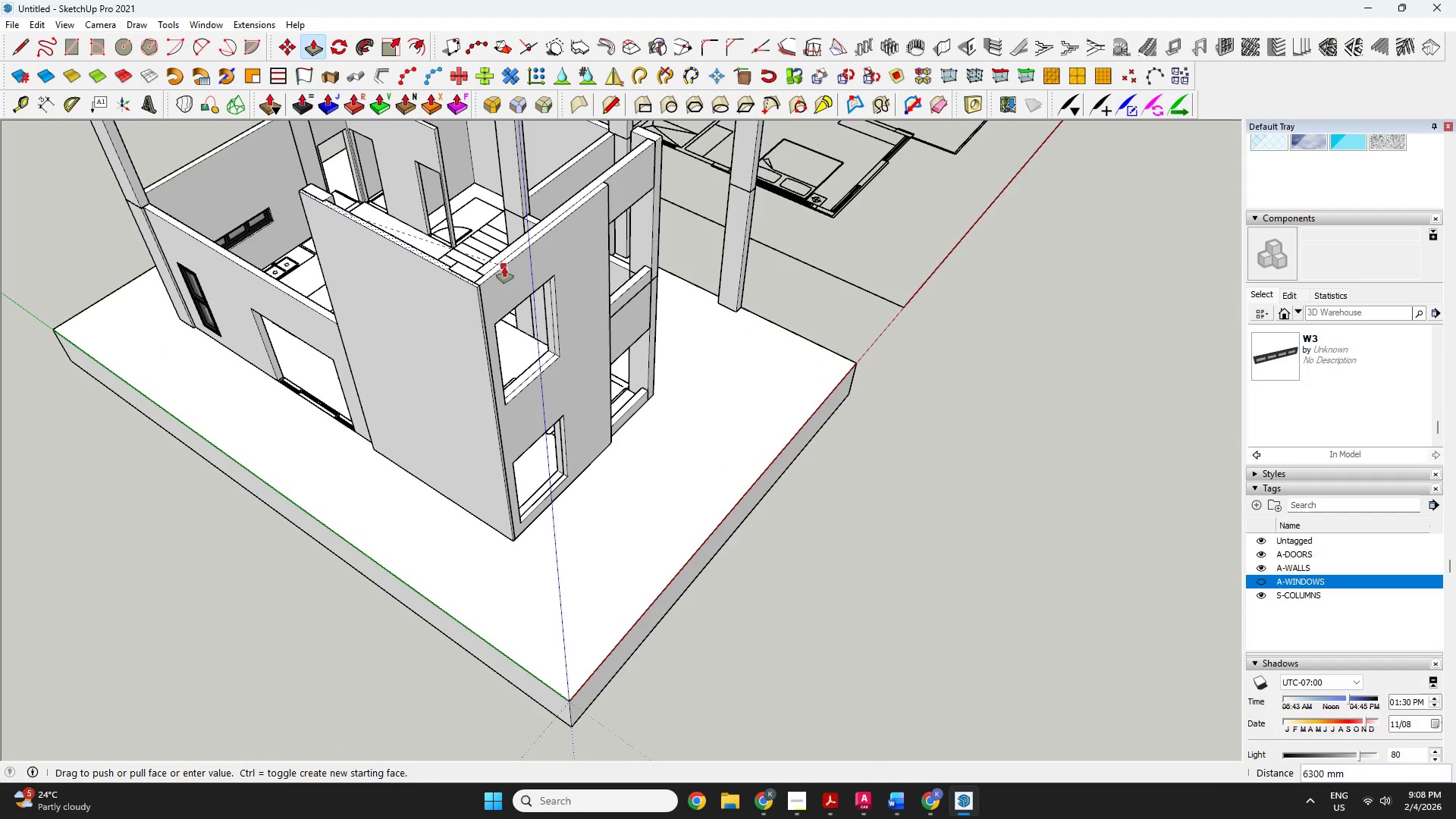 
left_click([504, 268])
 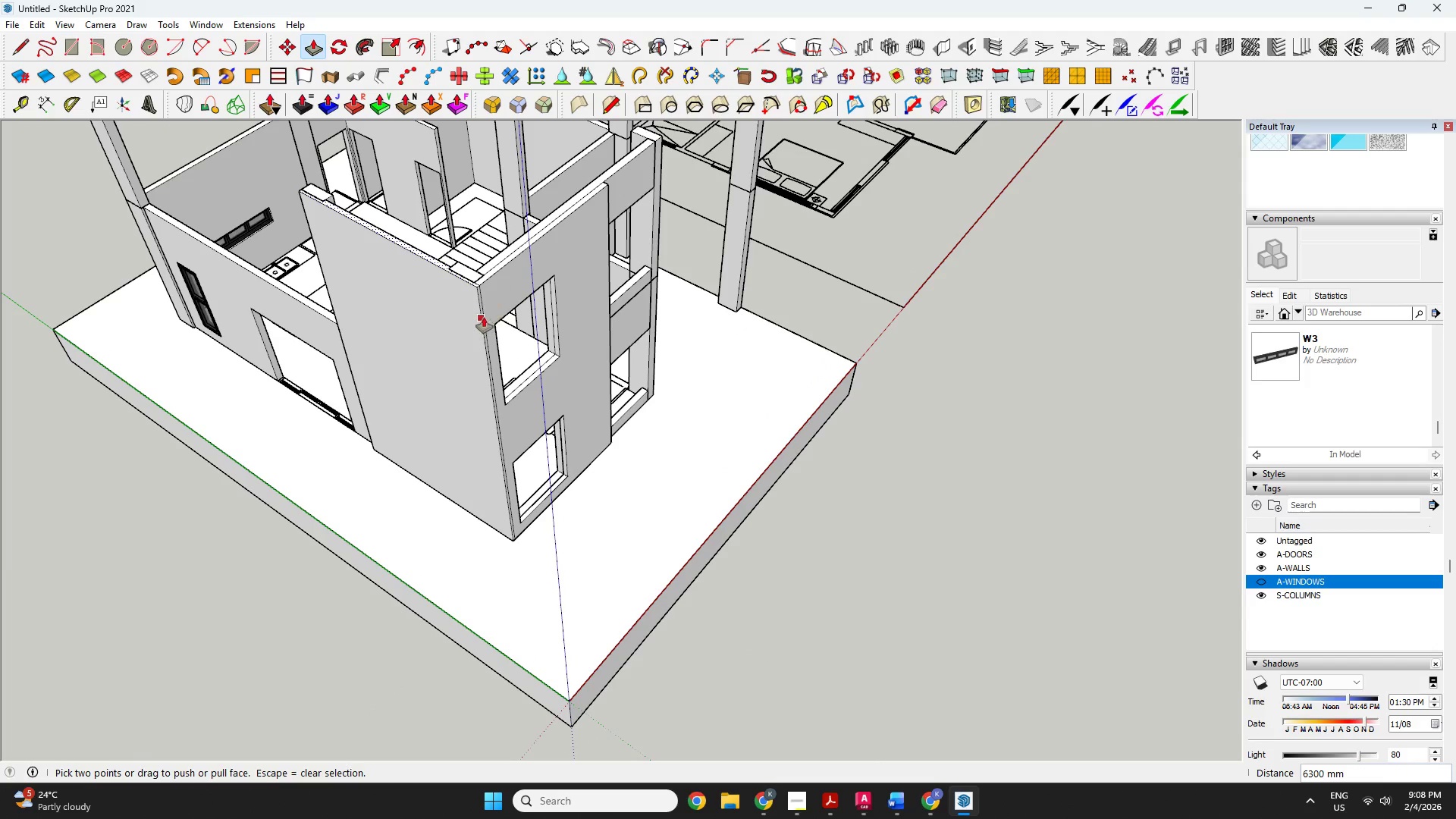 
left_click([482, 307])
 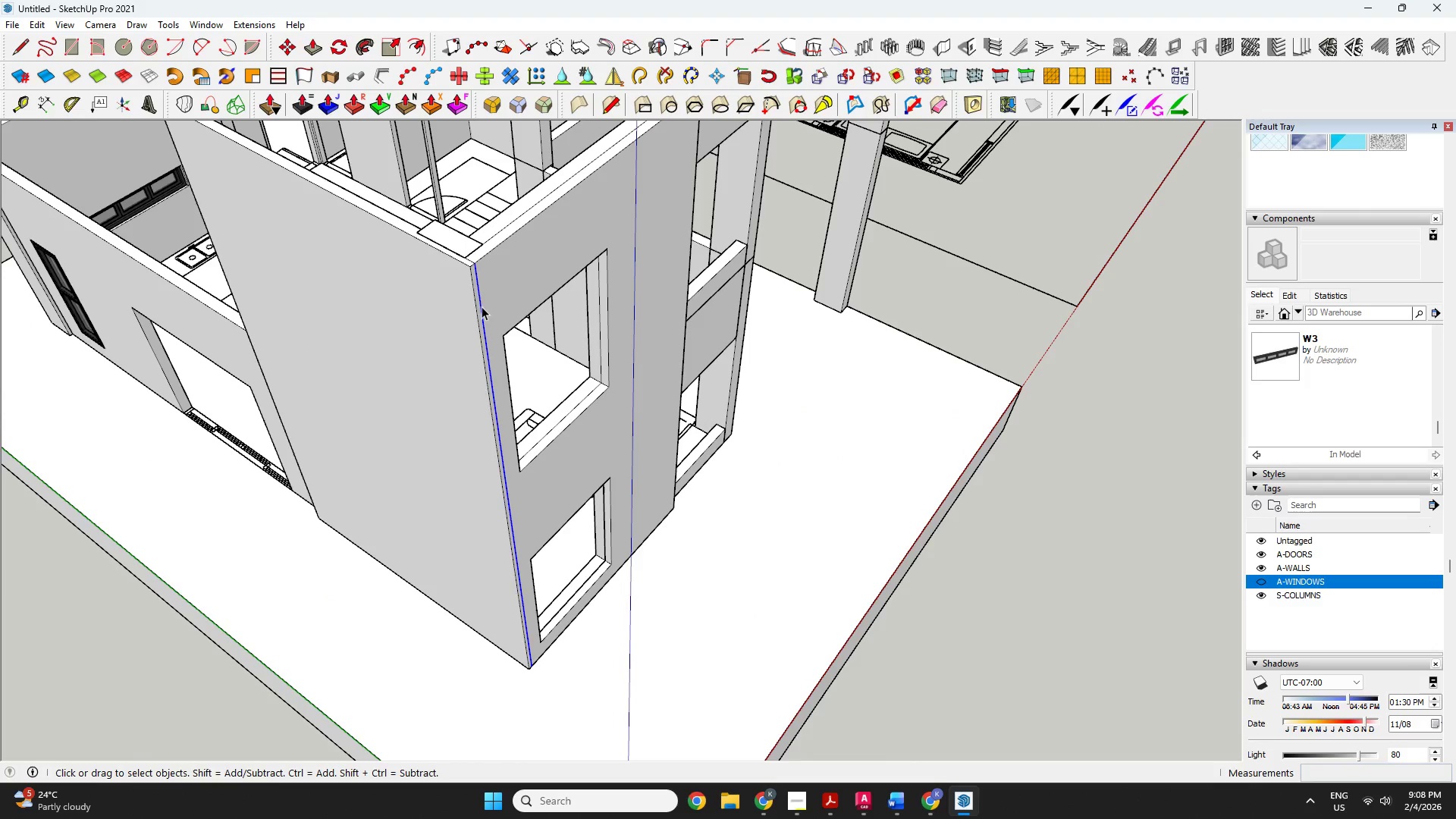 
scroll: coordinate [487, 310], scroll_direction: up, amount: 6.0
 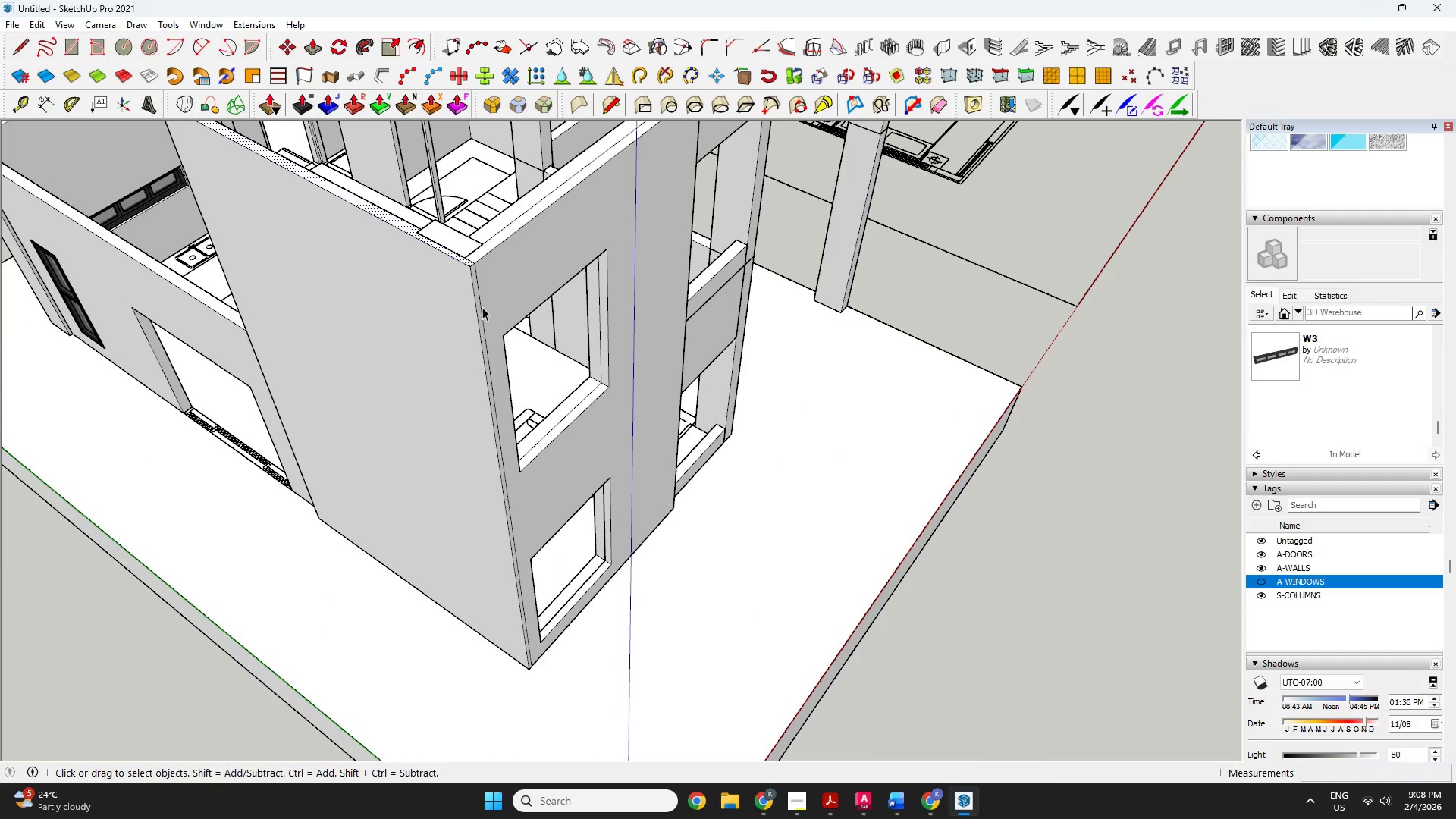 
key(Delete)
 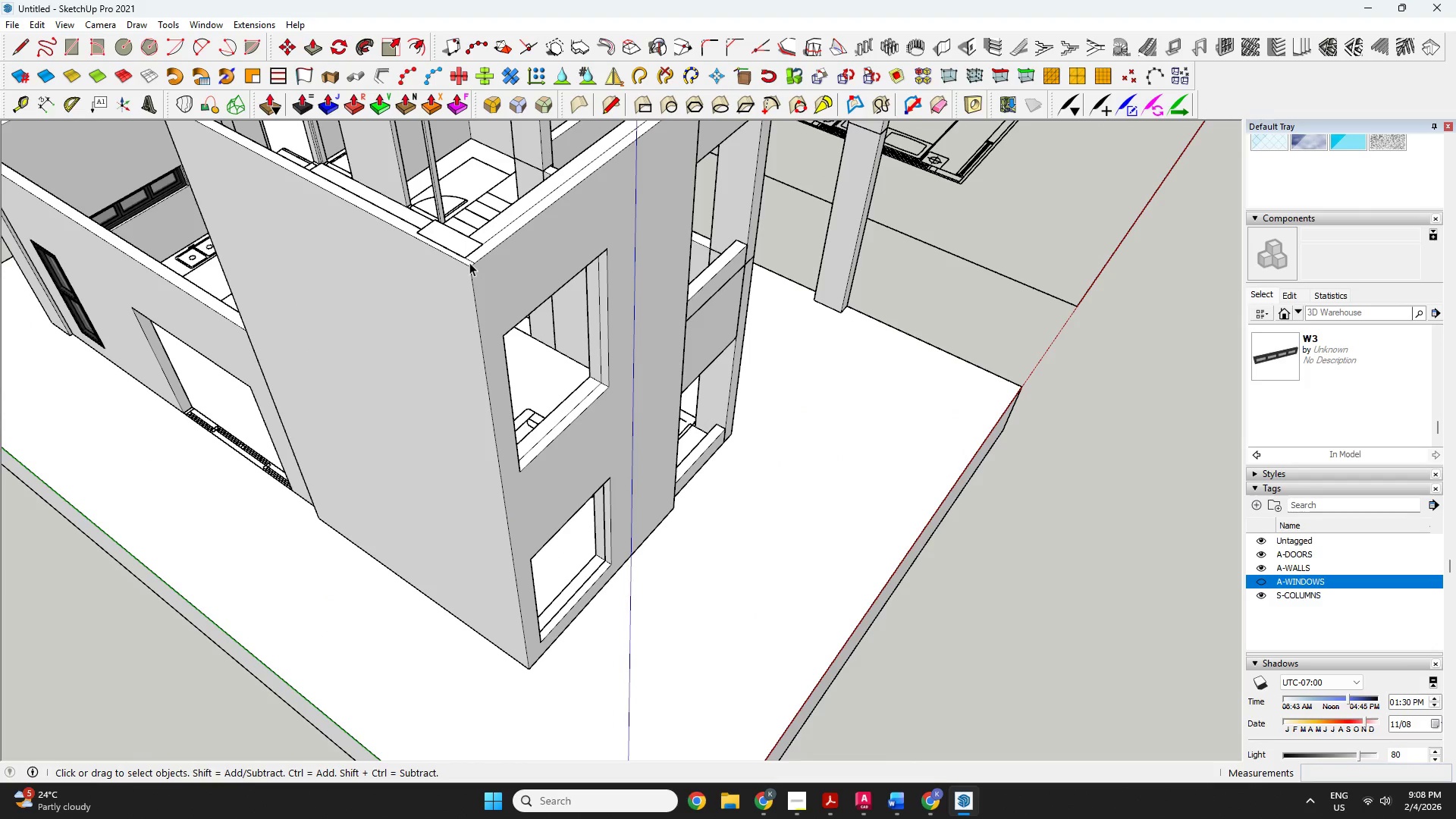 
left_click([470, 262])
 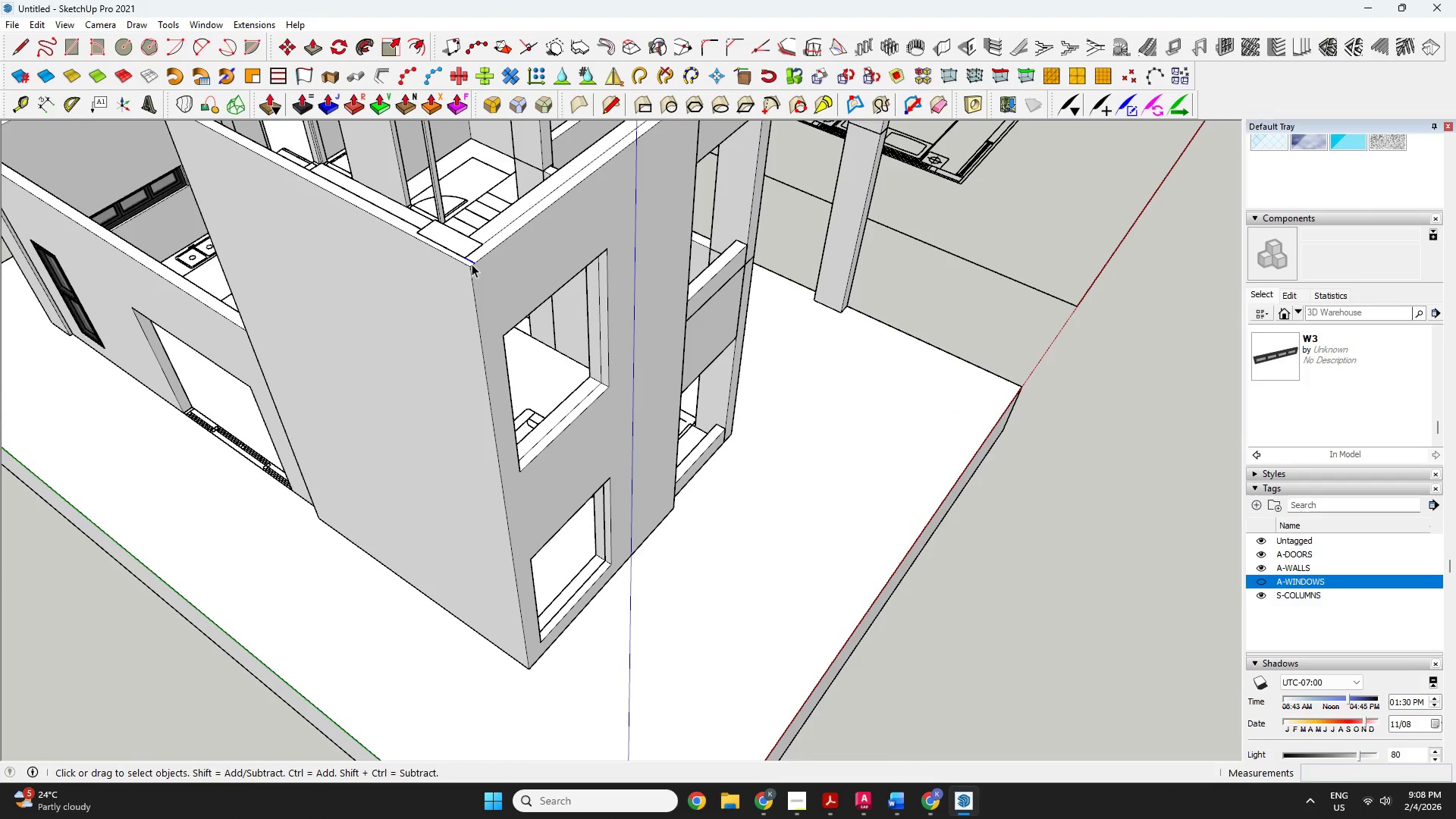 
key(Delete)
 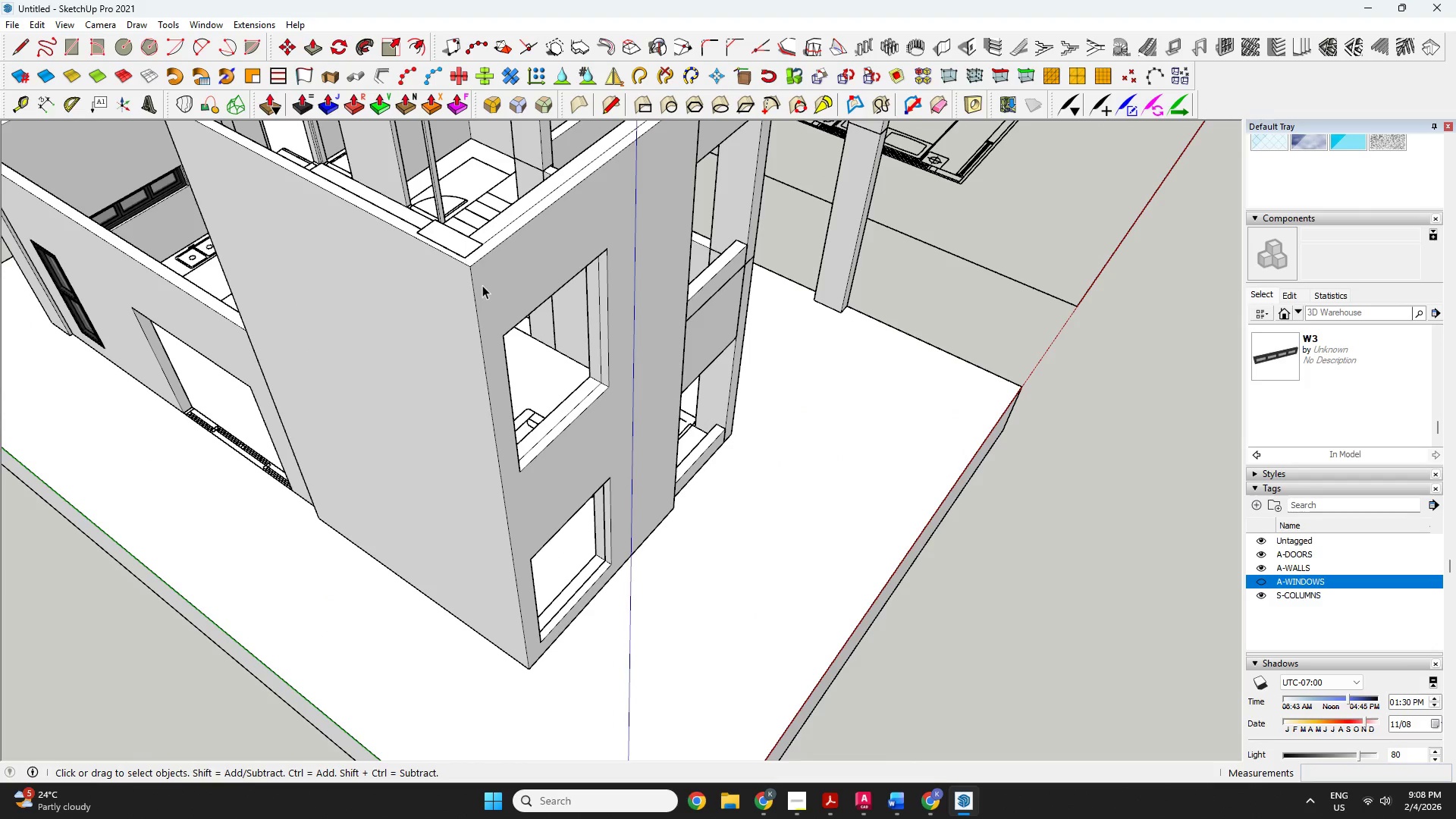 
double_click([482, 285])
 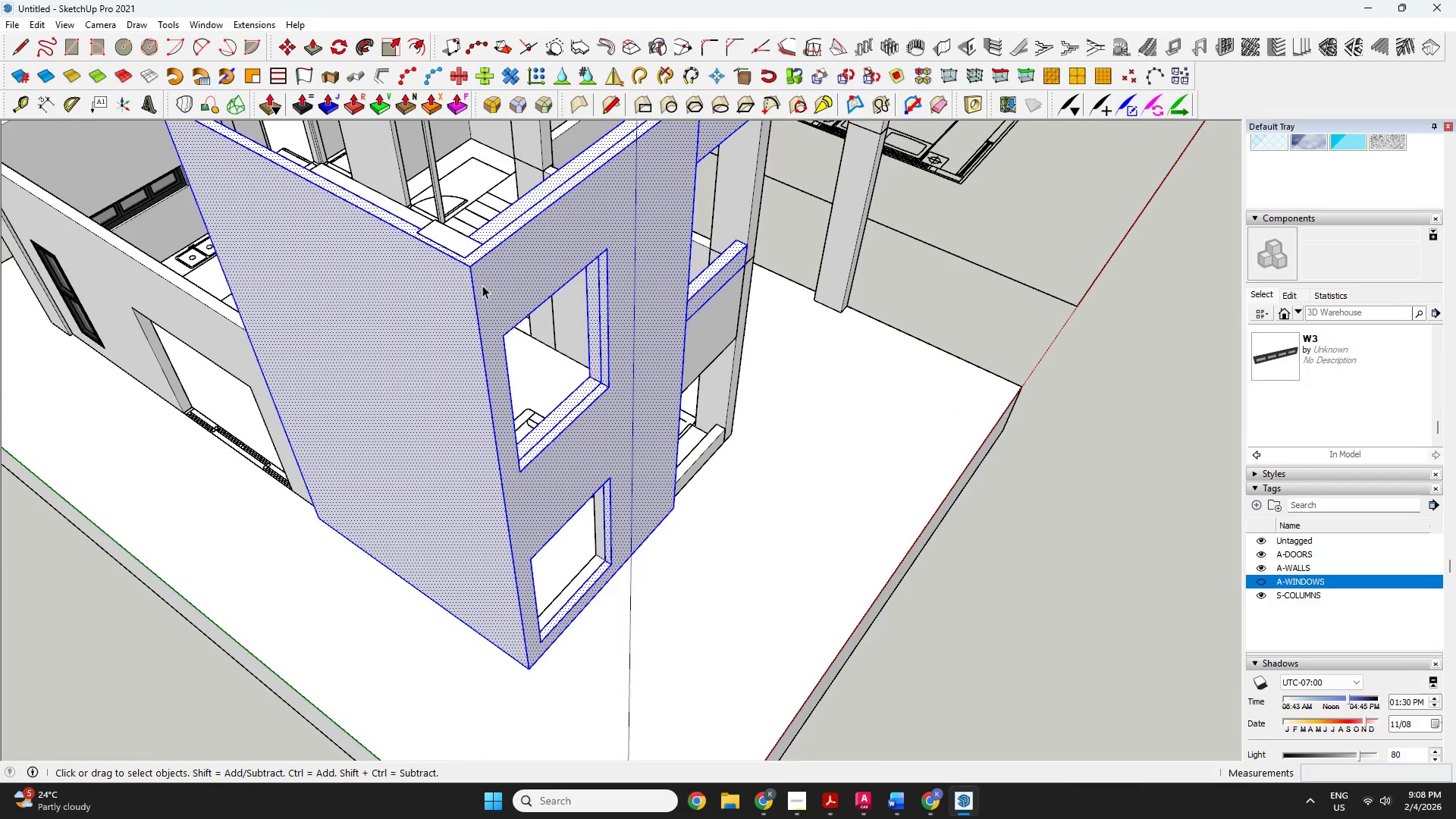 
triple_click([482, 285])
 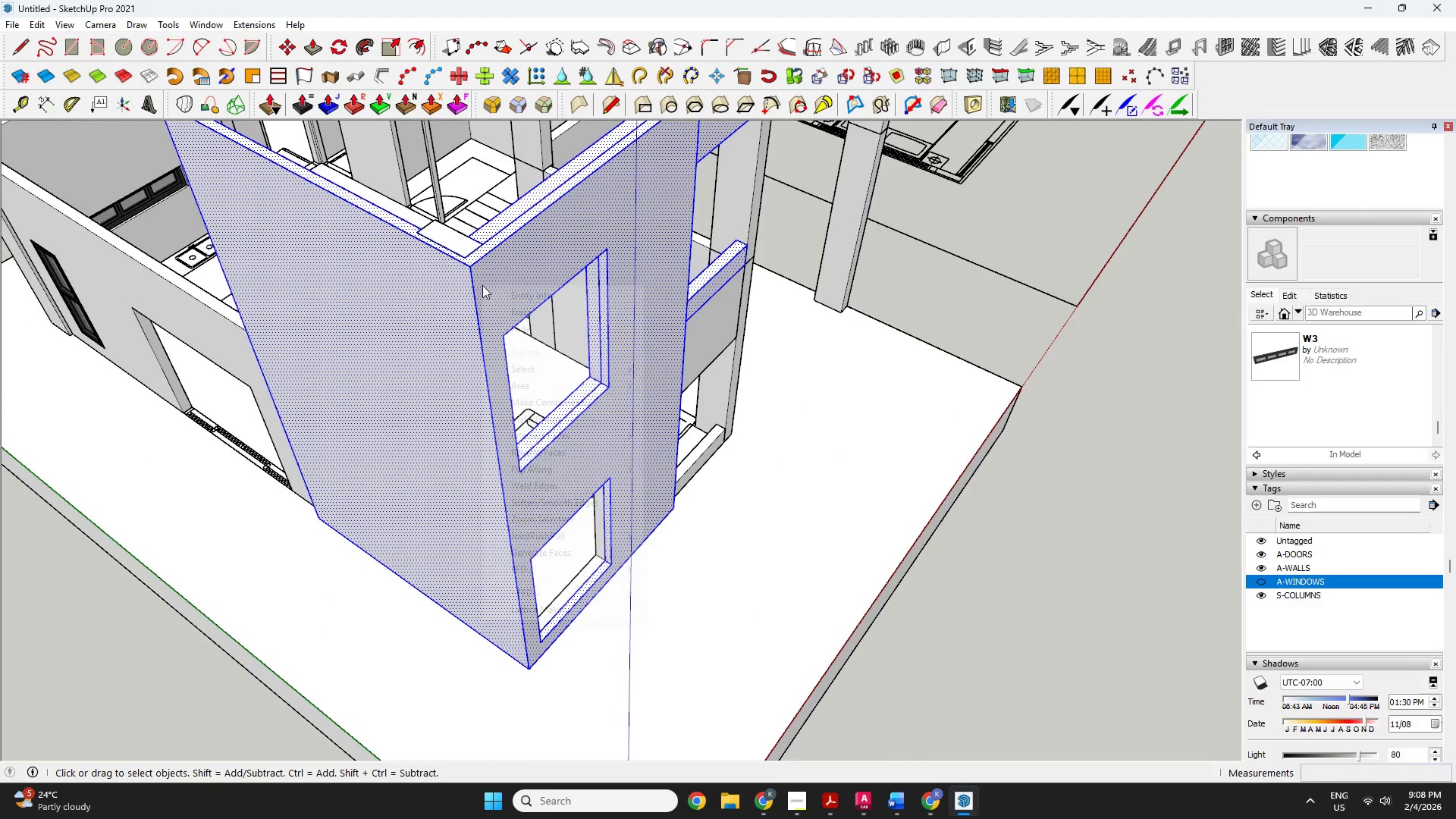 
right_click([482, 285])
 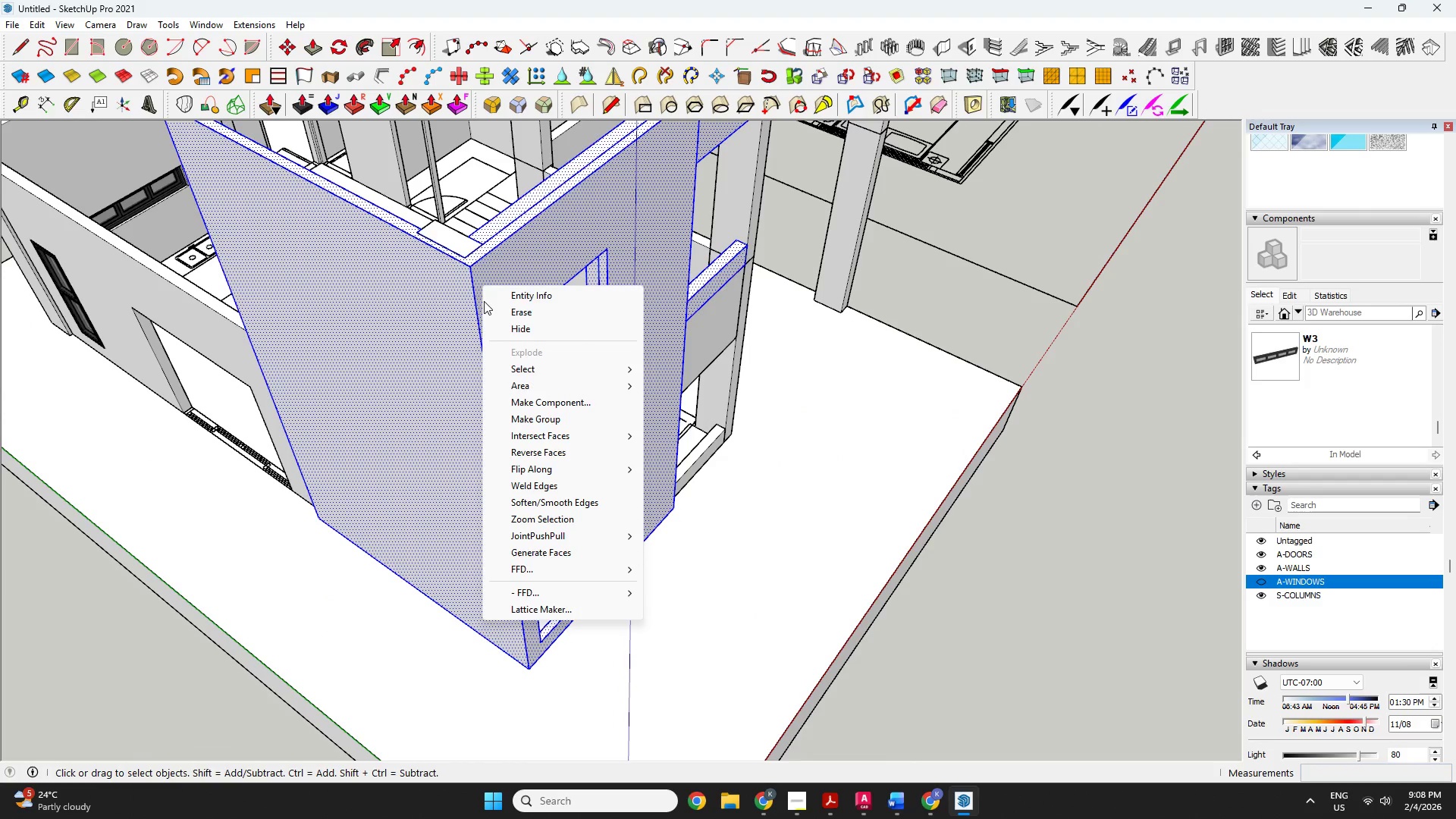 
key(Space)
 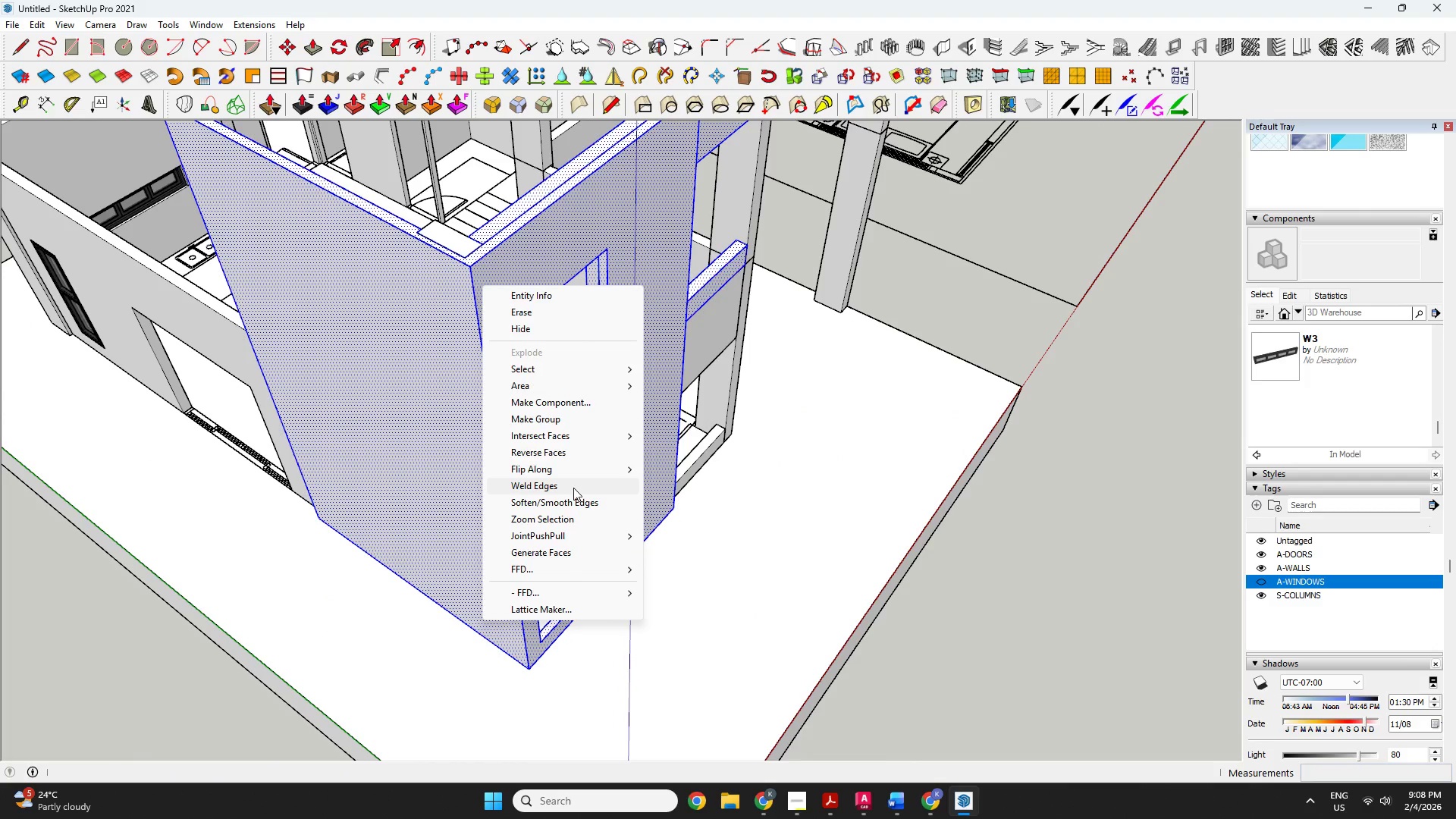 
key(Escape)
 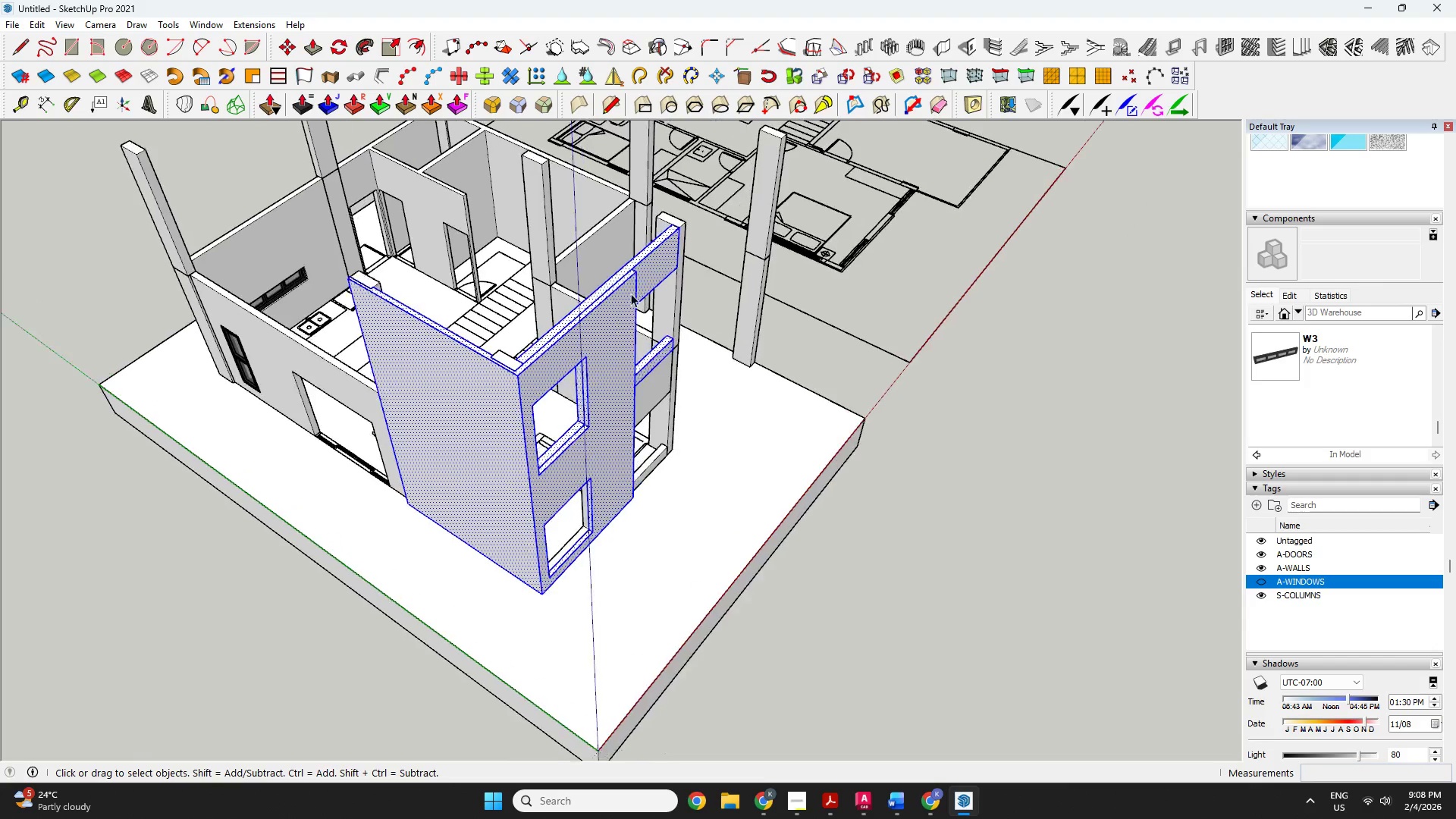 
key(Escape)
 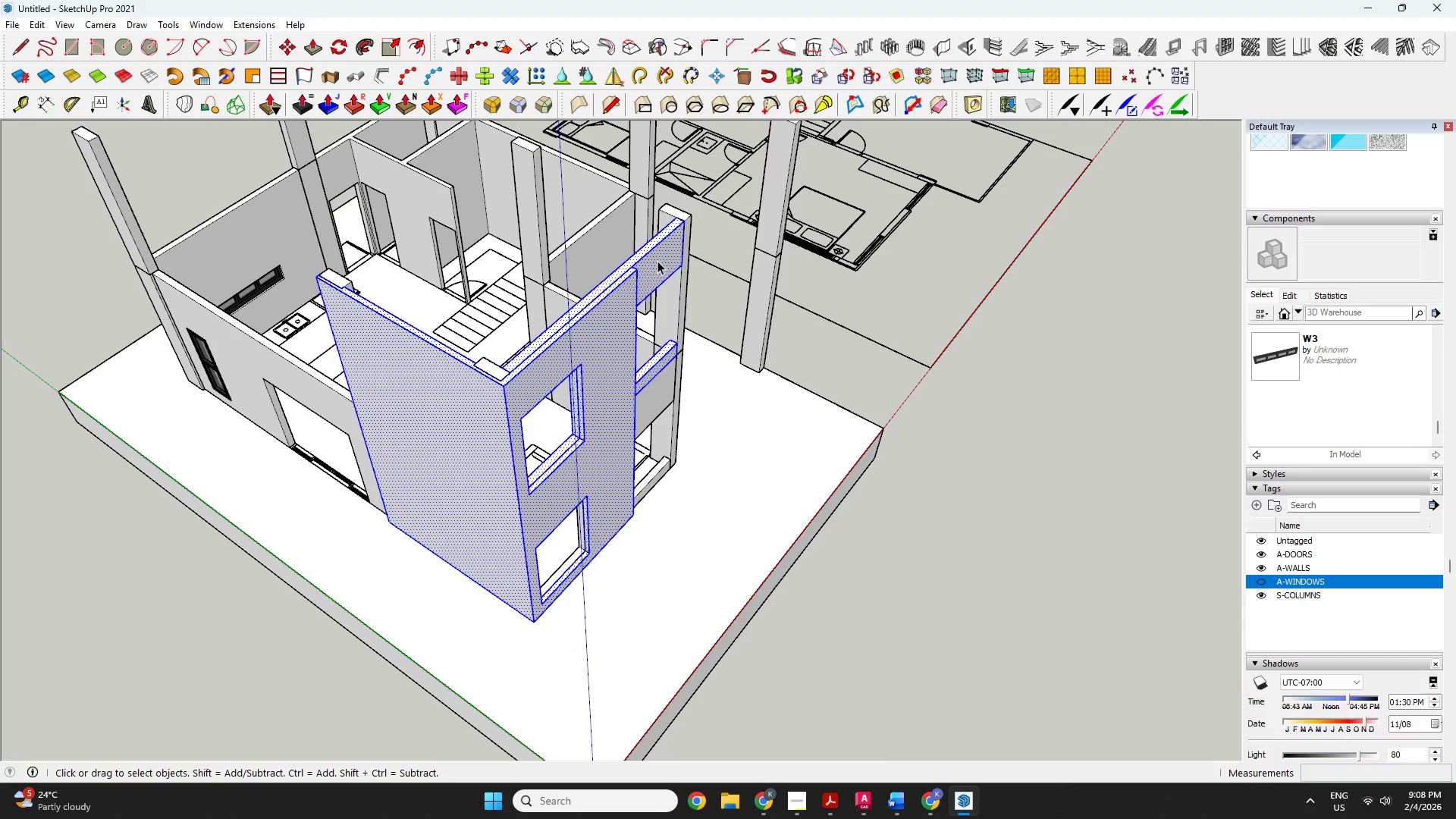 
scroll: coordinate [631, 290], scroll_direction: down, amount: 20.0
 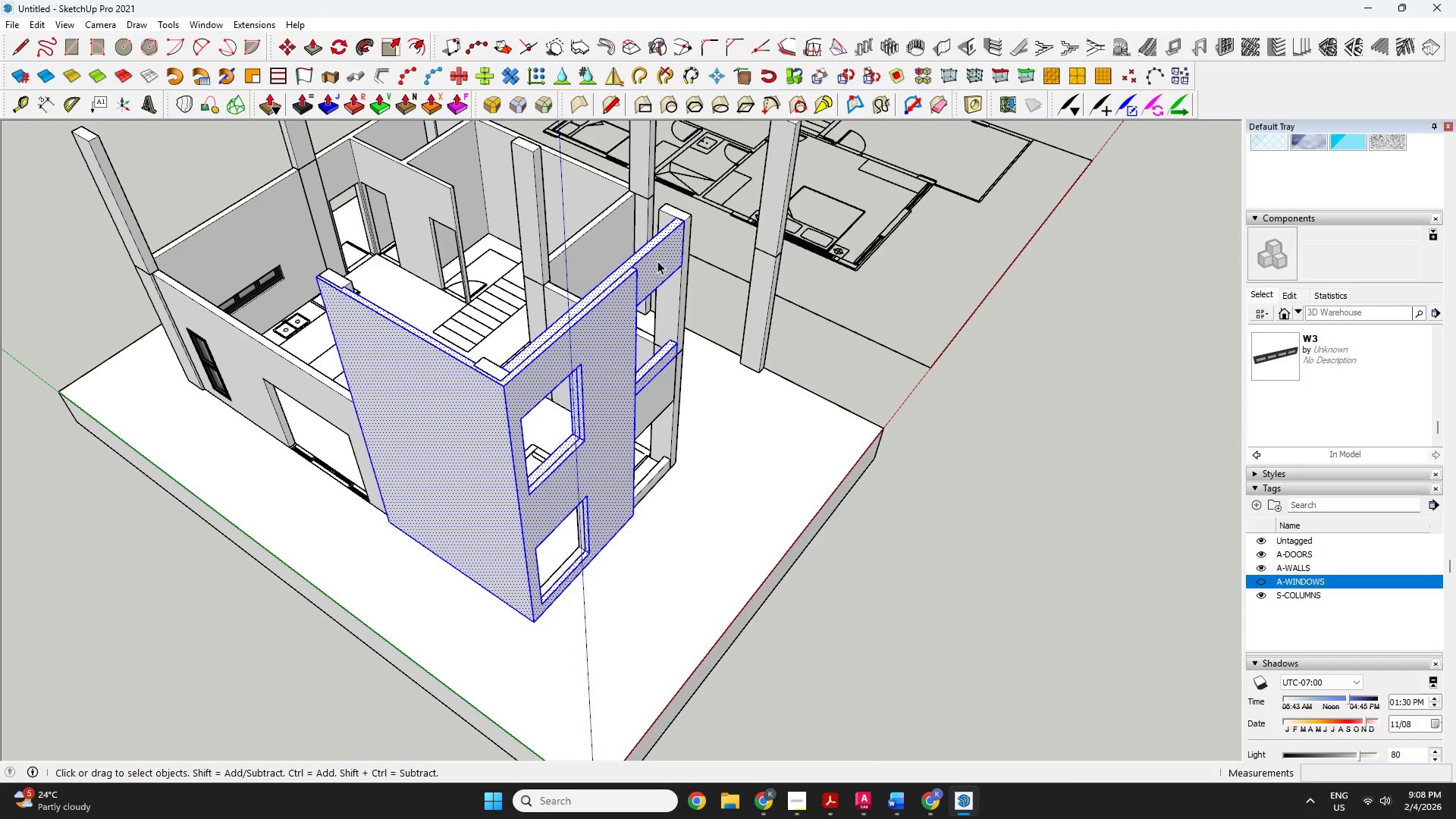 
left_click([658, 256])
 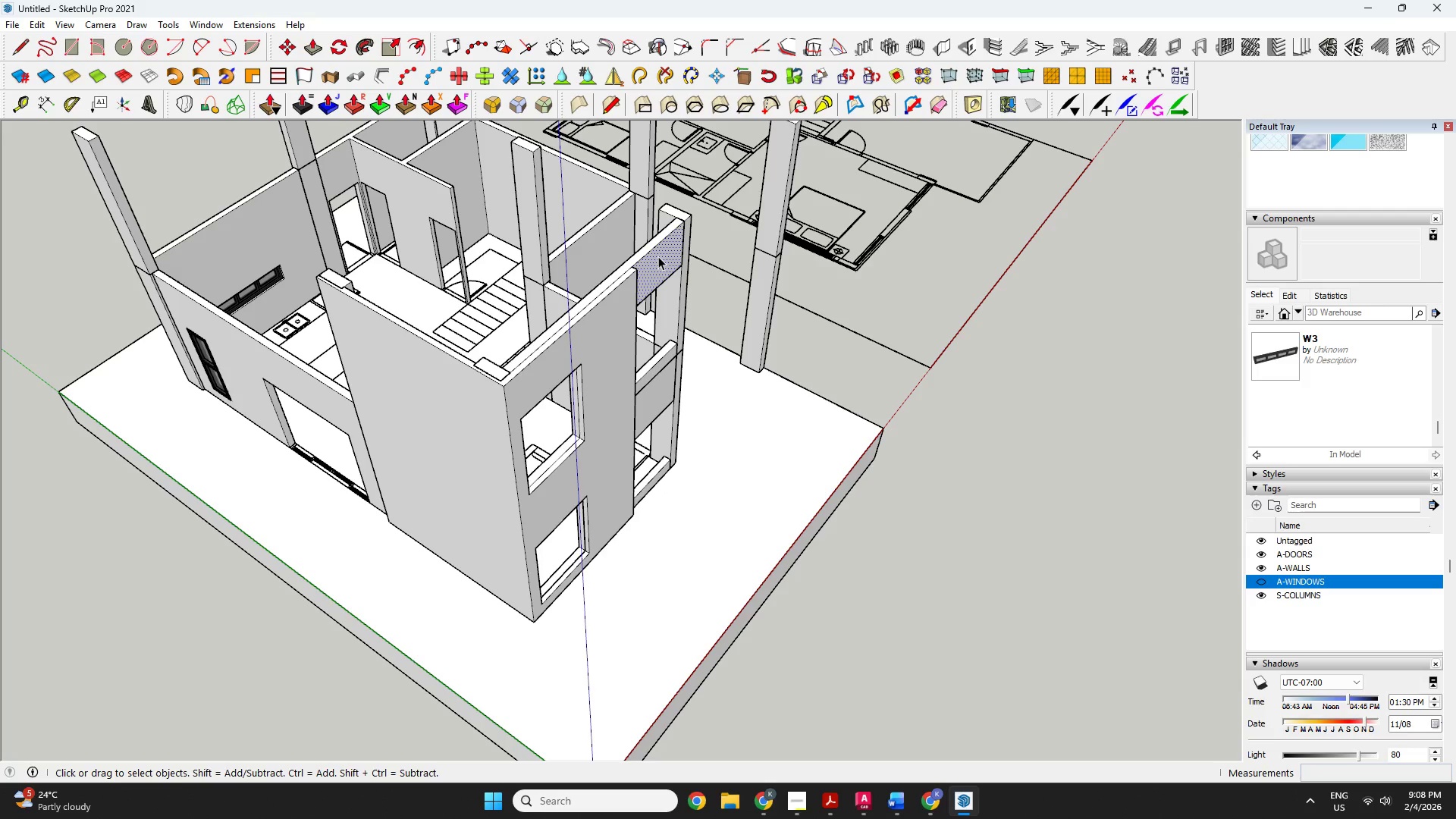 
left_click([654, 229])
 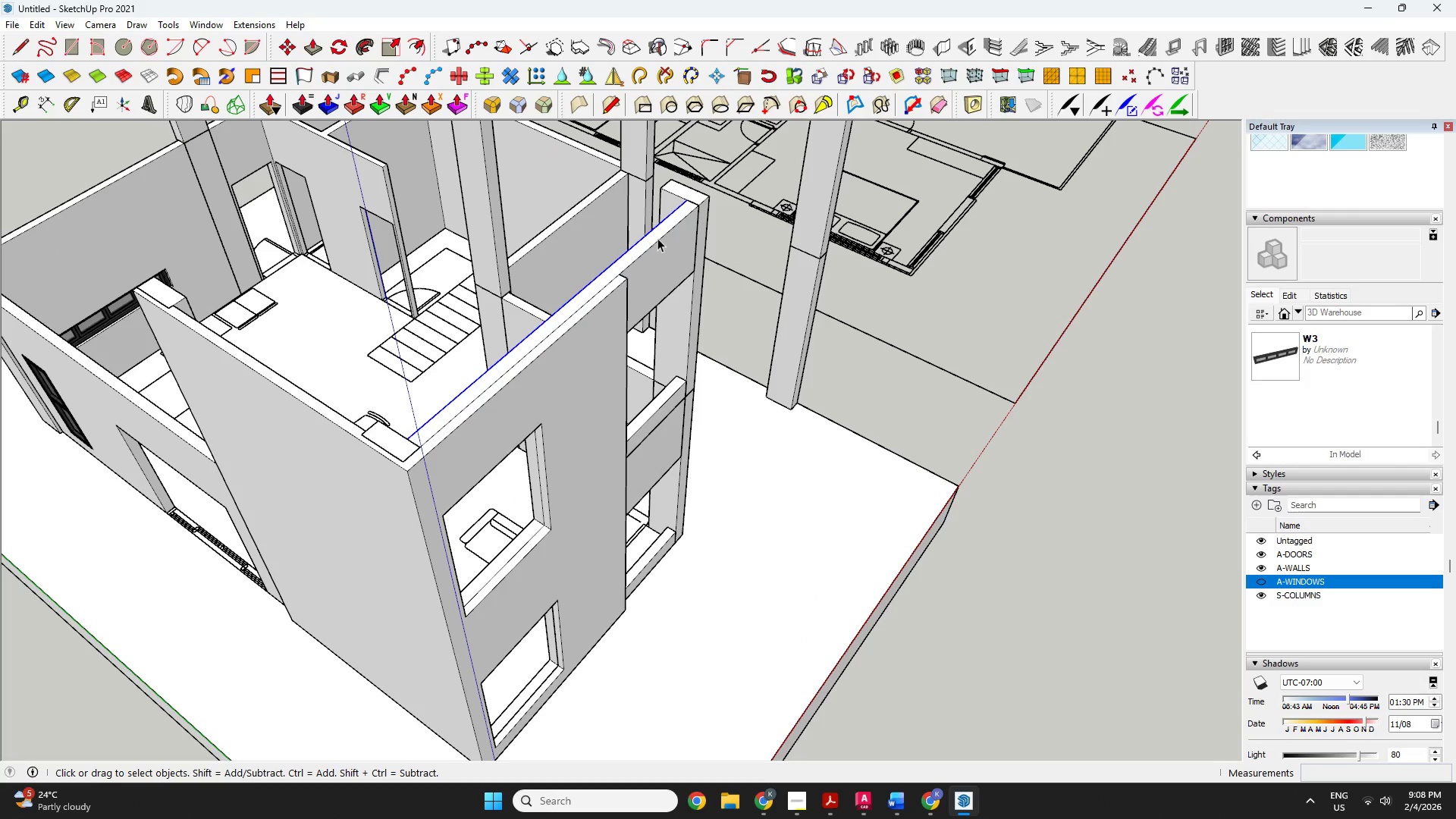 
scroll: coordinate [654, 251], scroll_direction: up, amount: 4.0
 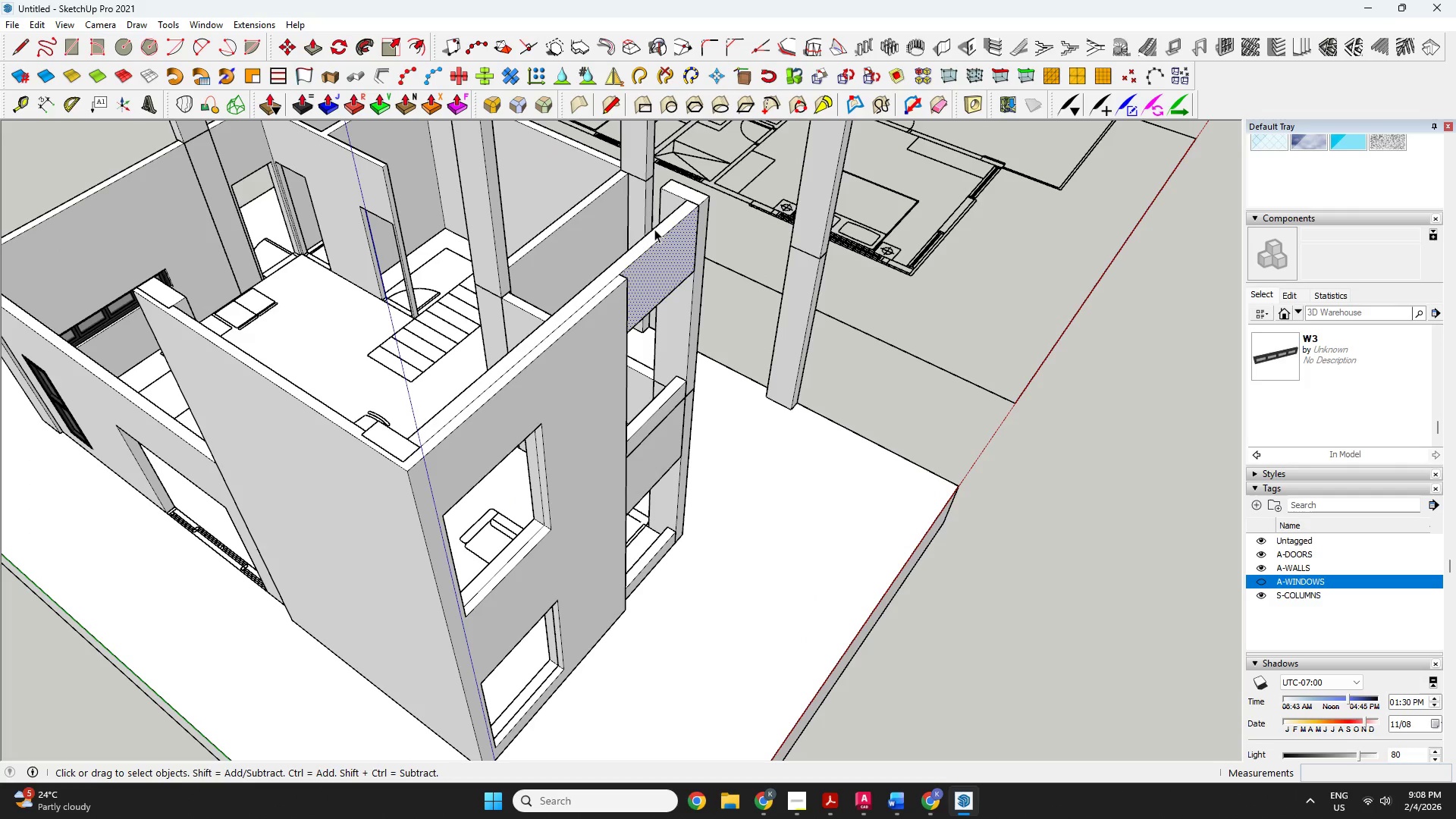 
key(P)
 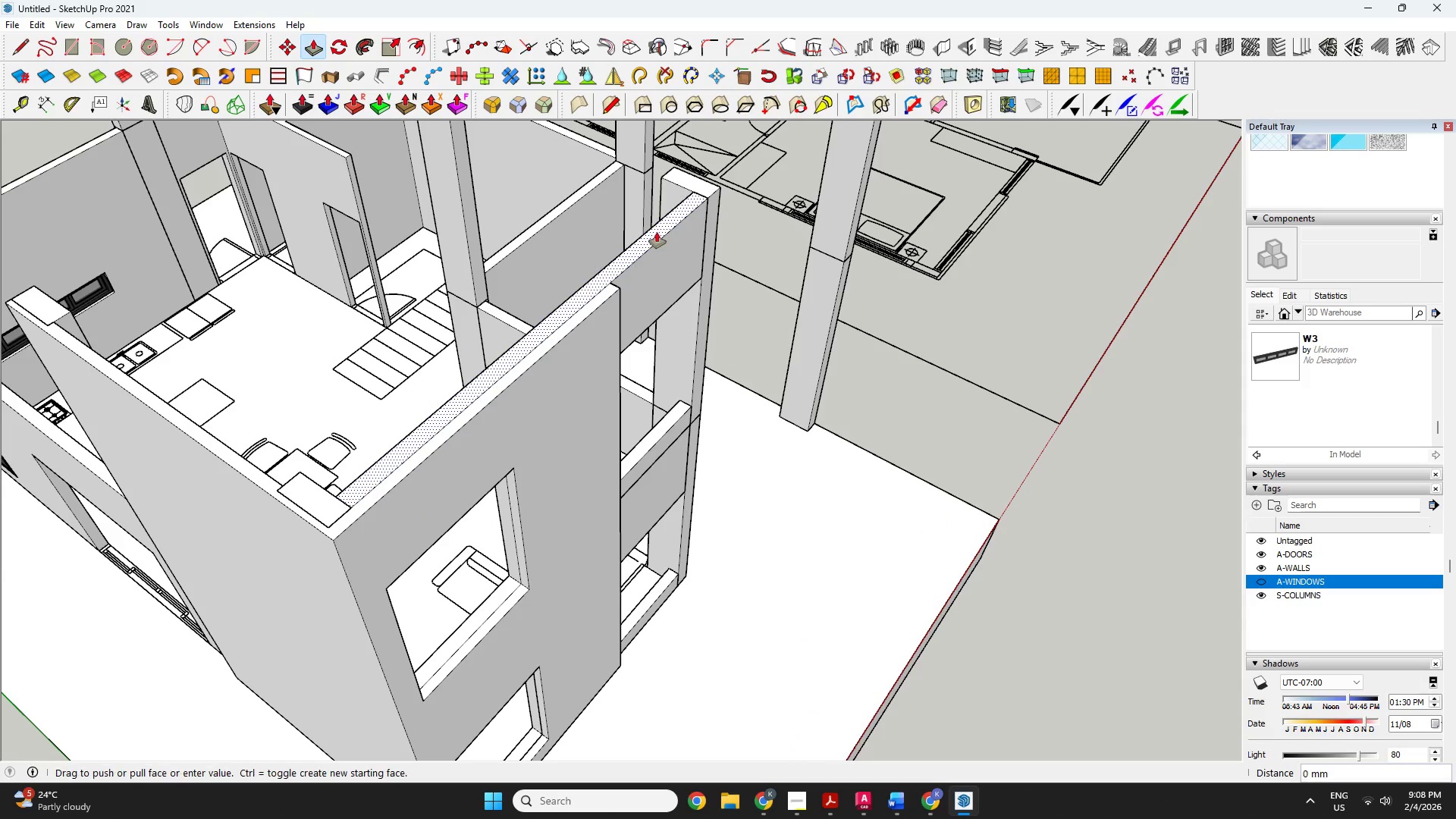 
scroll: coordinate [657, 238], scroll_direction: up, amount: 2.0
 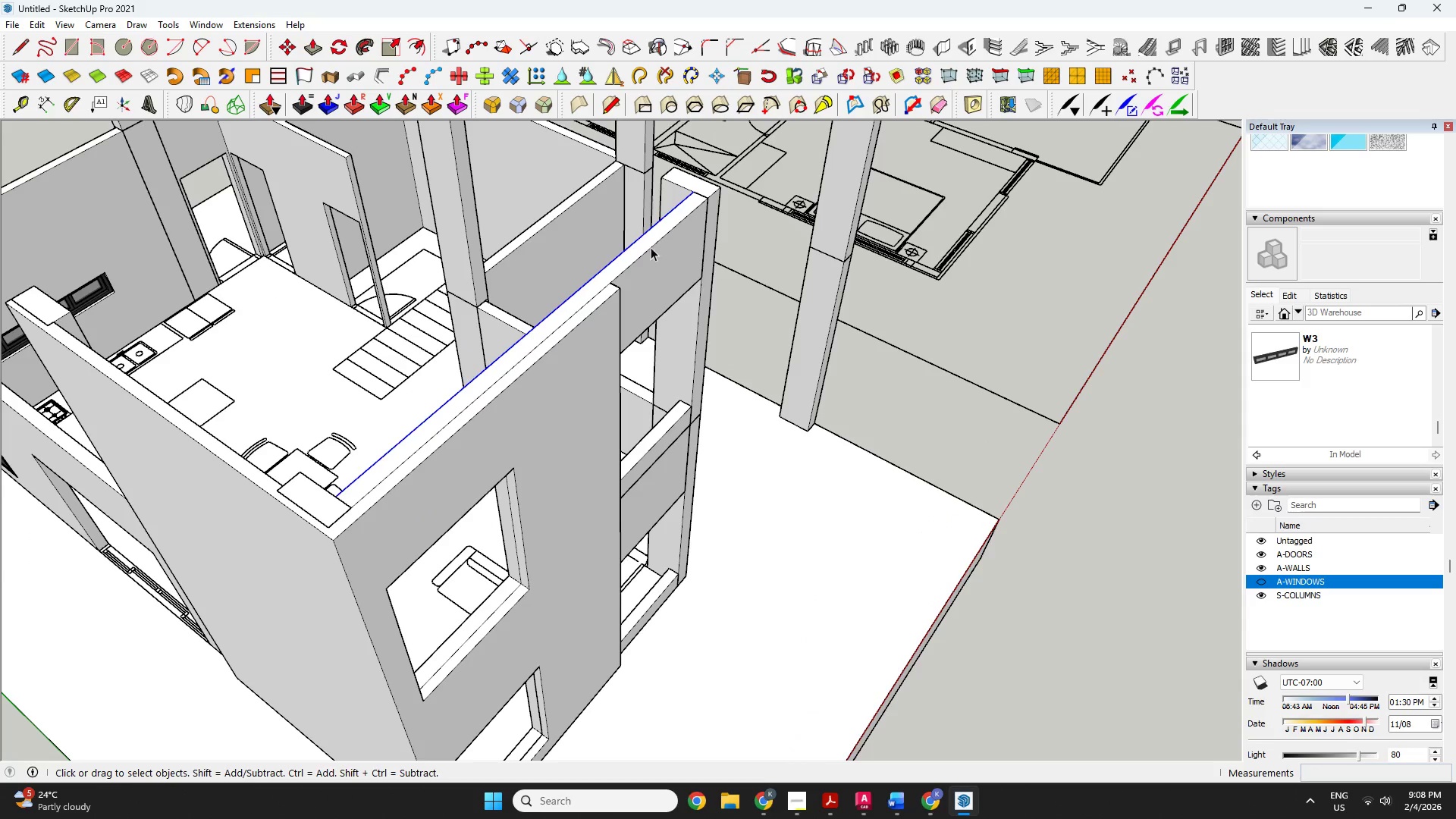 
left_click([657, 232])
 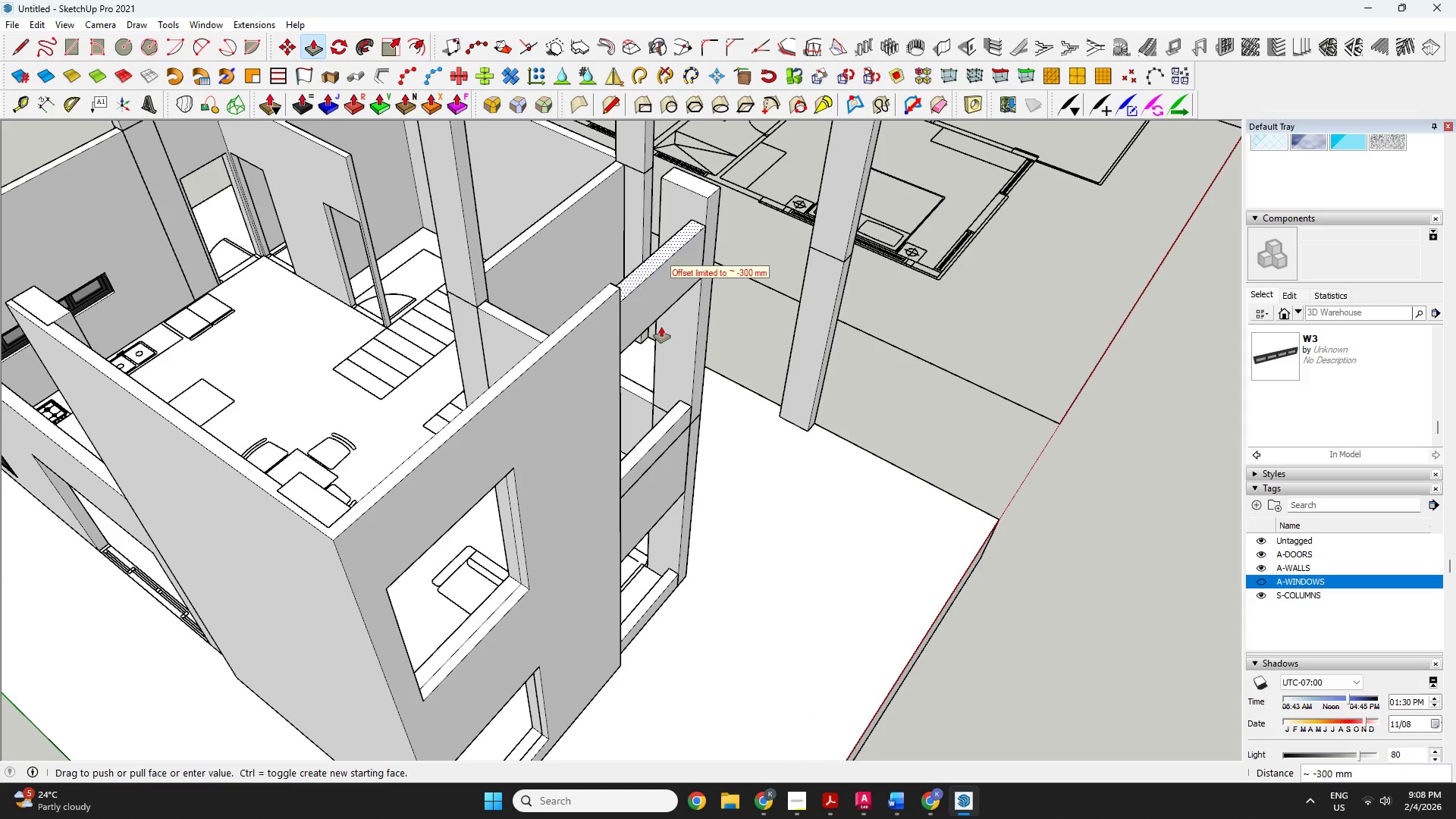 
left_click([660, 327])
 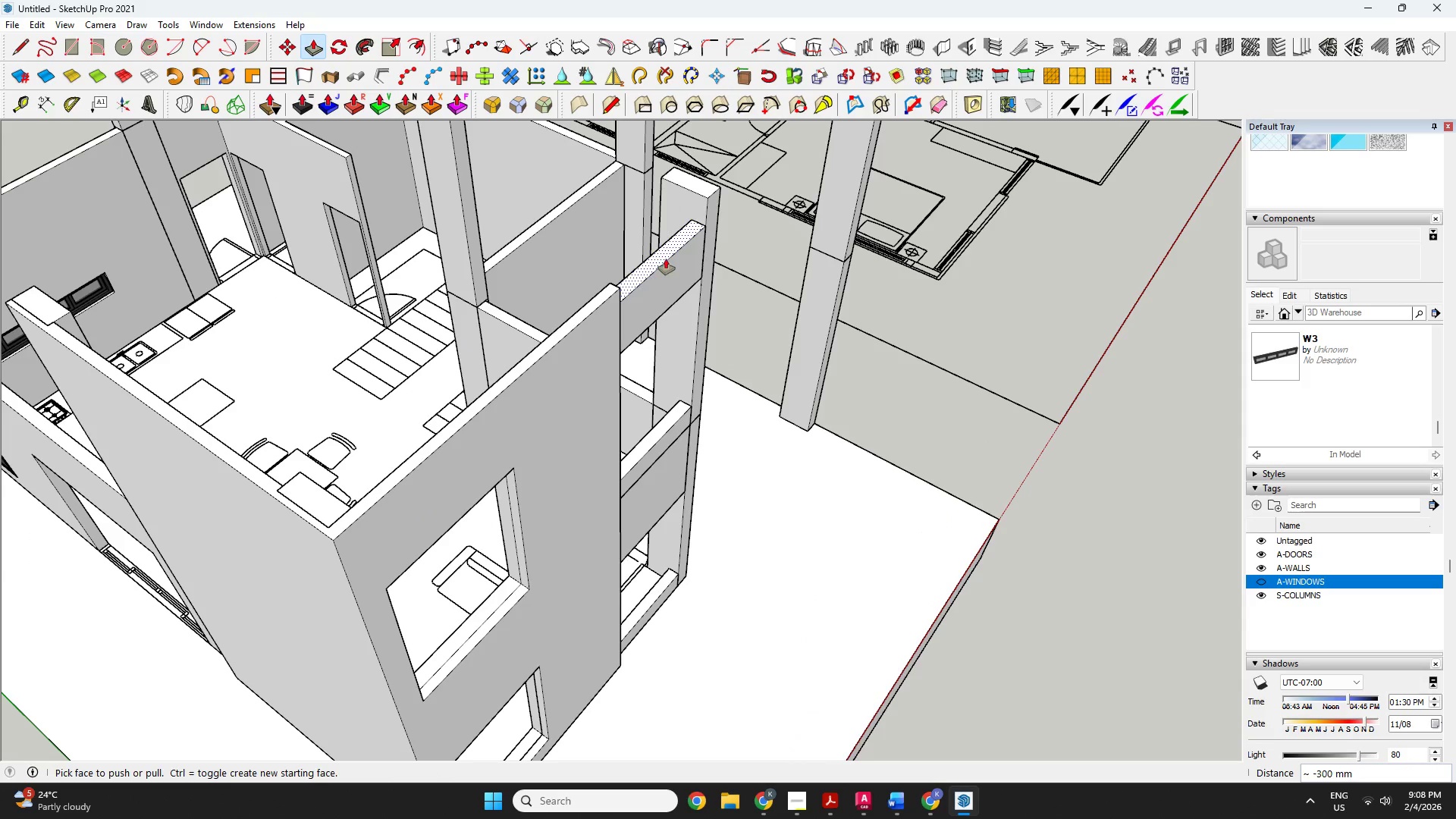 
left_click([664, 256])
 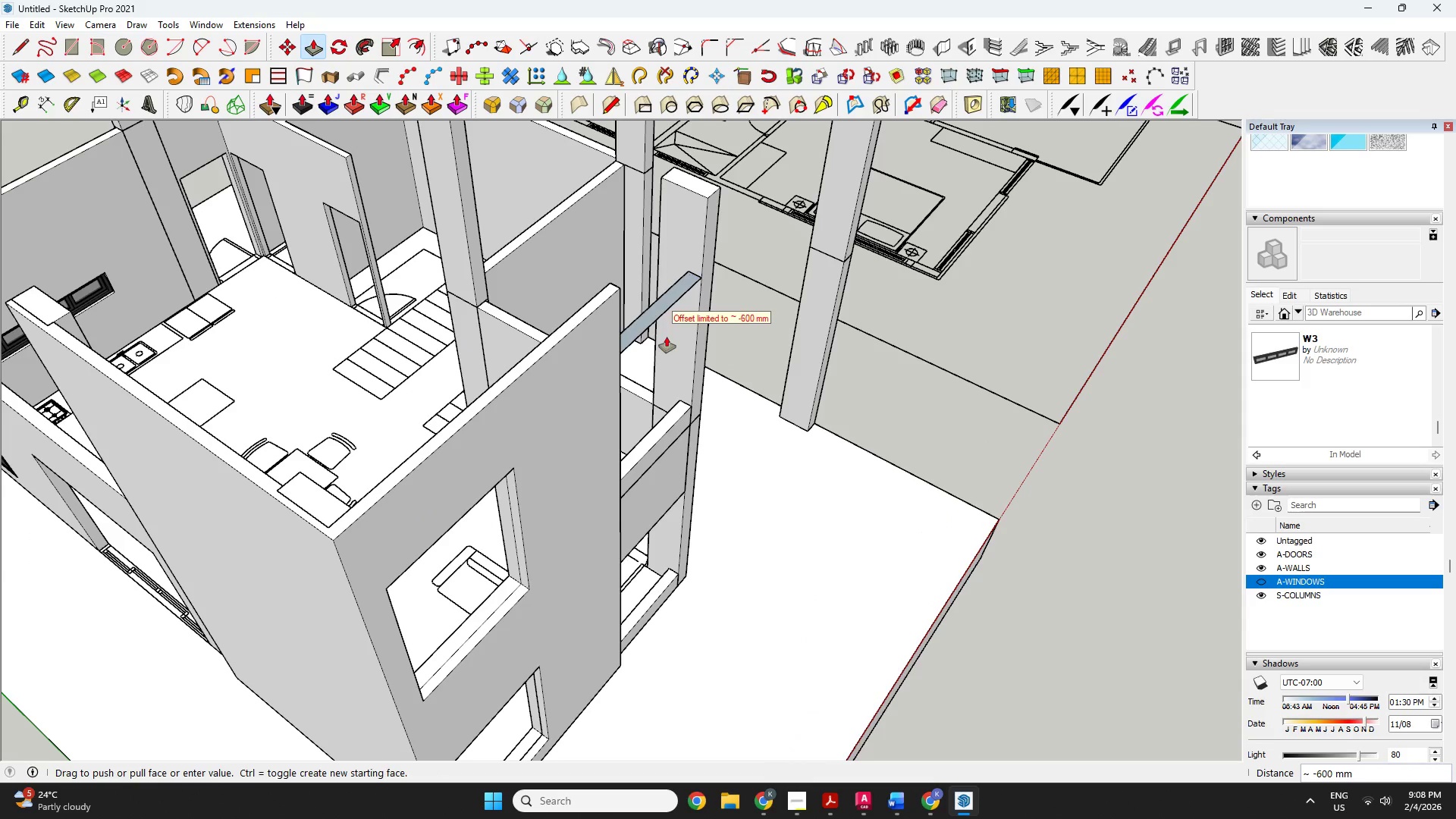 
left_click([667, 337])
 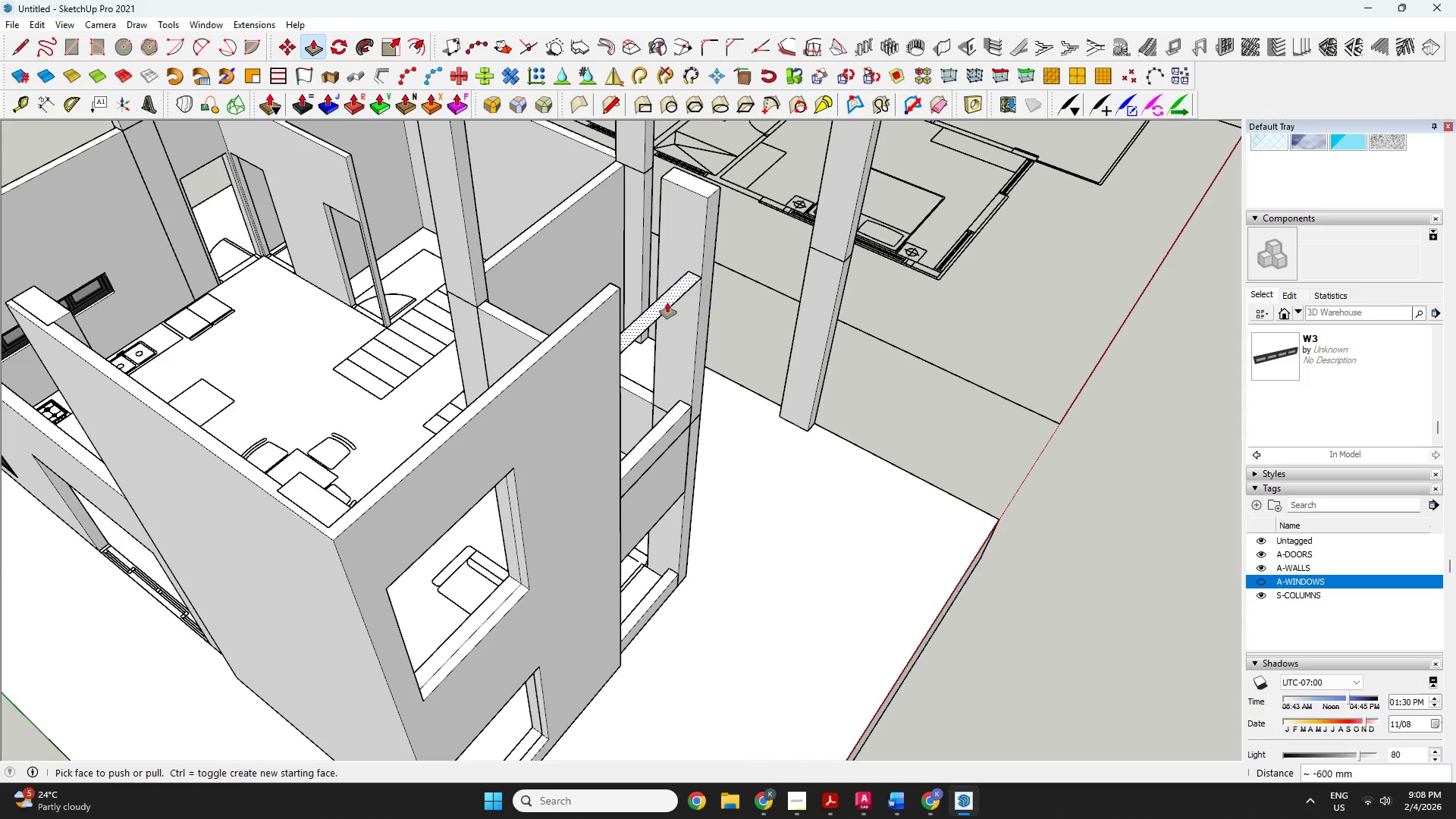 
left_click([667, 303])
 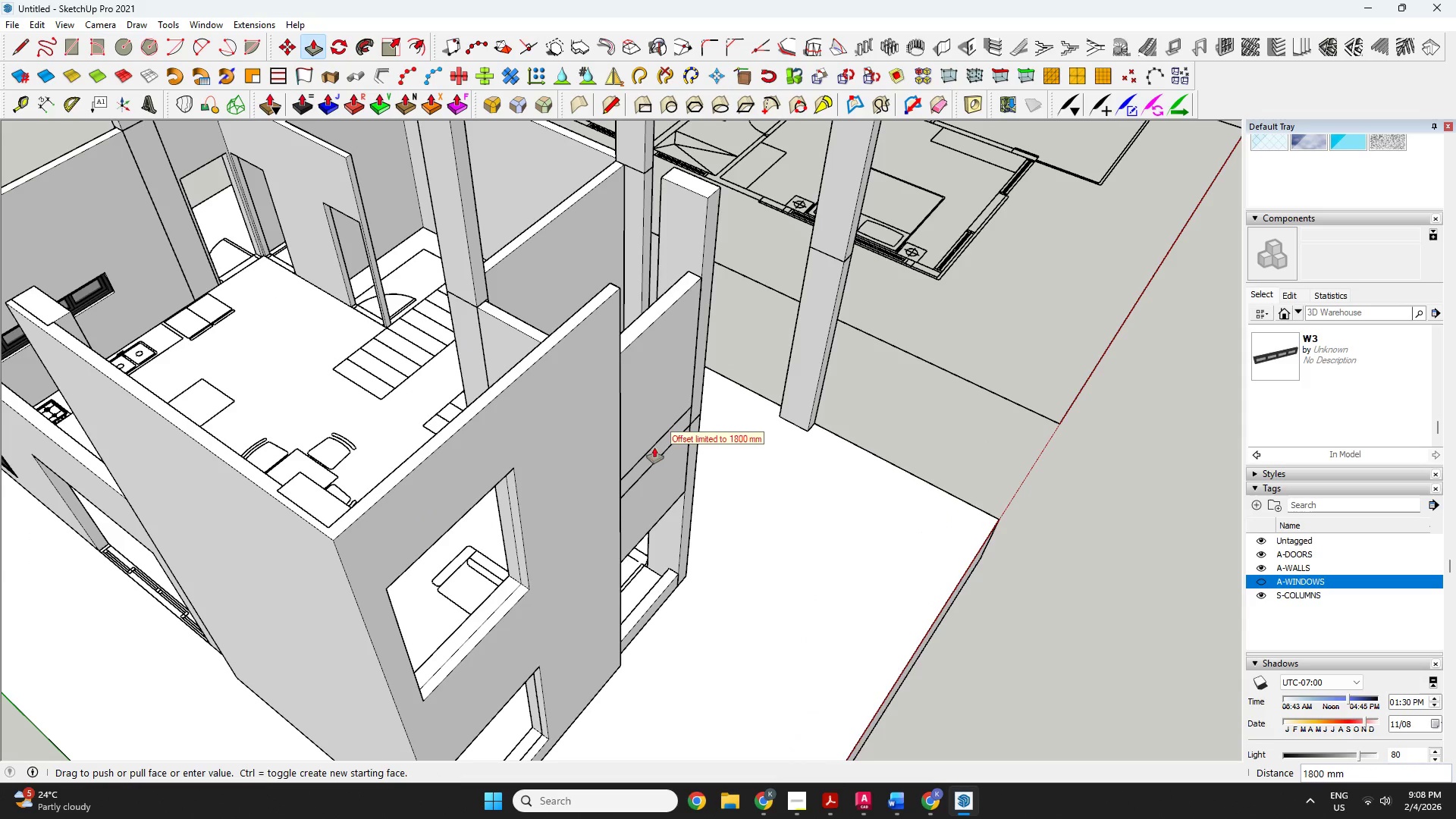 
left_click([647, 447])
 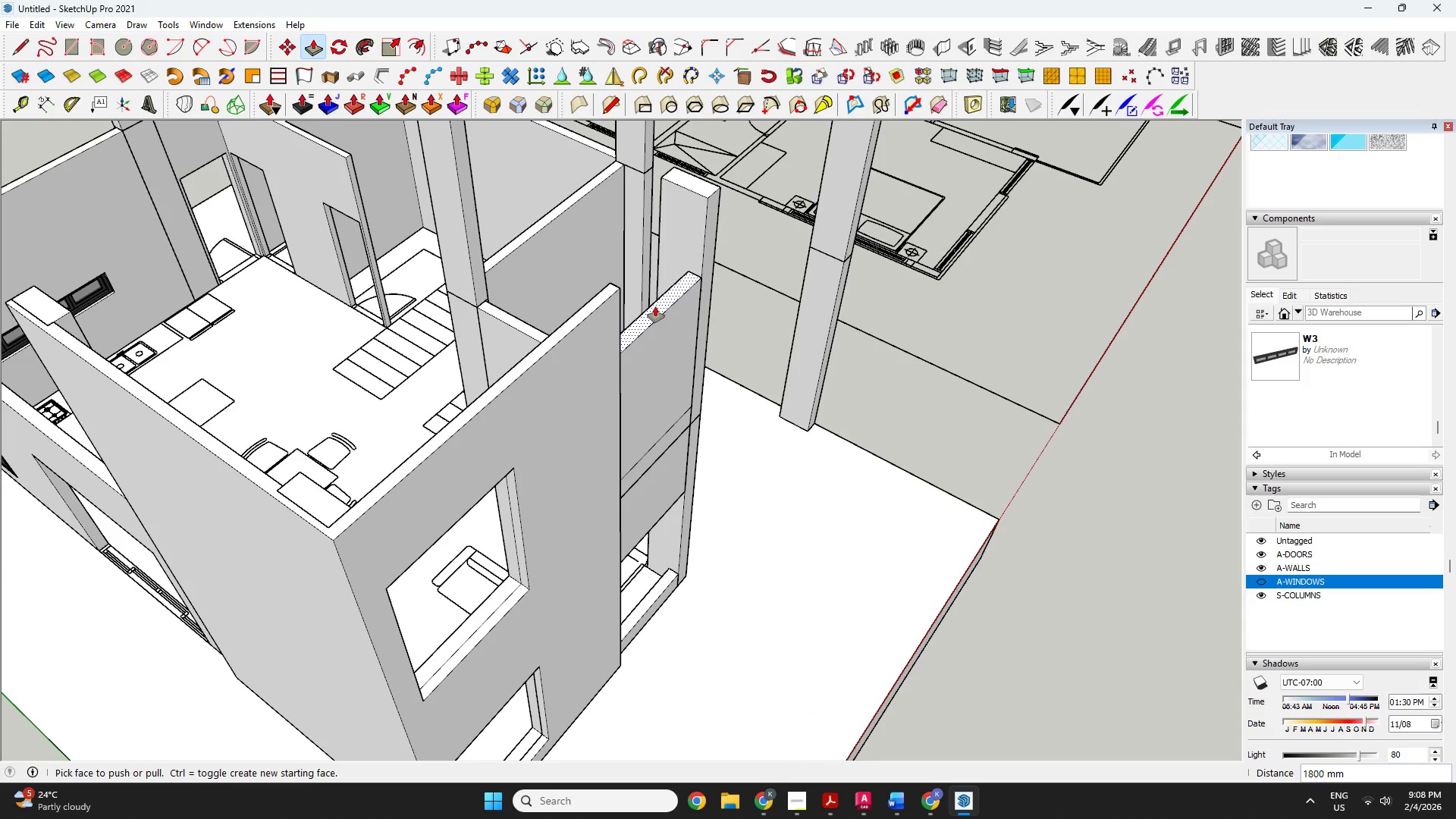 
left_click([657, 312])
 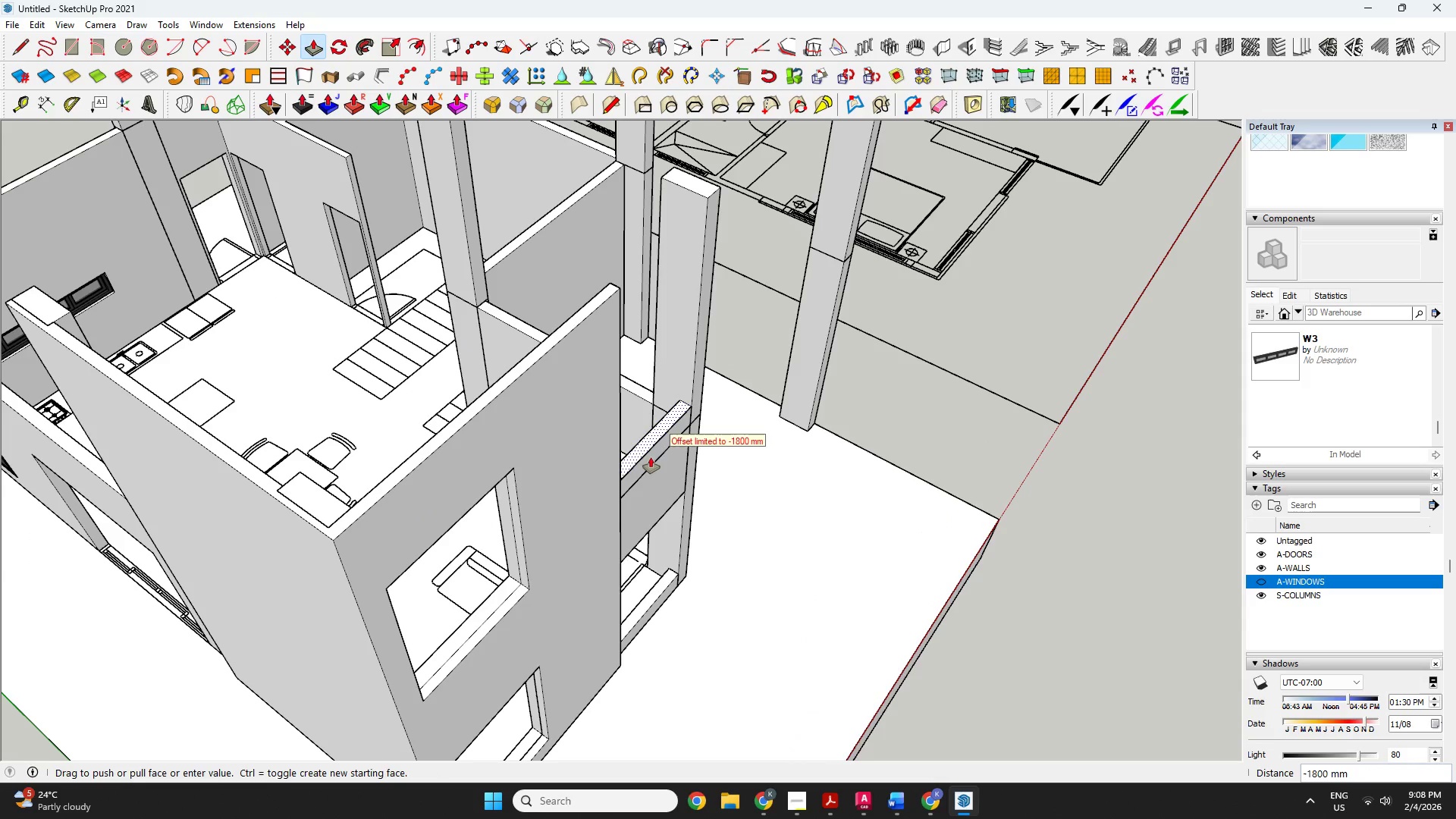 
left_click([651, 457])
 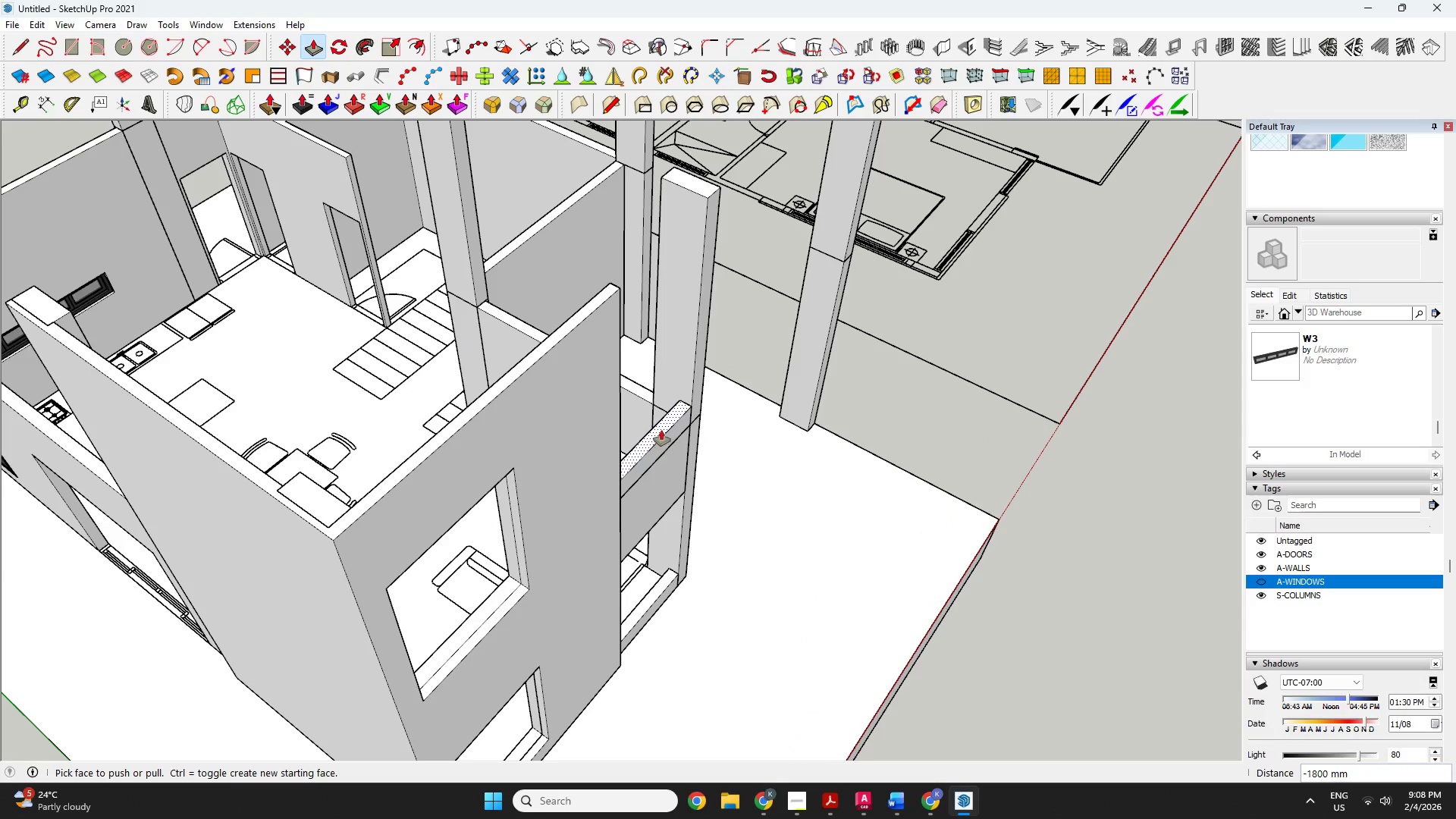 
left_click([661, 430])
 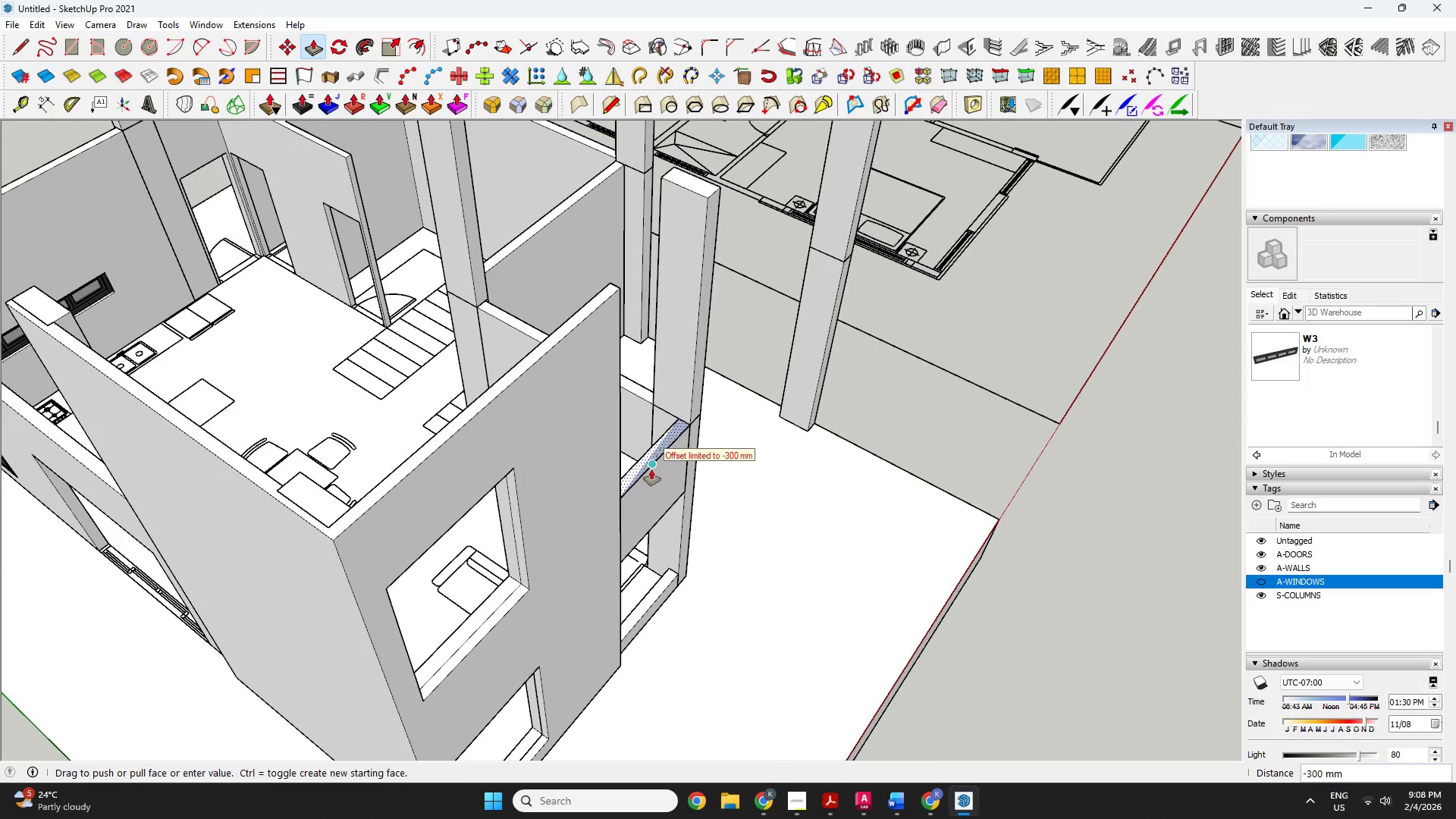 
left_click([649, 467])
 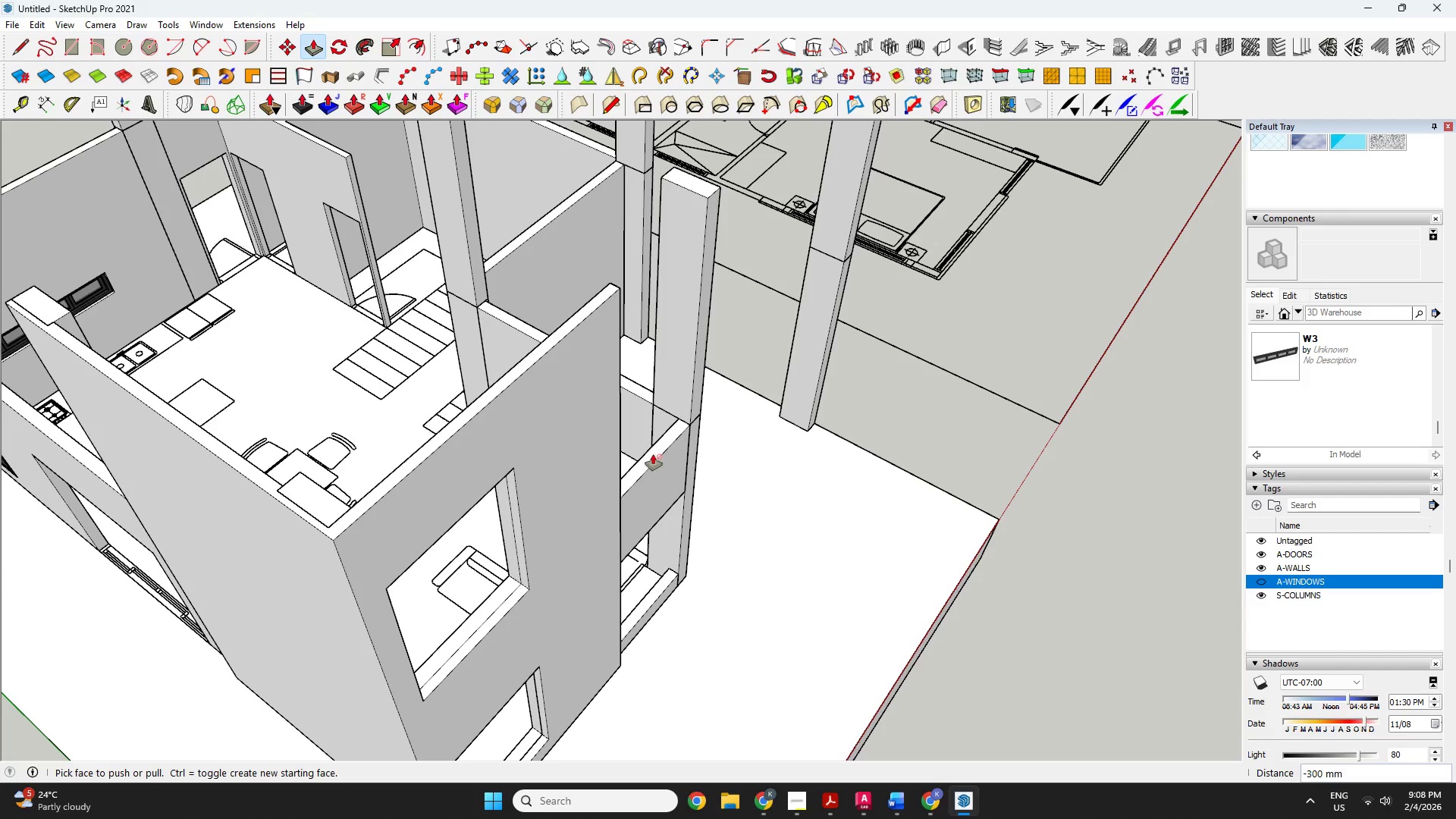 
scroll: coordinate [671, 456], scroll_direction: down, amount: 1.0
 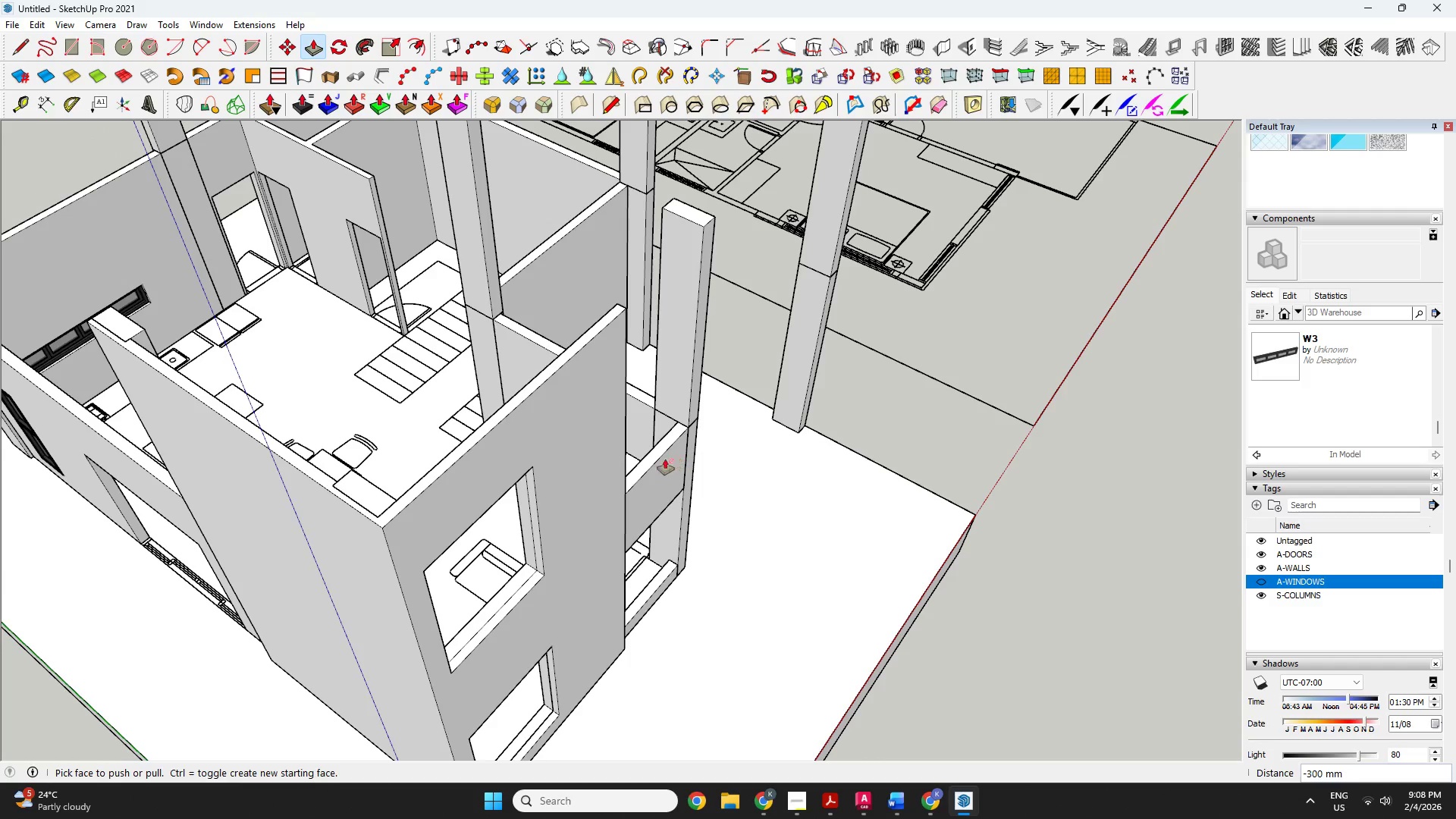 
key(O)
 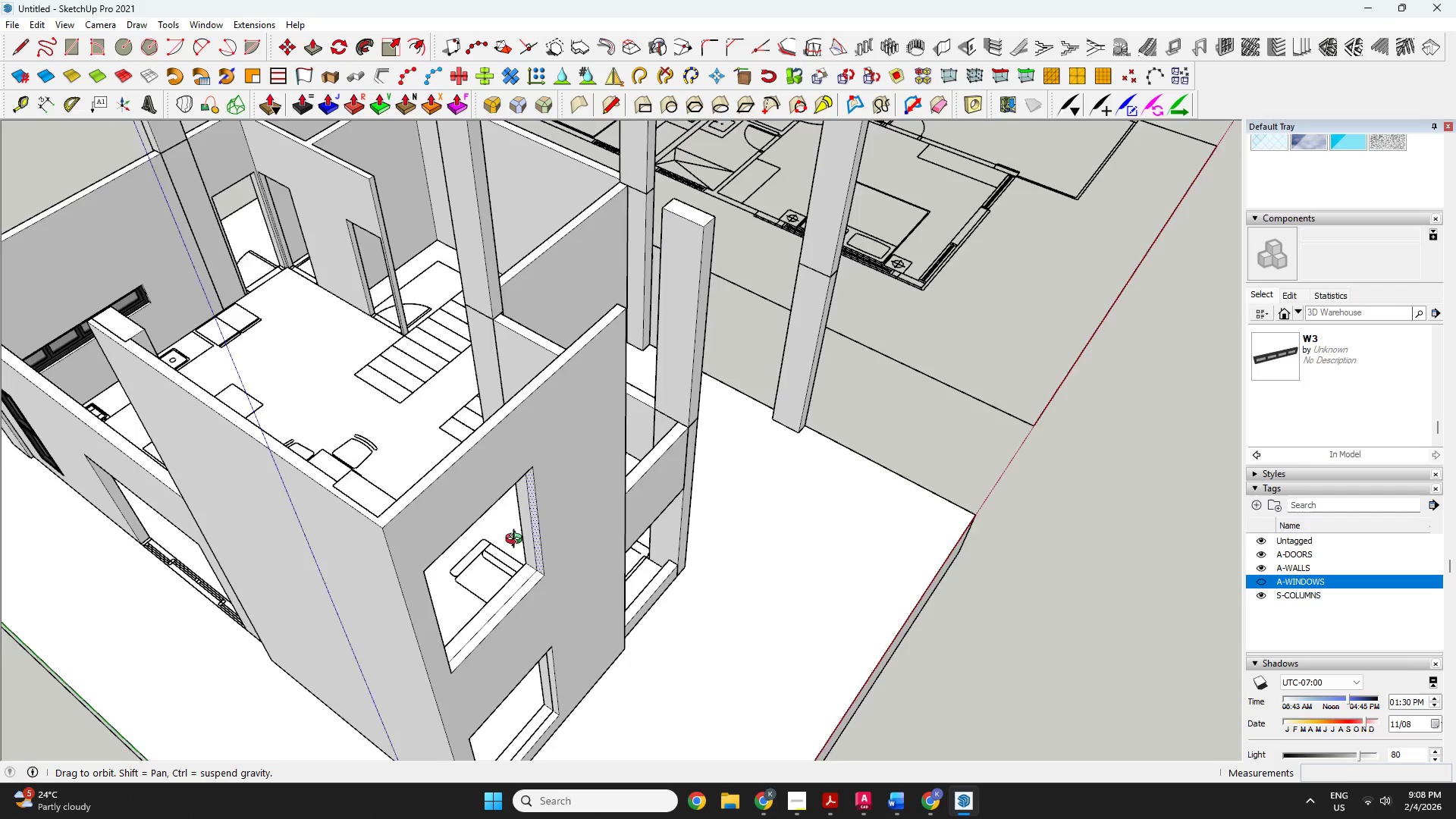 
left_click_drag(start_coordinate=[518, 542], to_coordinate=[1337, 557])
 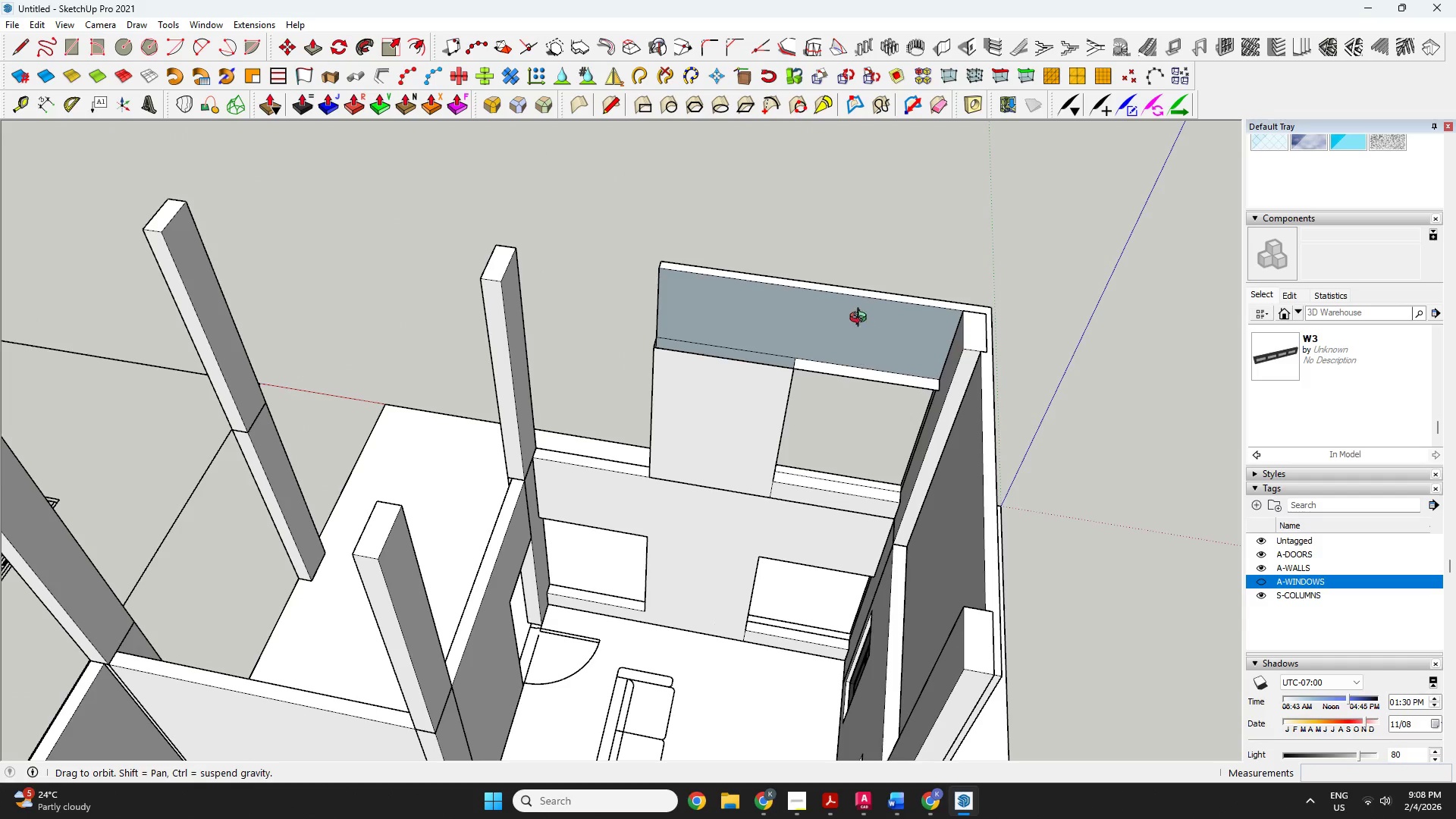 
scroll: coordinate [814, 380], scroll_direction: up, amount: 4.0
 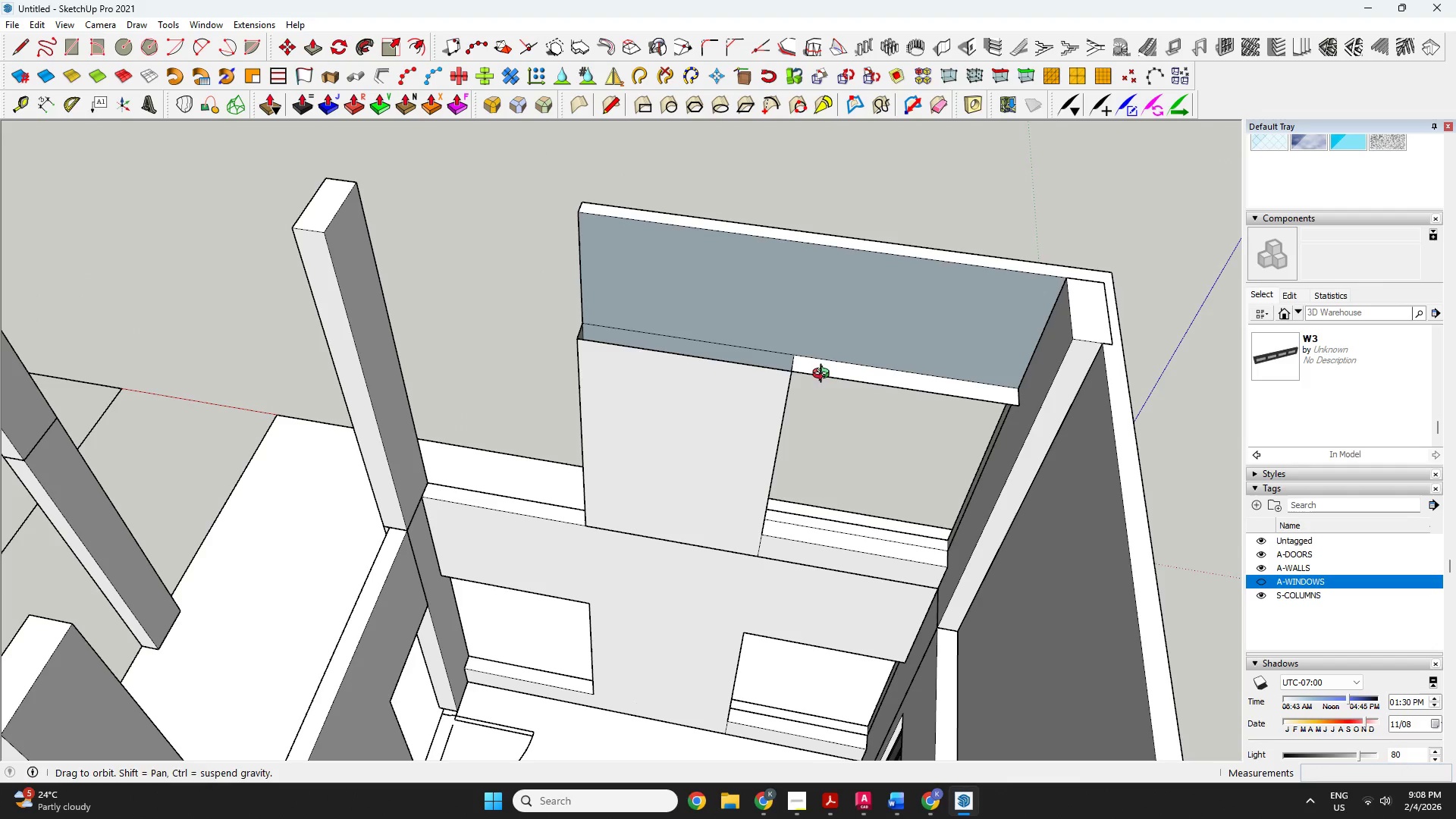 
key(Space)
 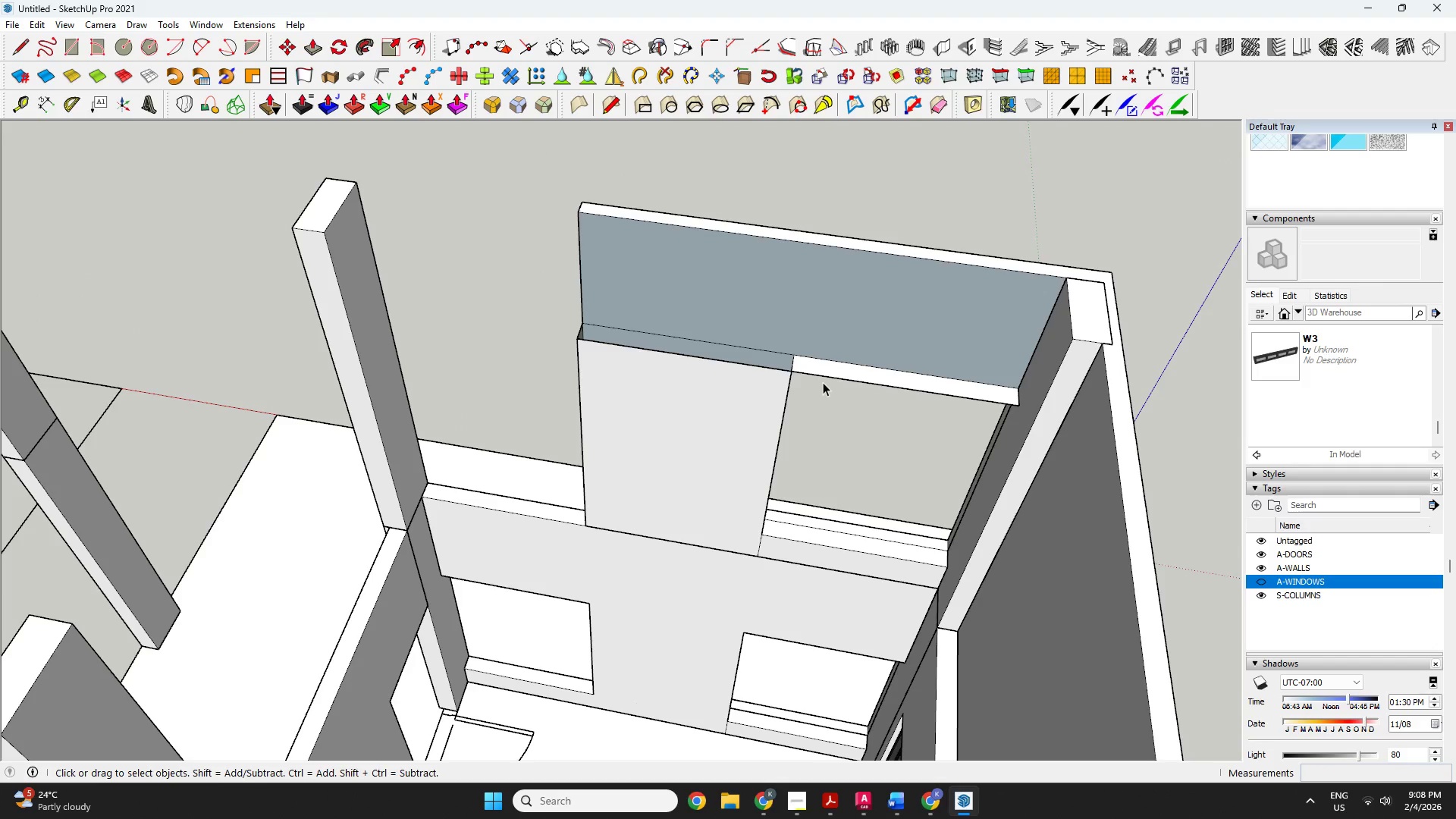 
key(P)
 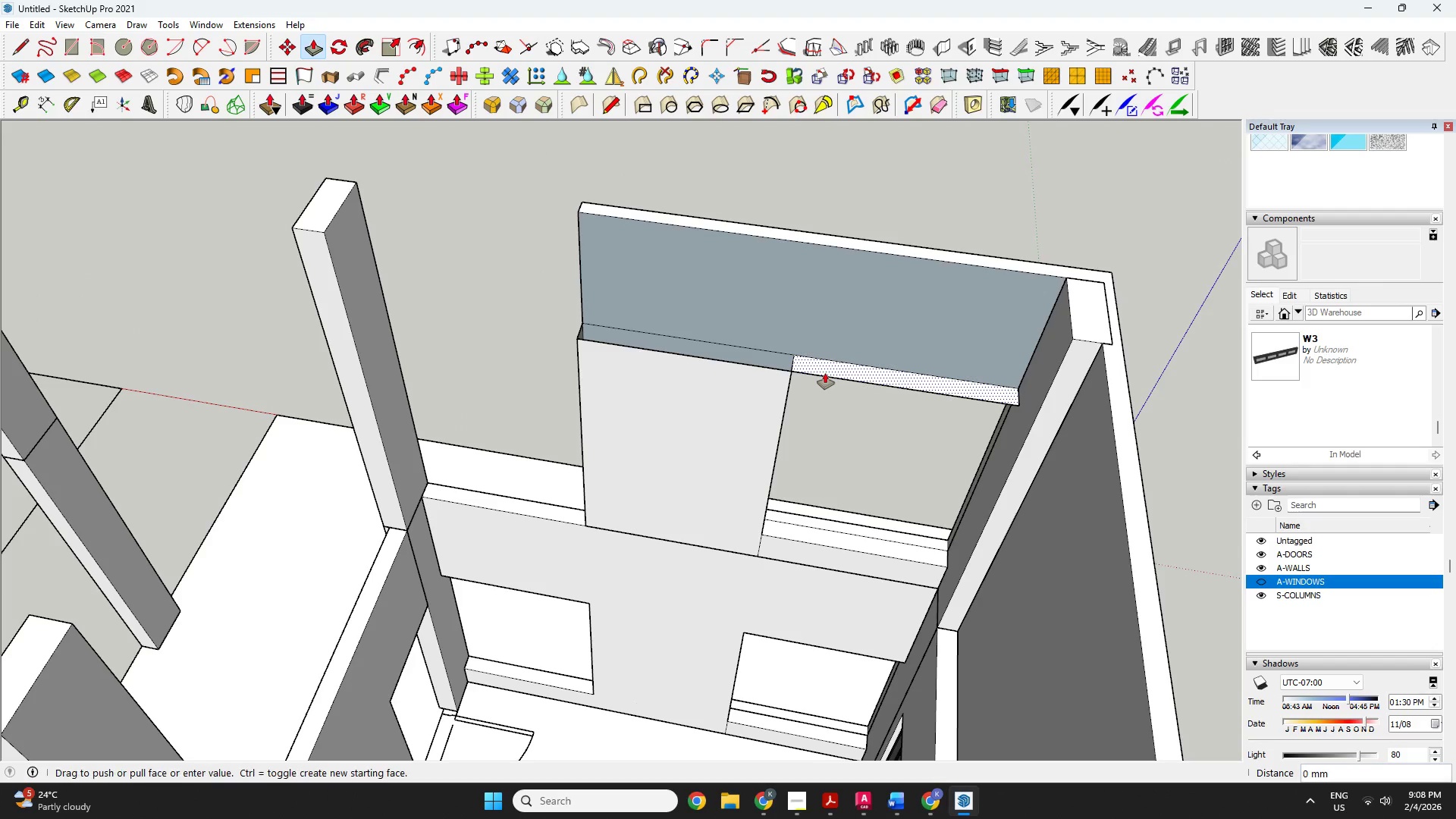 
left_click([825, 373])
 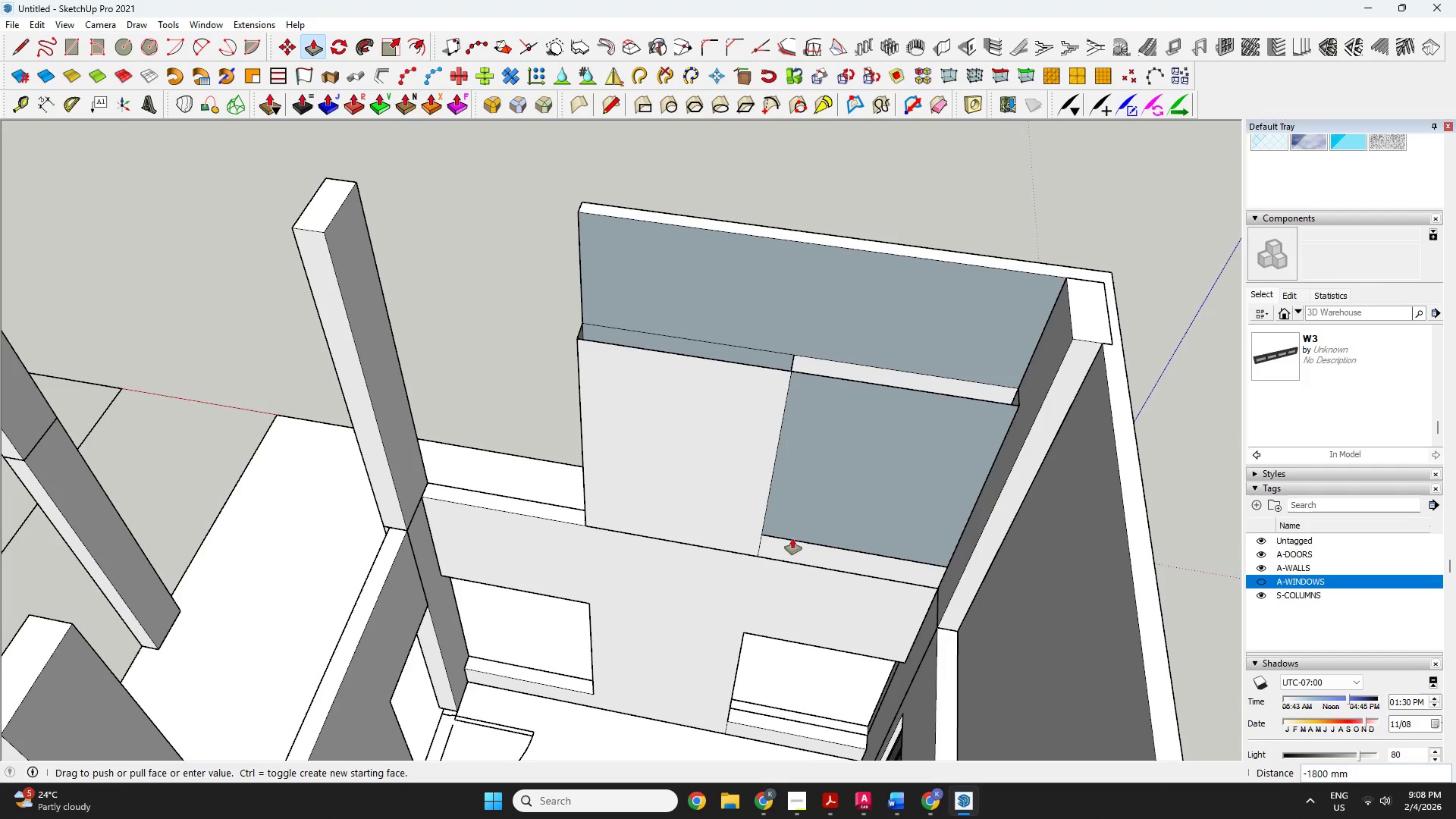 
left_click([792, 538])
 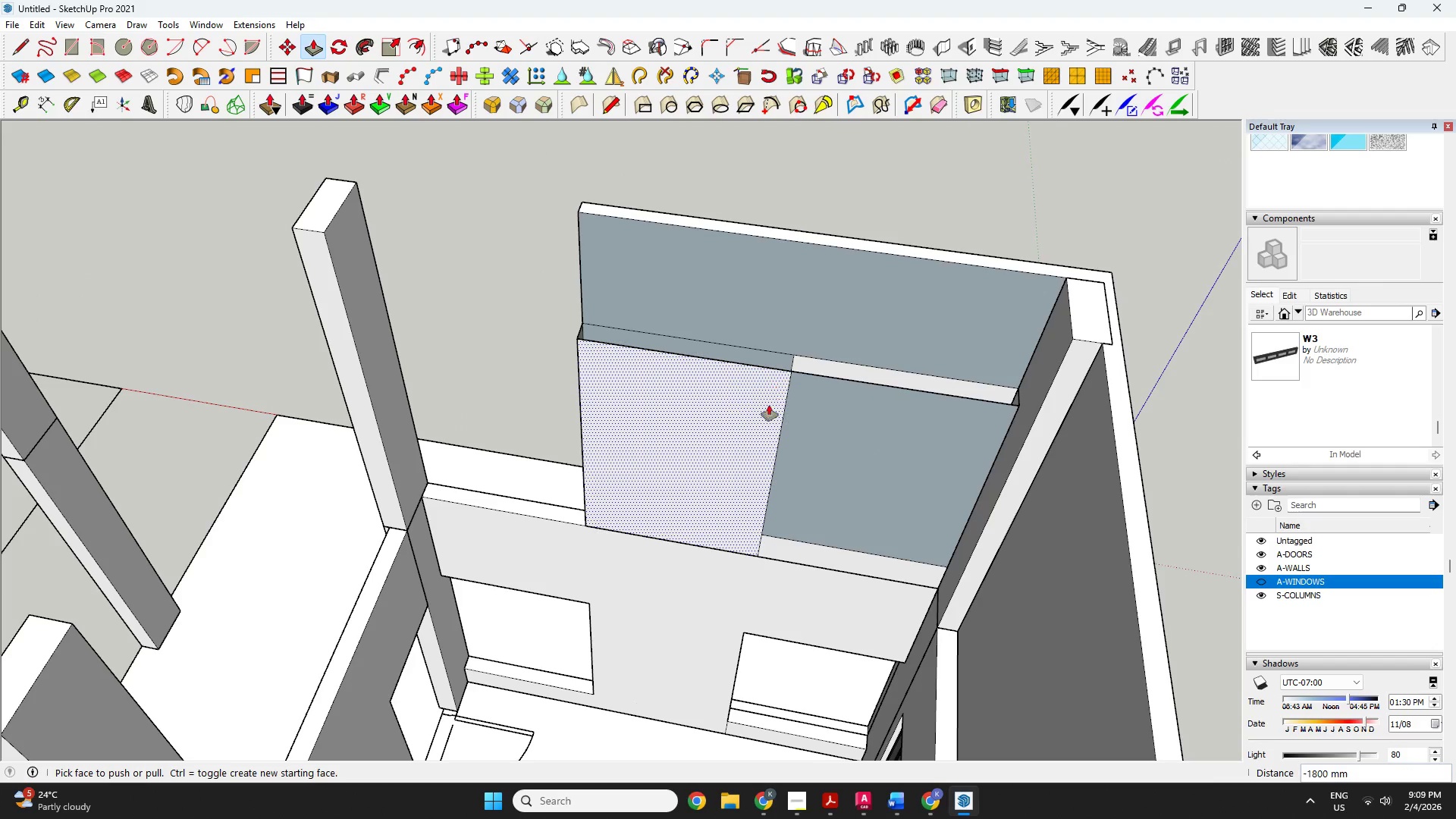 
key(Space)
 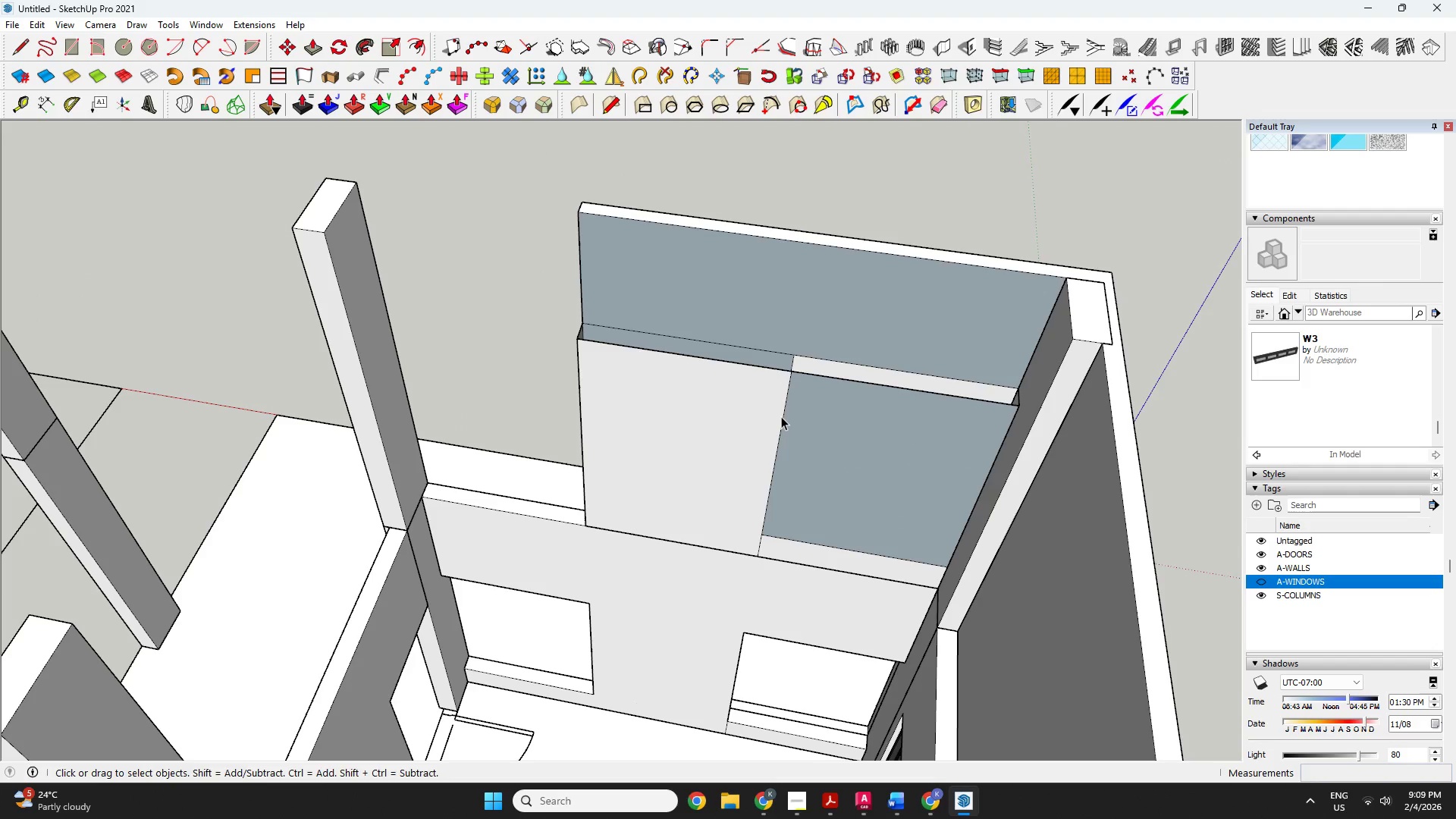 
left_click([781, 416])
 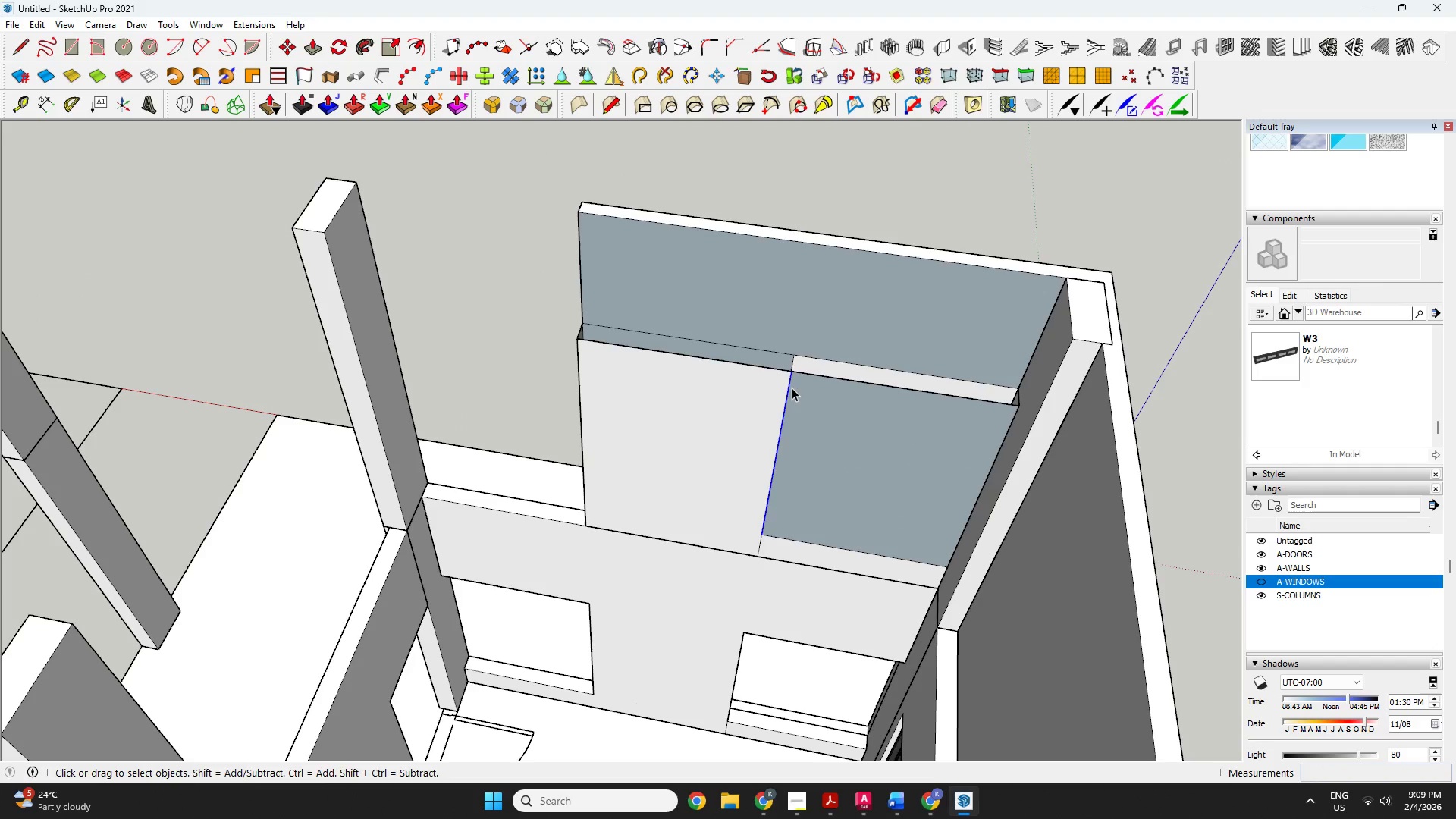 
key(Delete)
 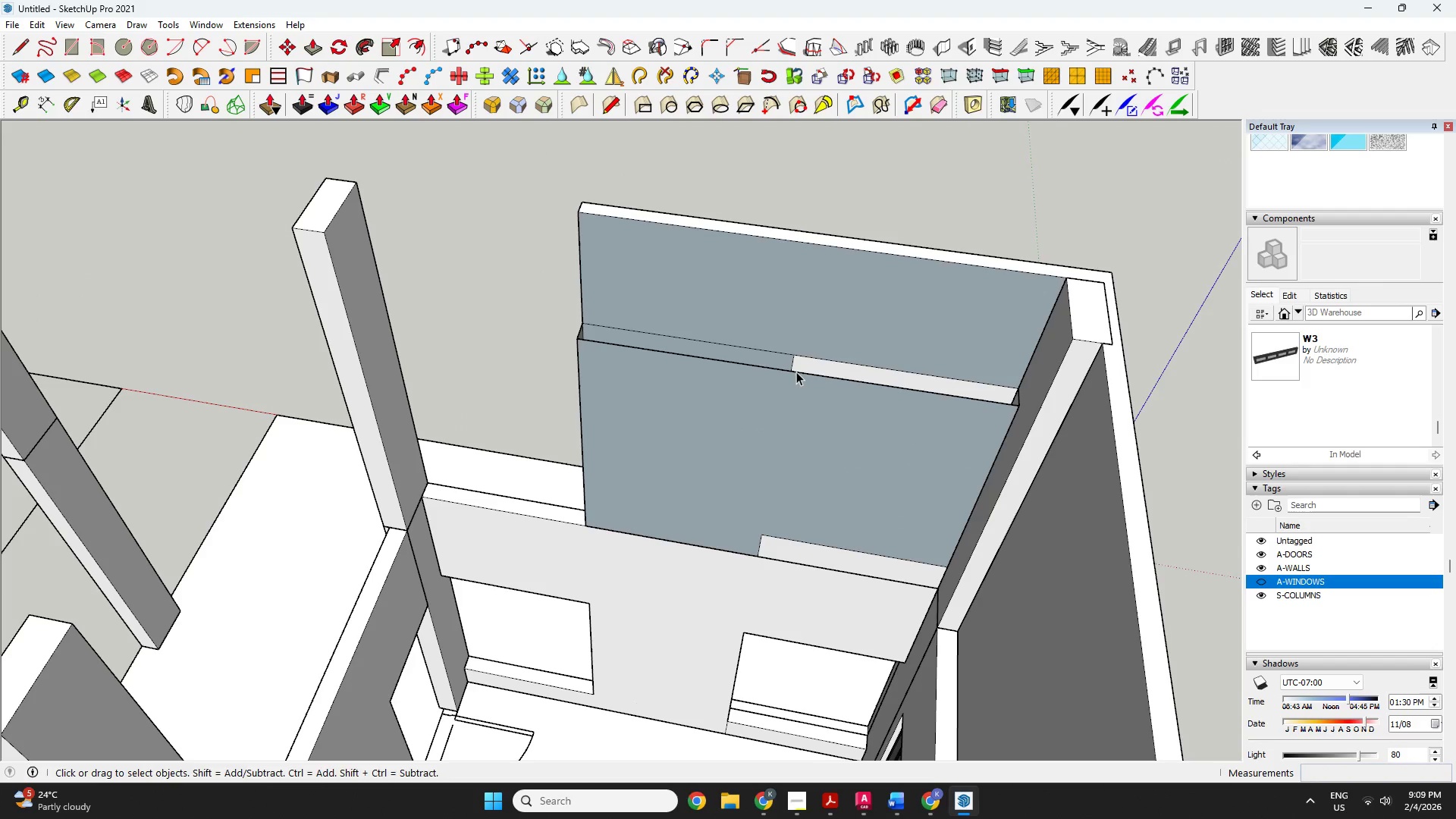 
left_click([796, 372])
 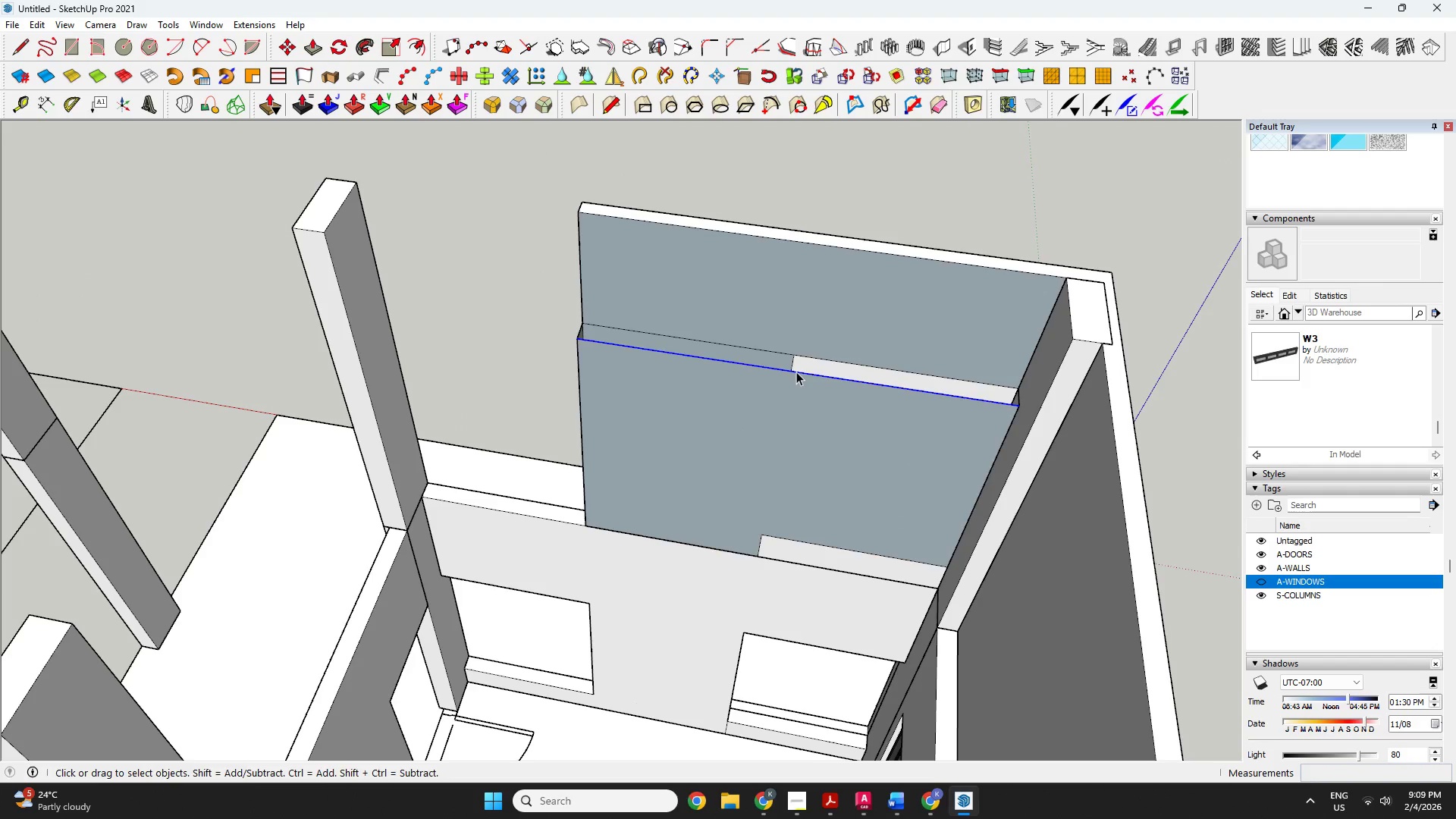 
key(Delete)
 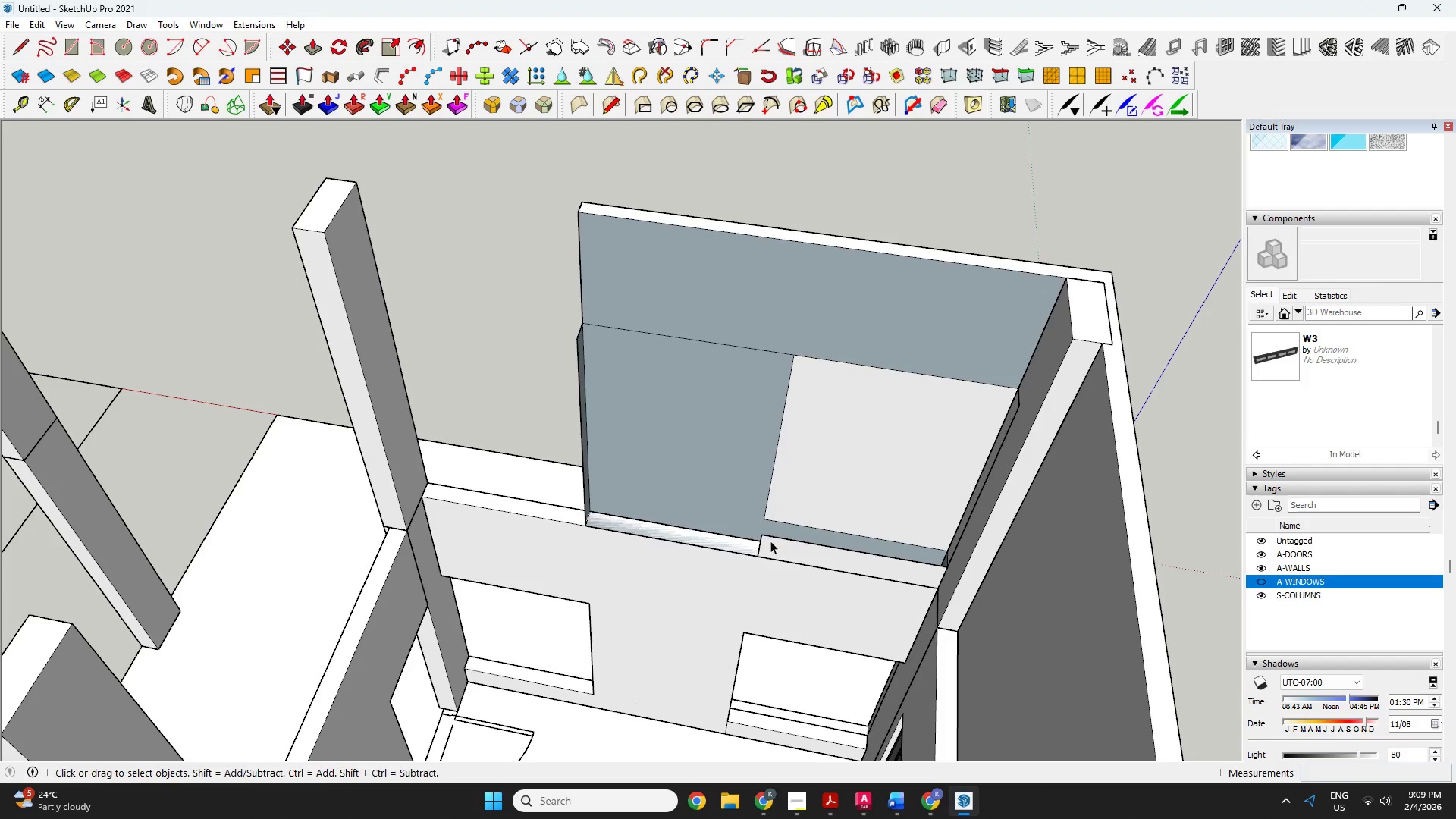 
left_click([770, 538])
 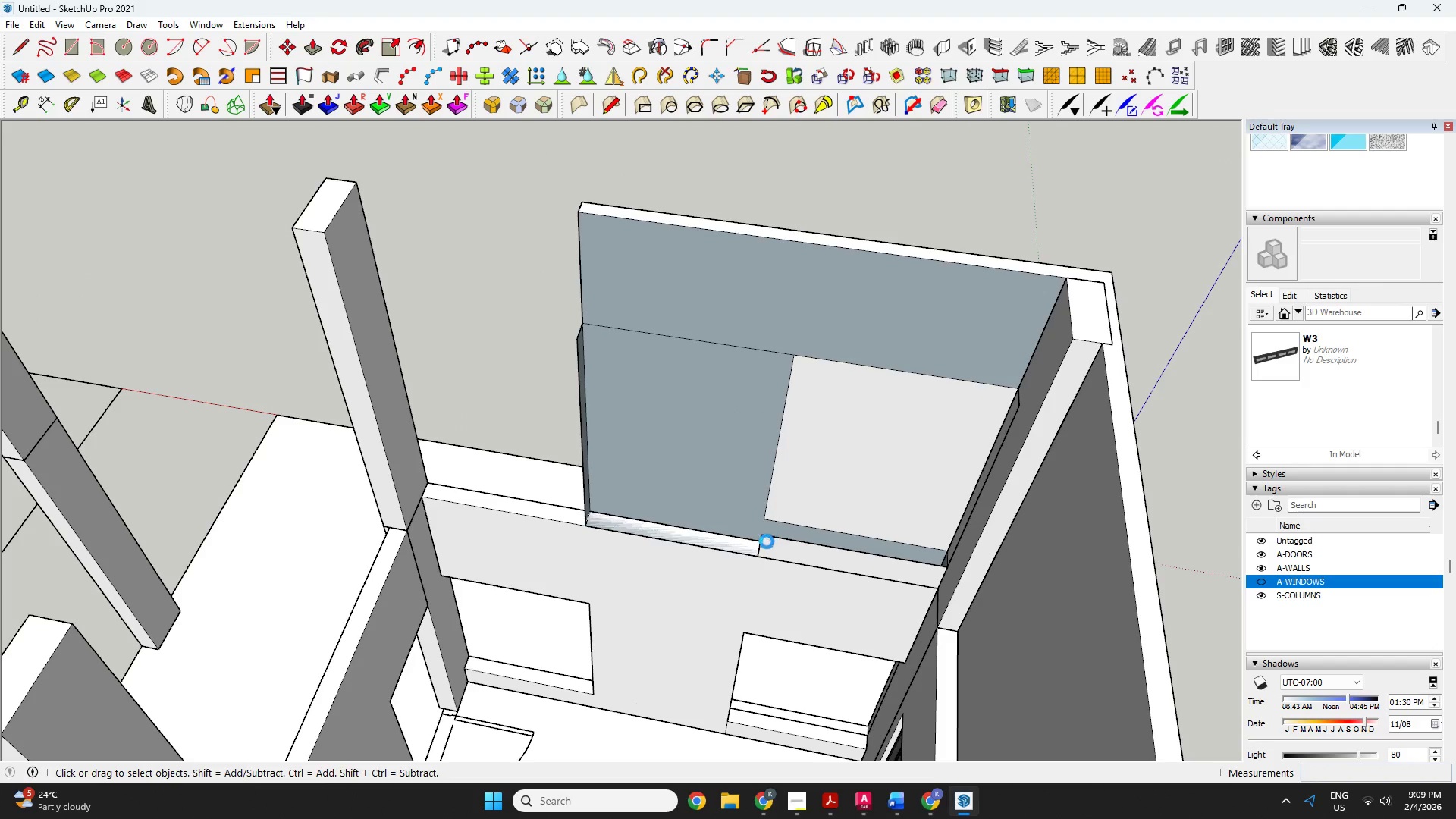 
key(Delete)
 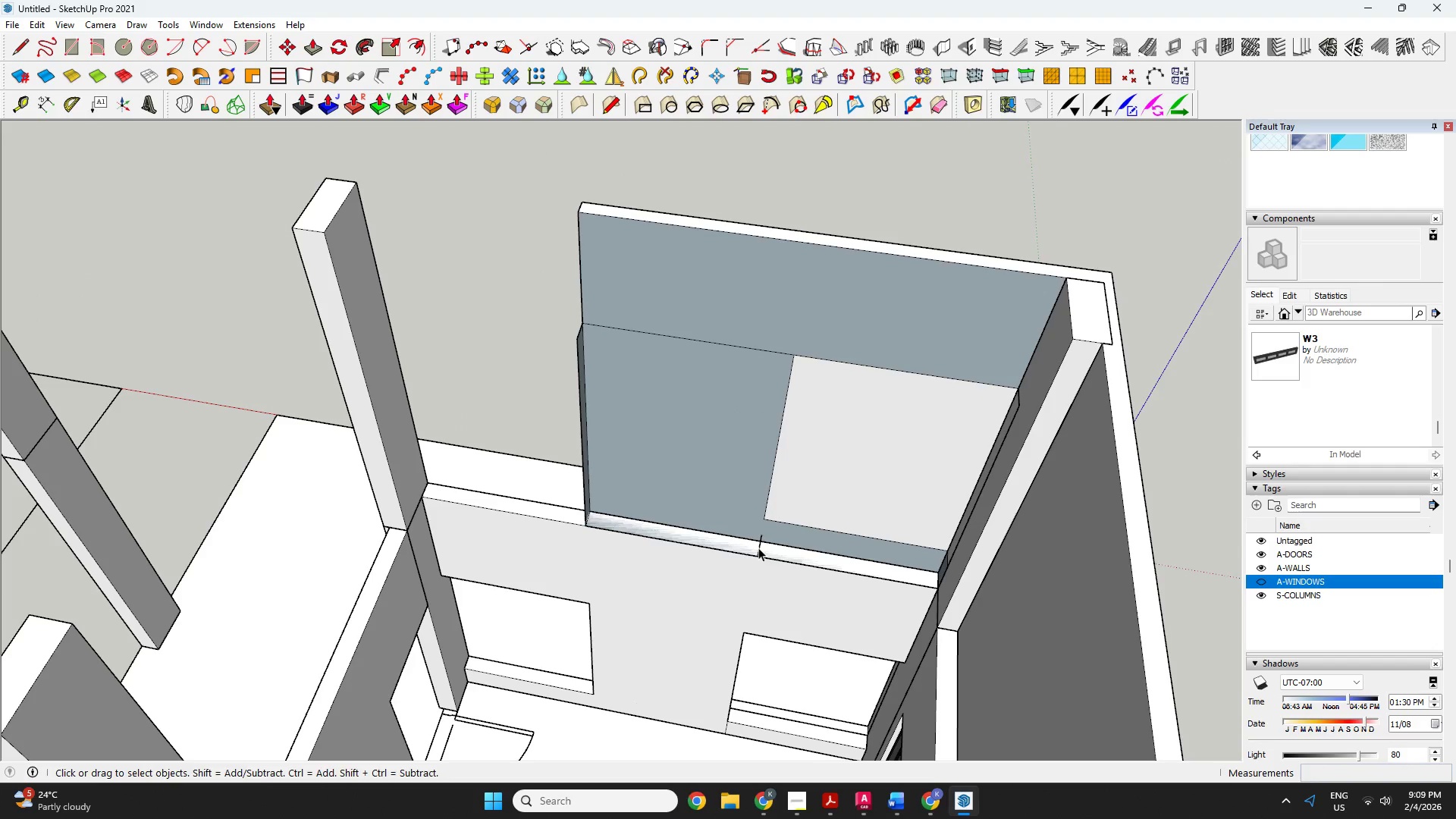 
left_click([758, 547])
 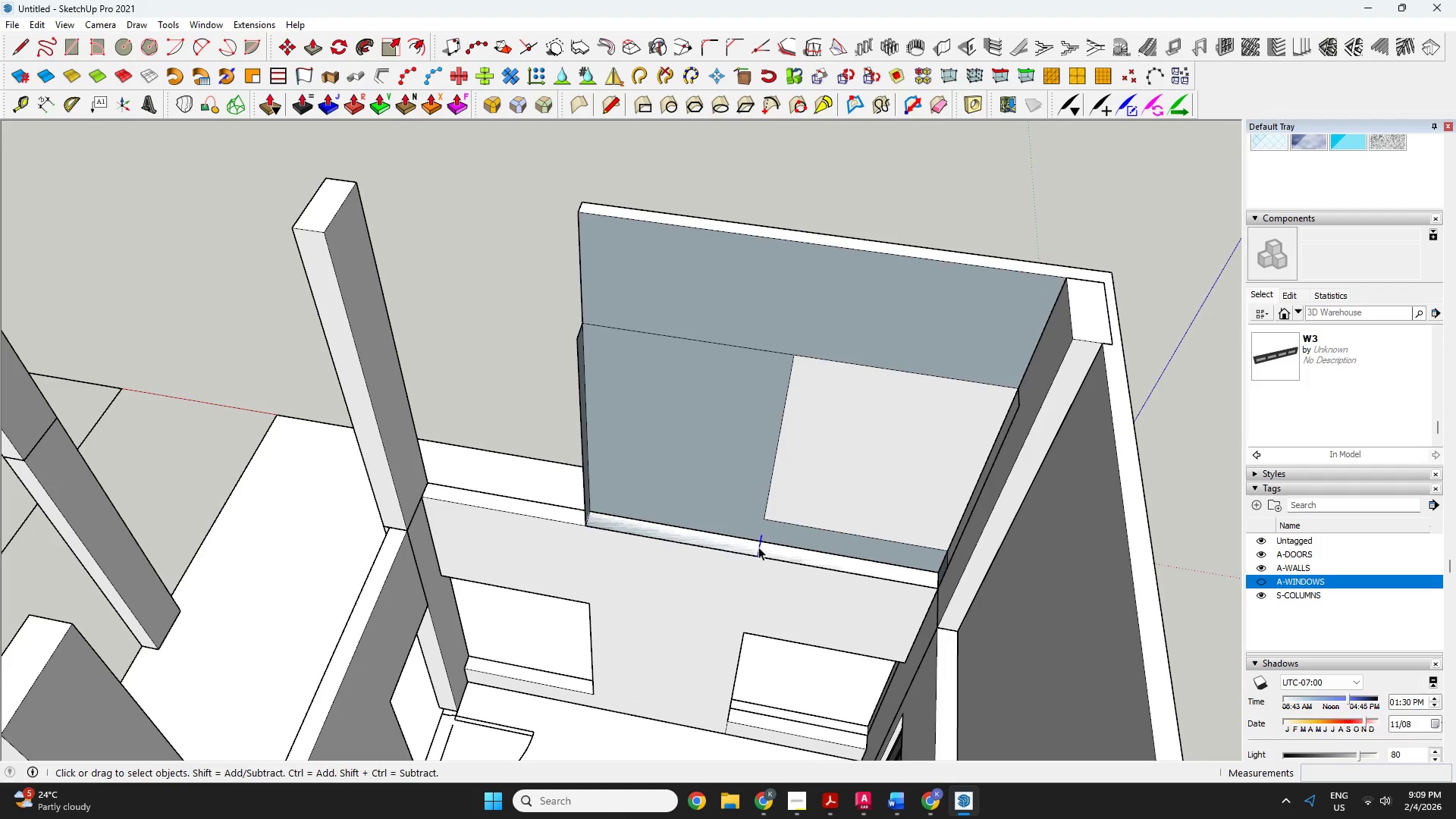 
key(Delete)
 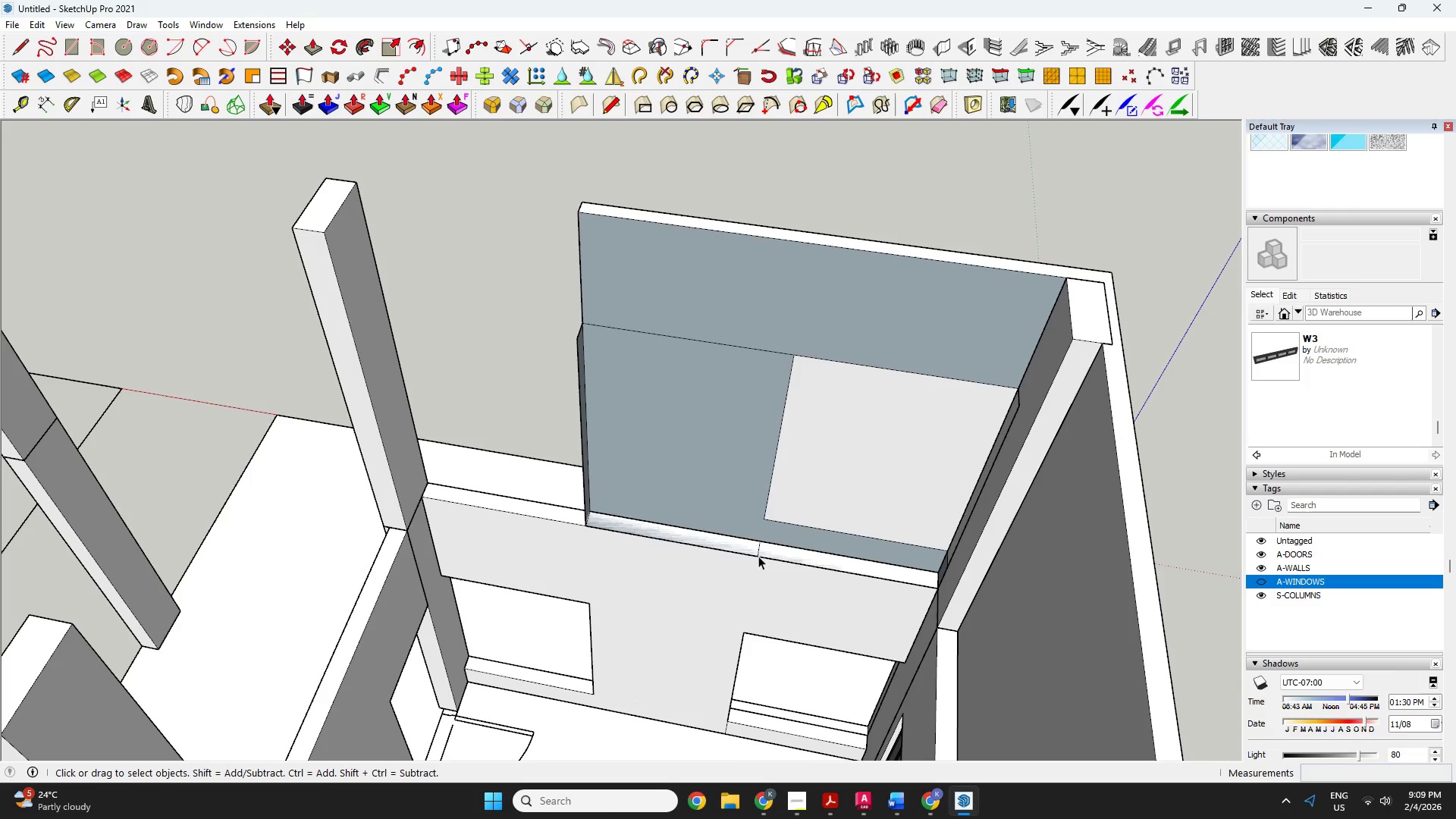 
left_click([758, 556])
 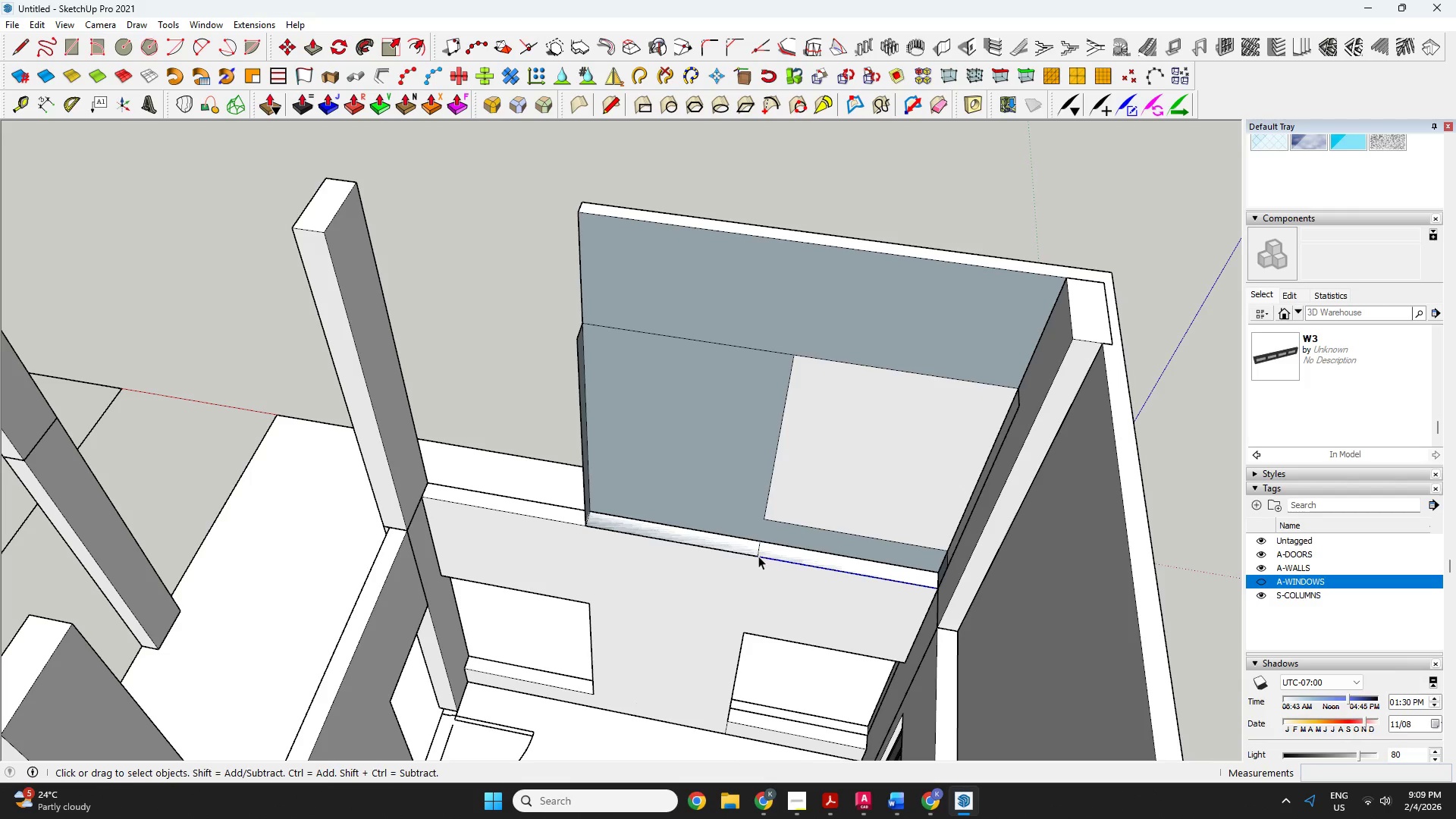 
key(Delete)
 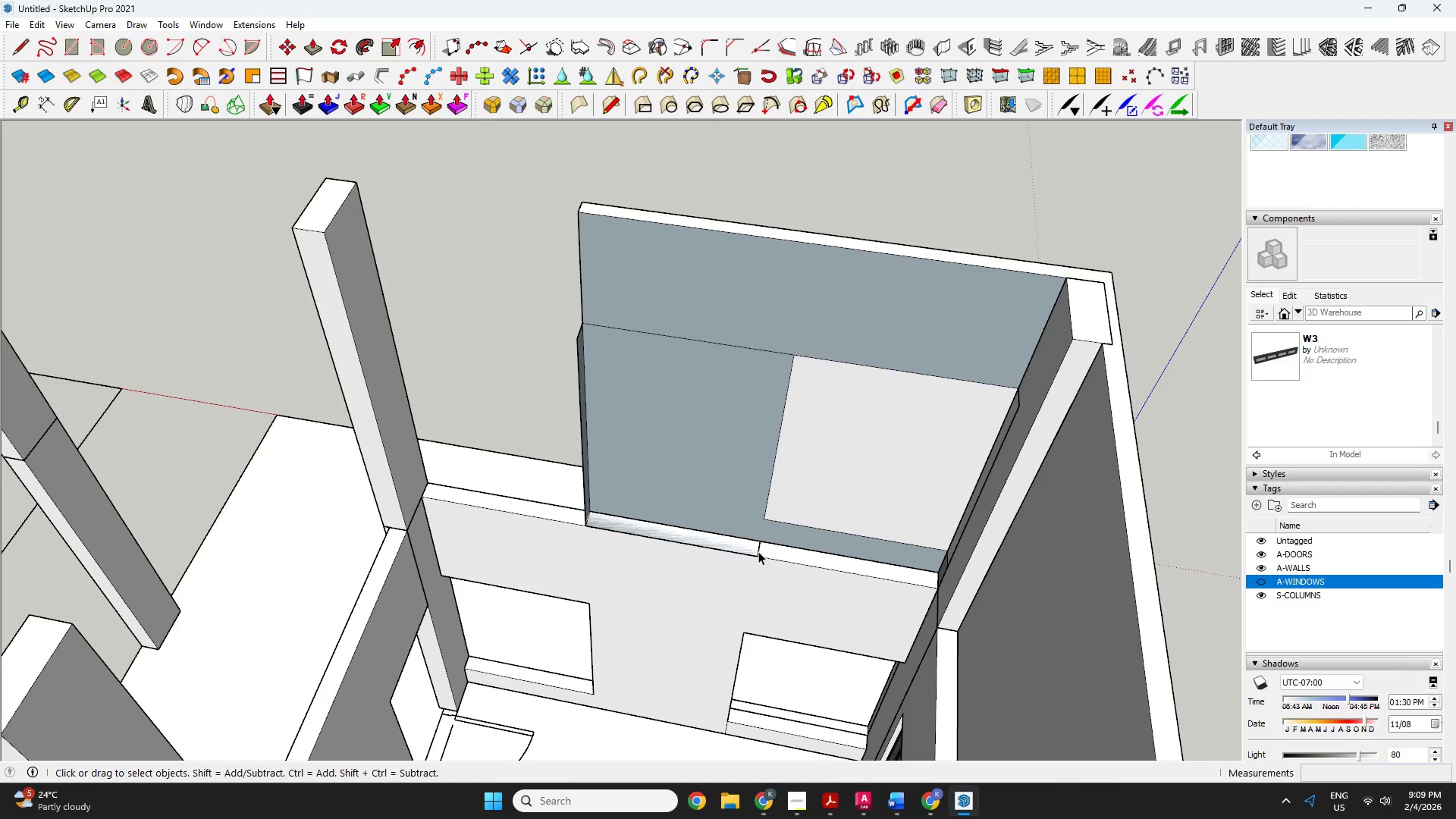 
left_click([758, 551])
 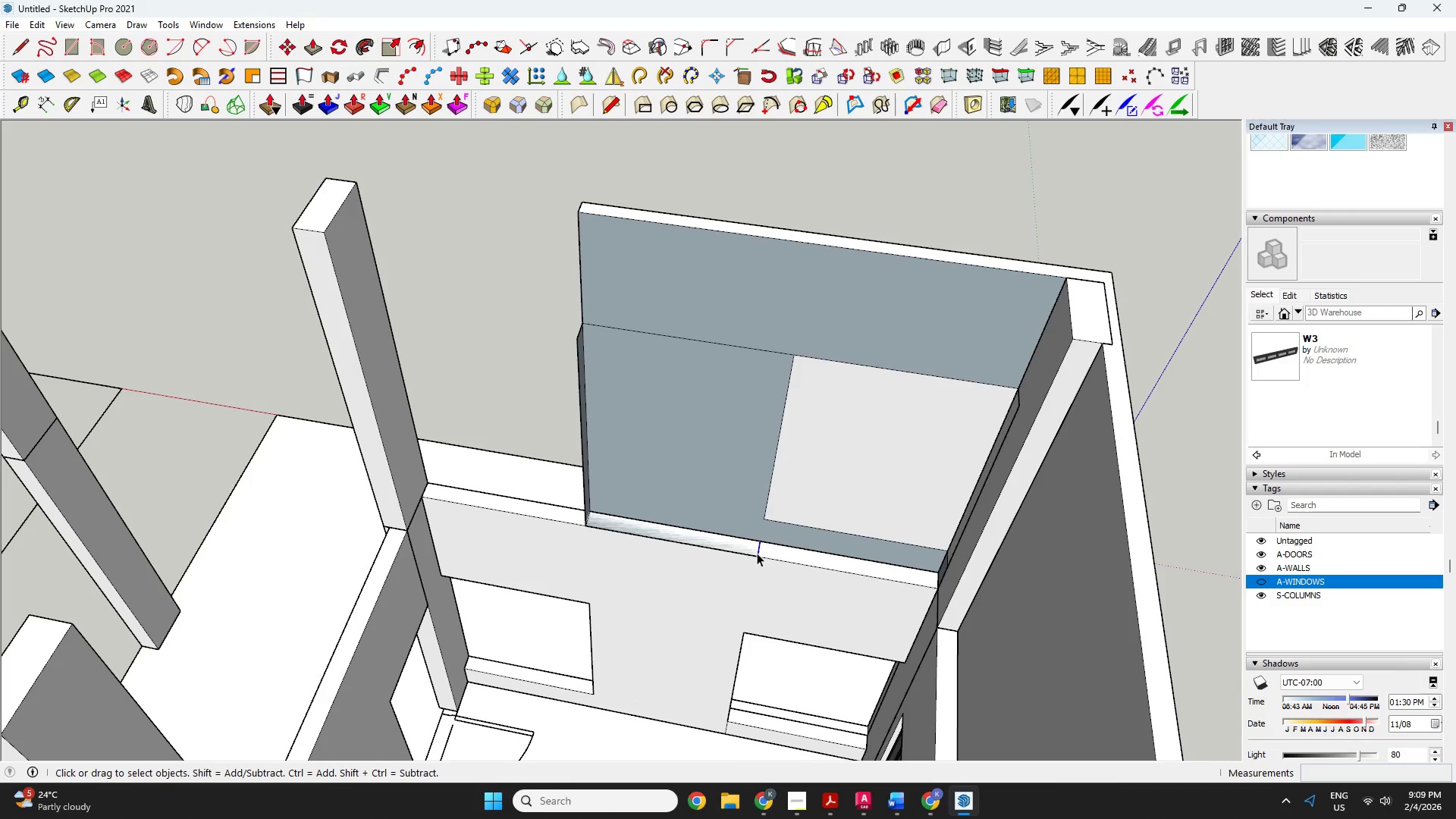 
key(Delete)
 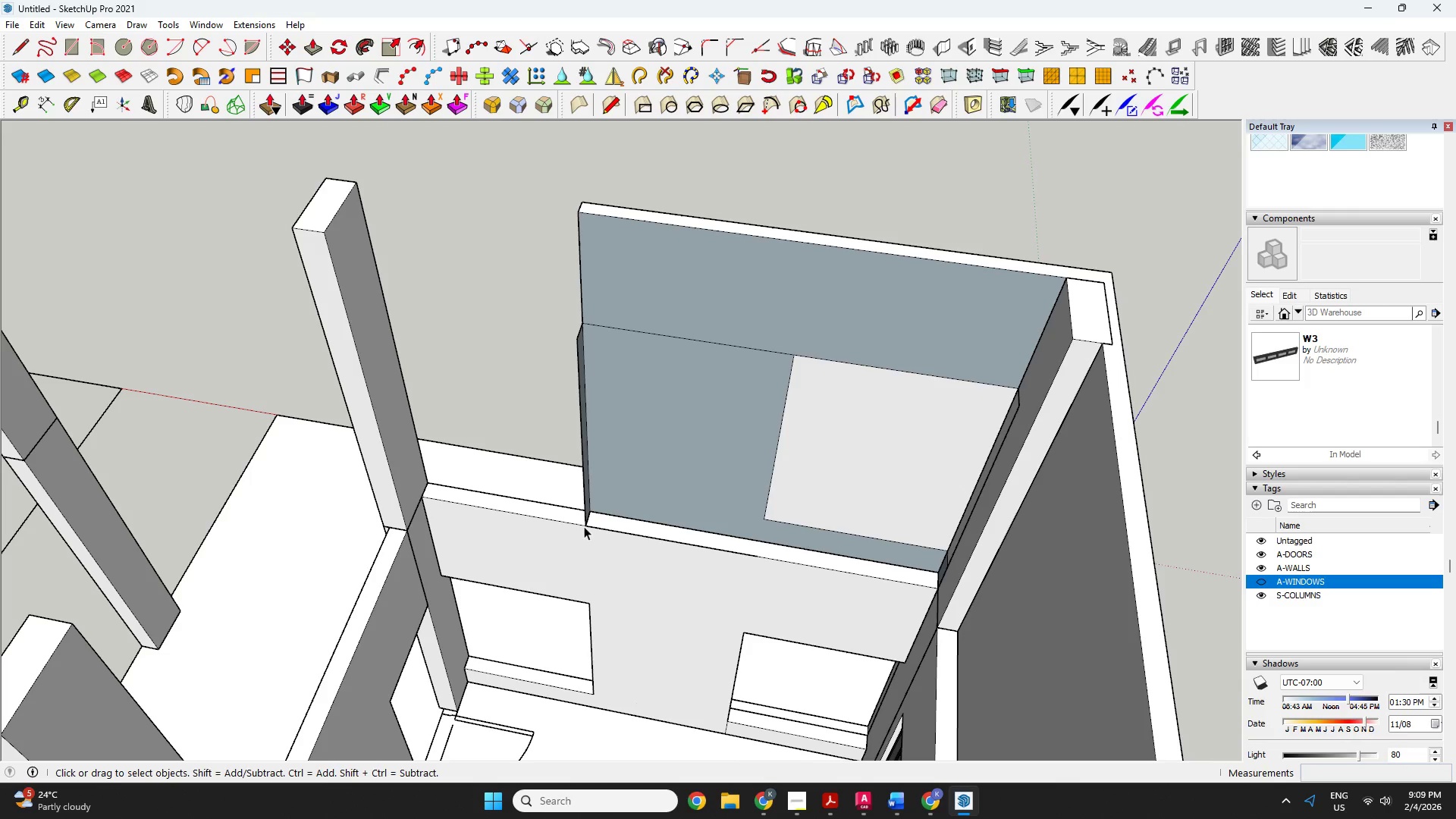 
left_click([585, 523])
 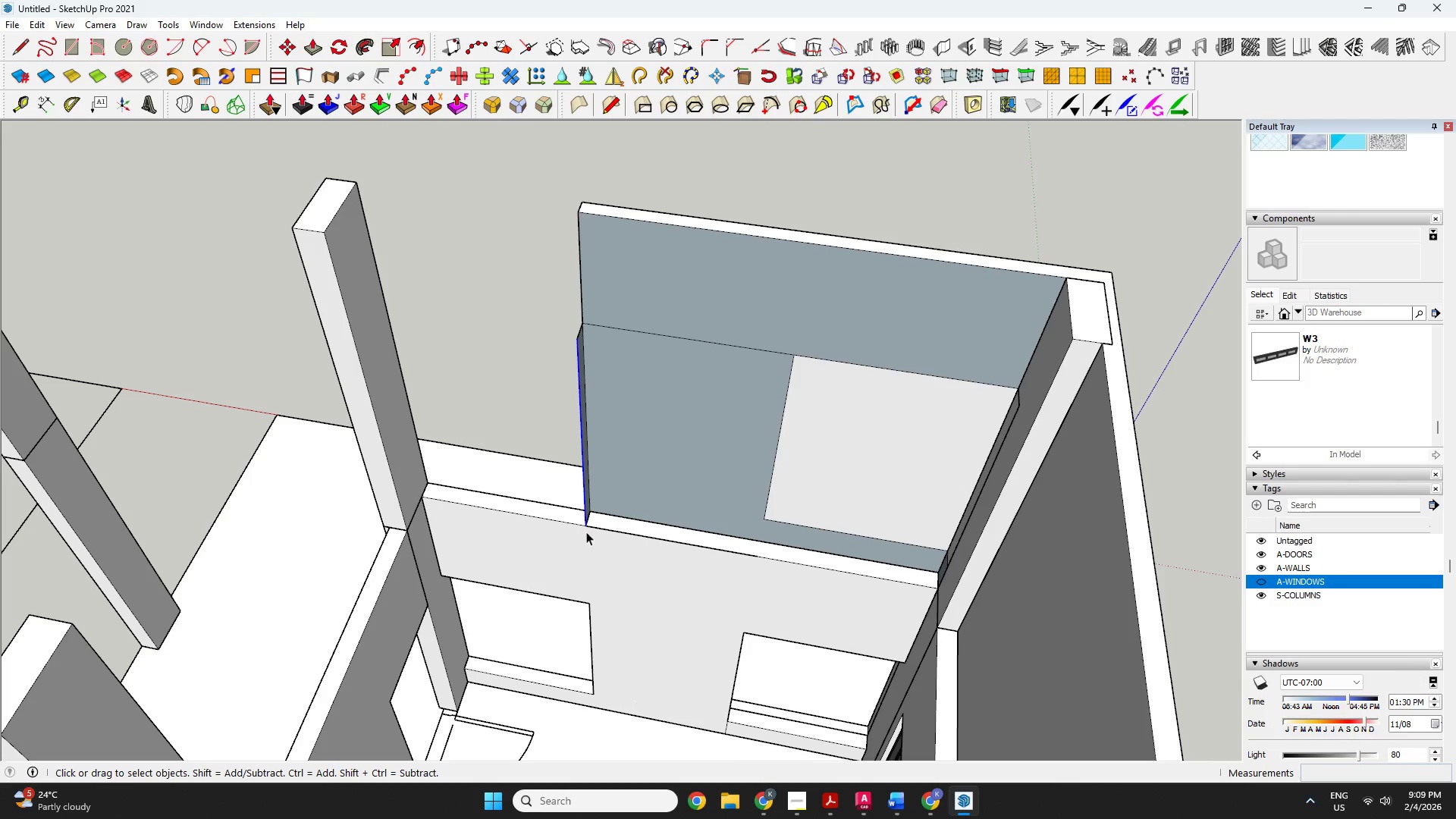 
key(Delete)
 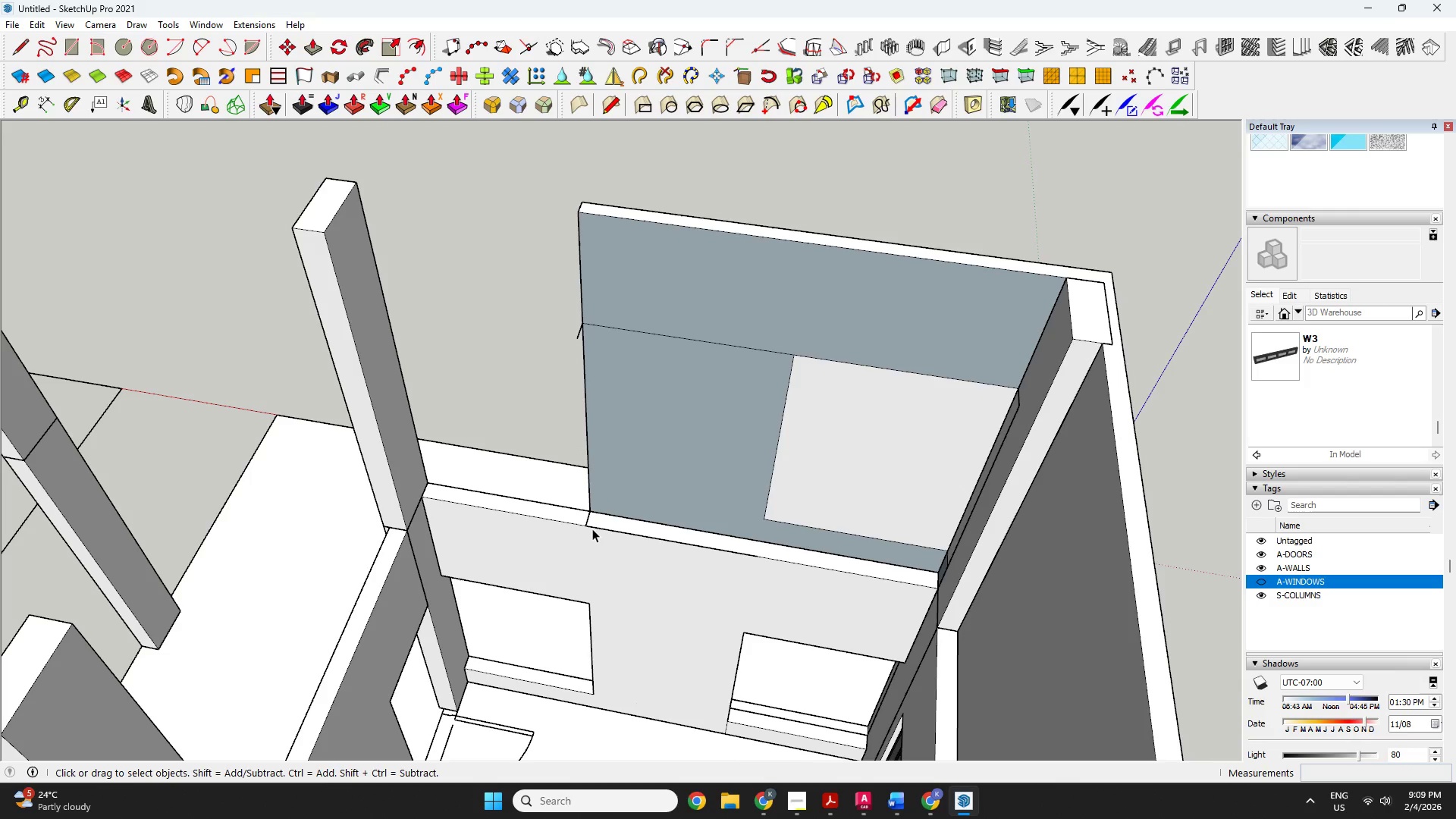 
left_click([593, 528])
 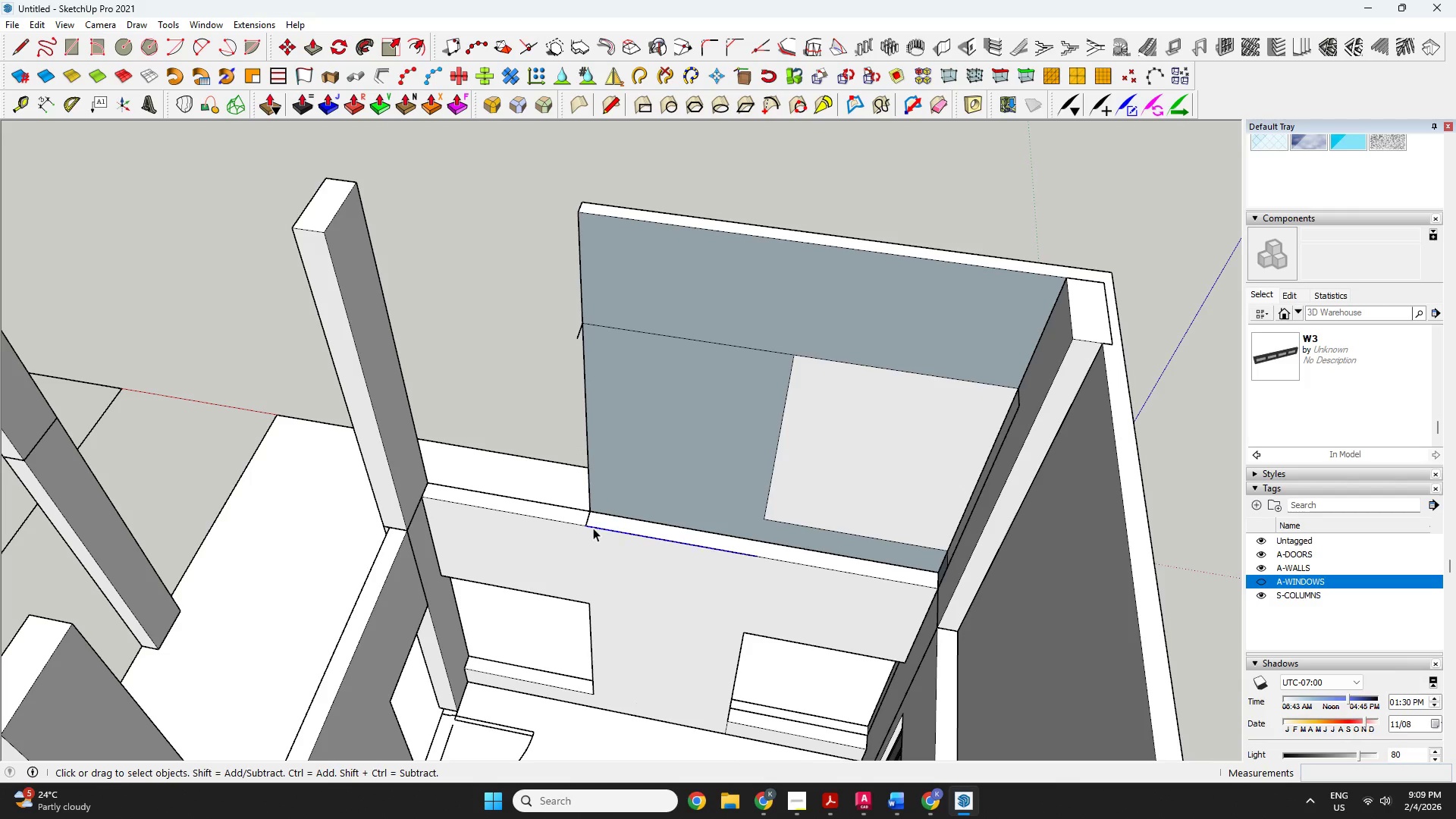 
key(Delete)
 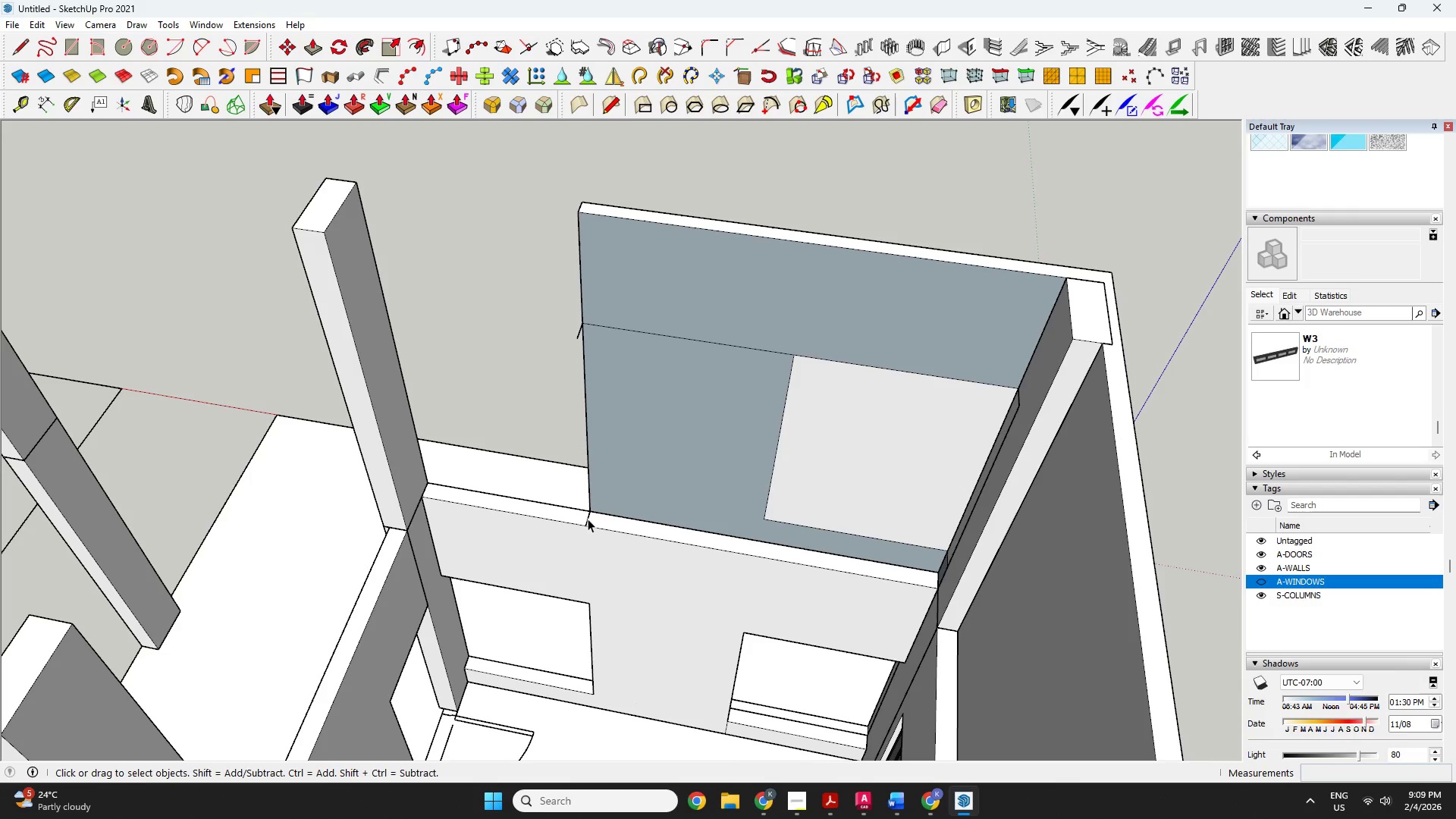 
left_click([588, 519])
 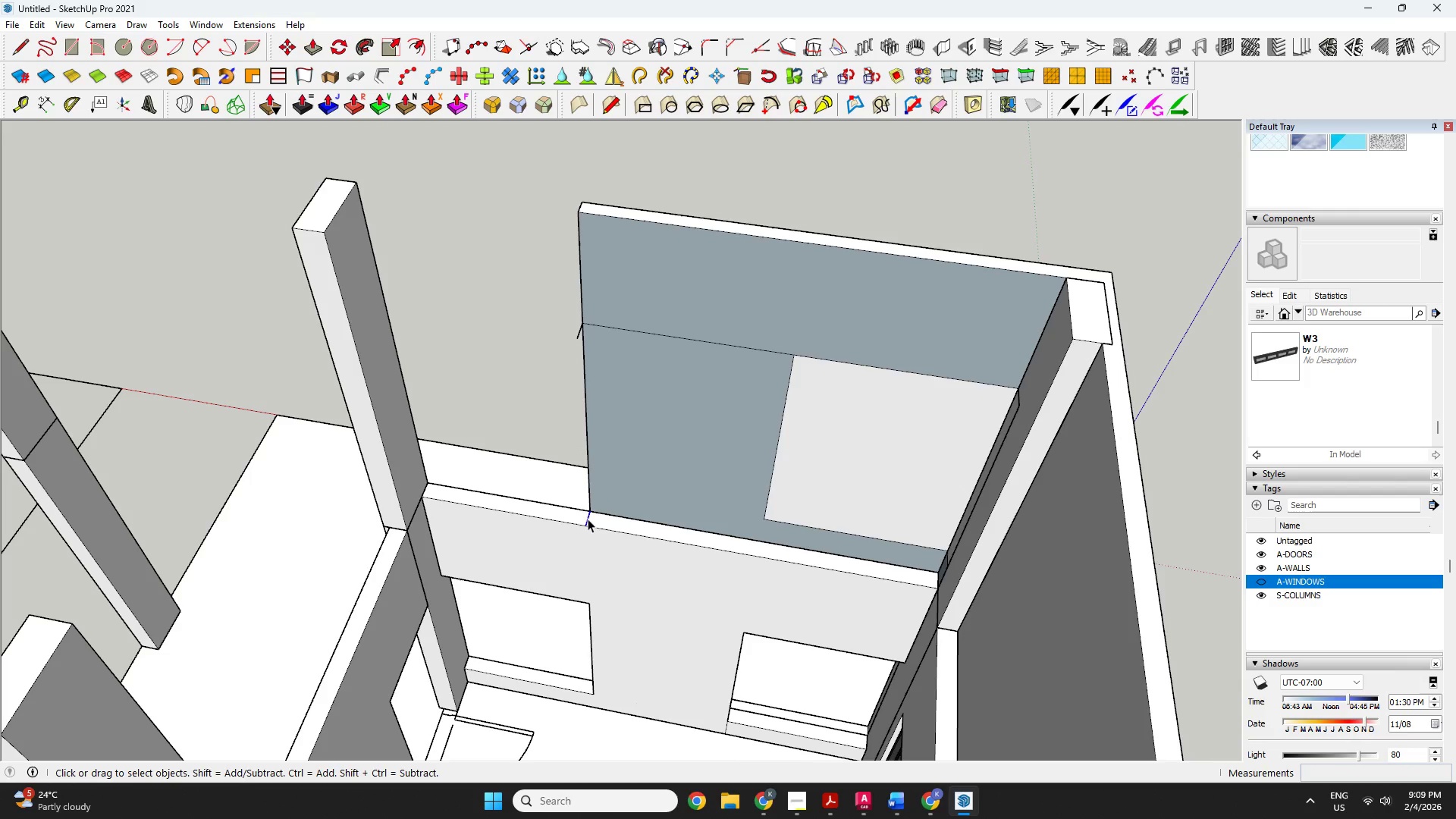 
key(Delete)
 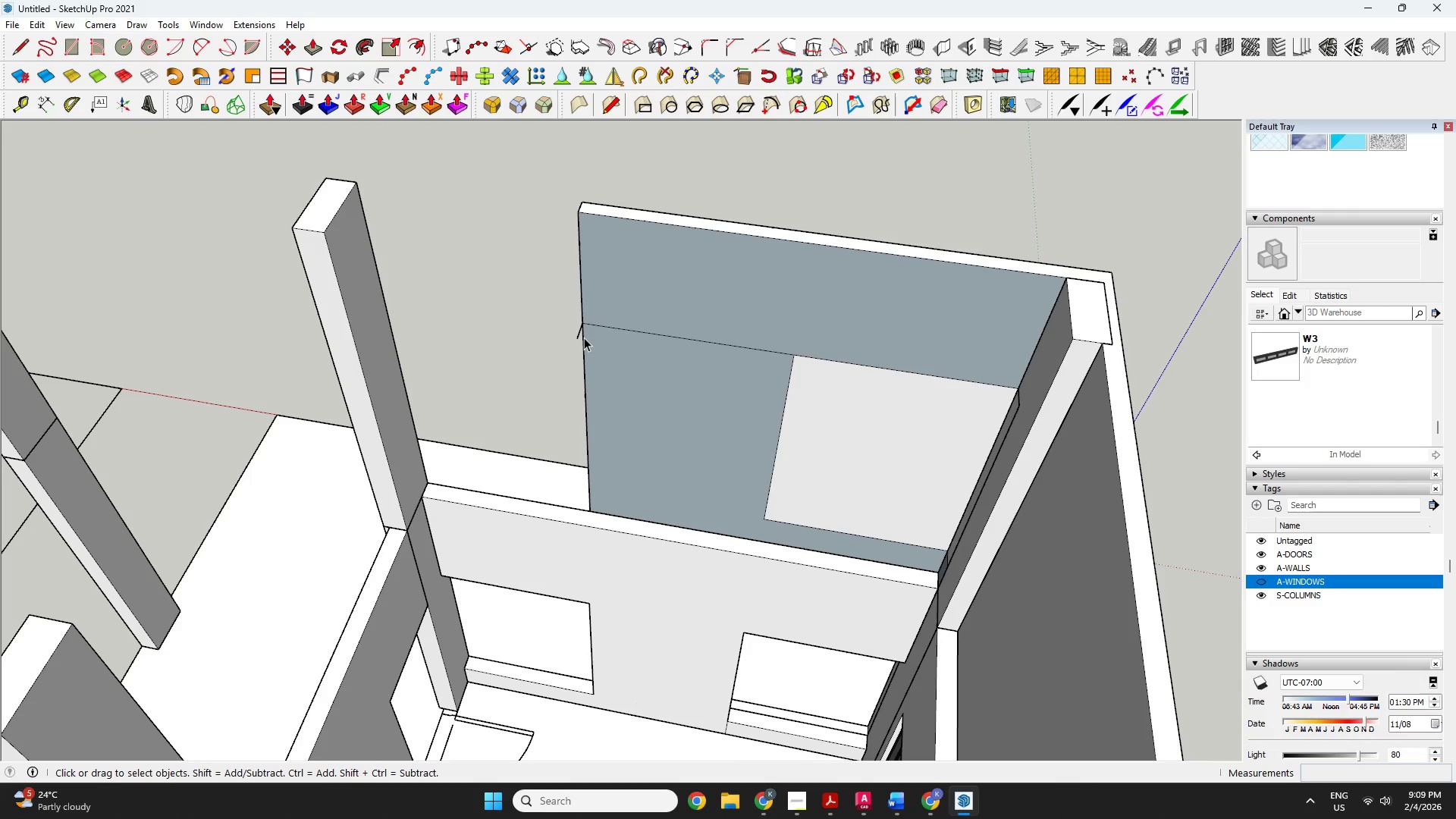 
left_click([578, 335])
 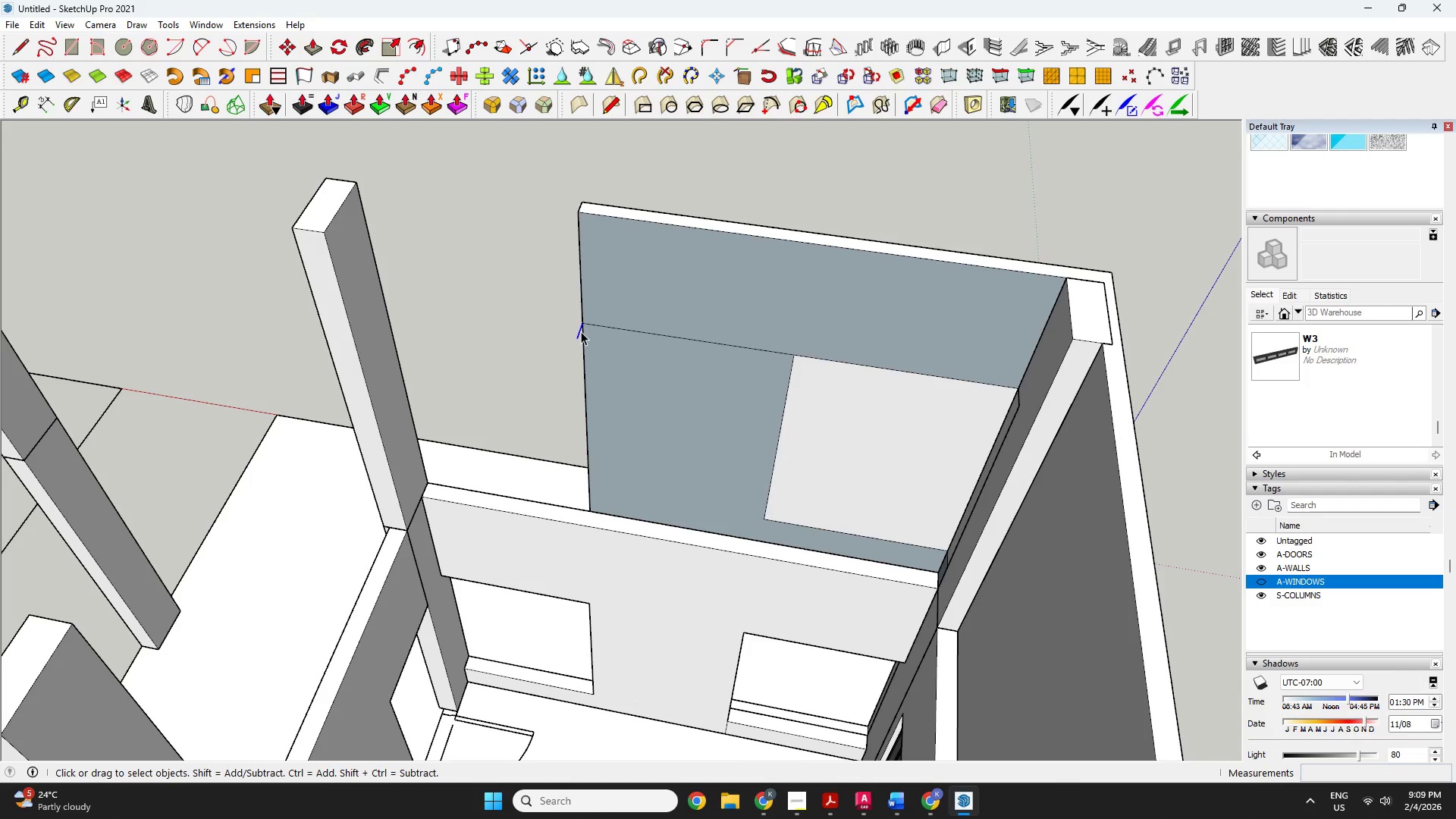 
key(Delete)
 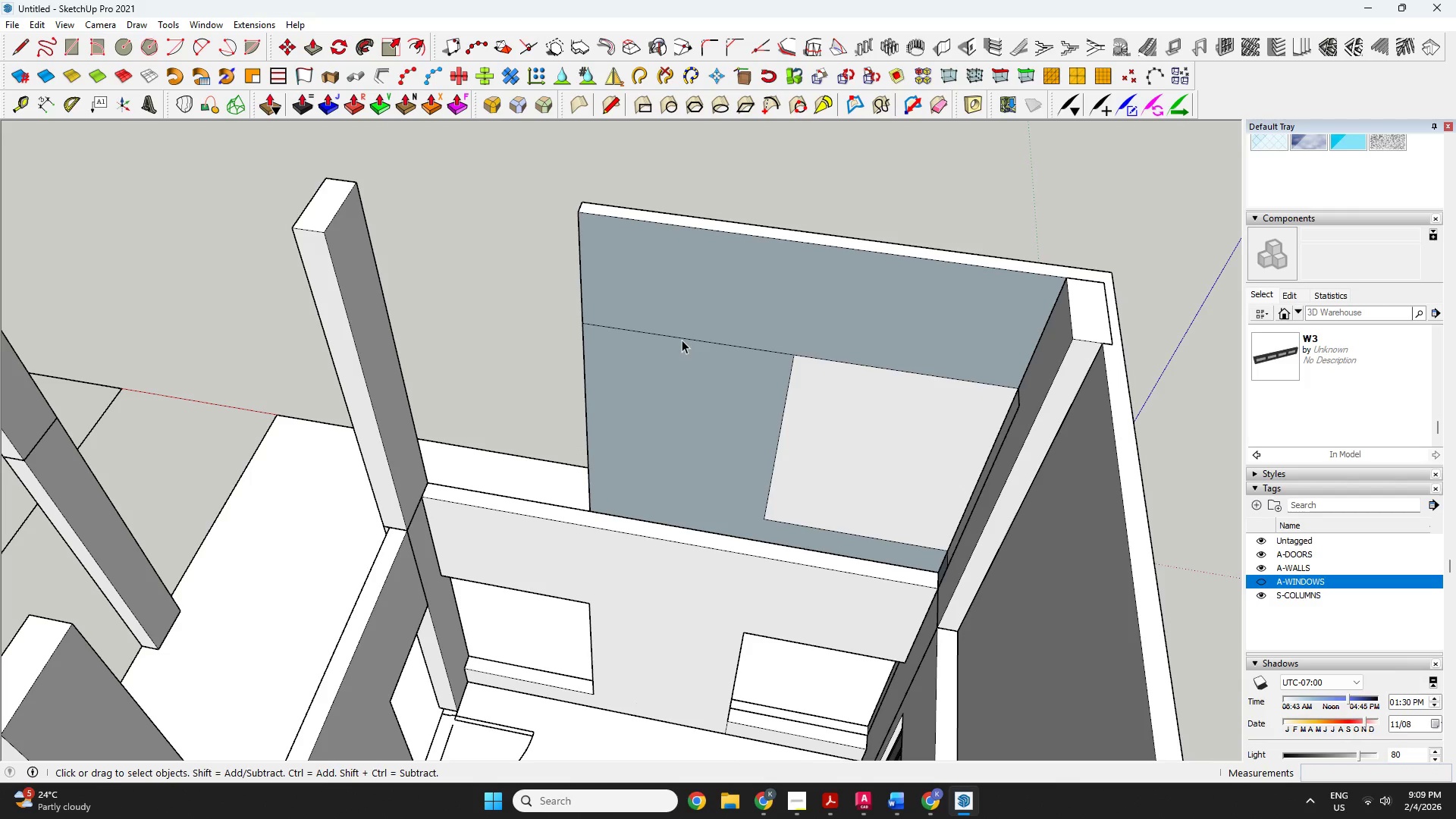 
left_click([682, 339])
 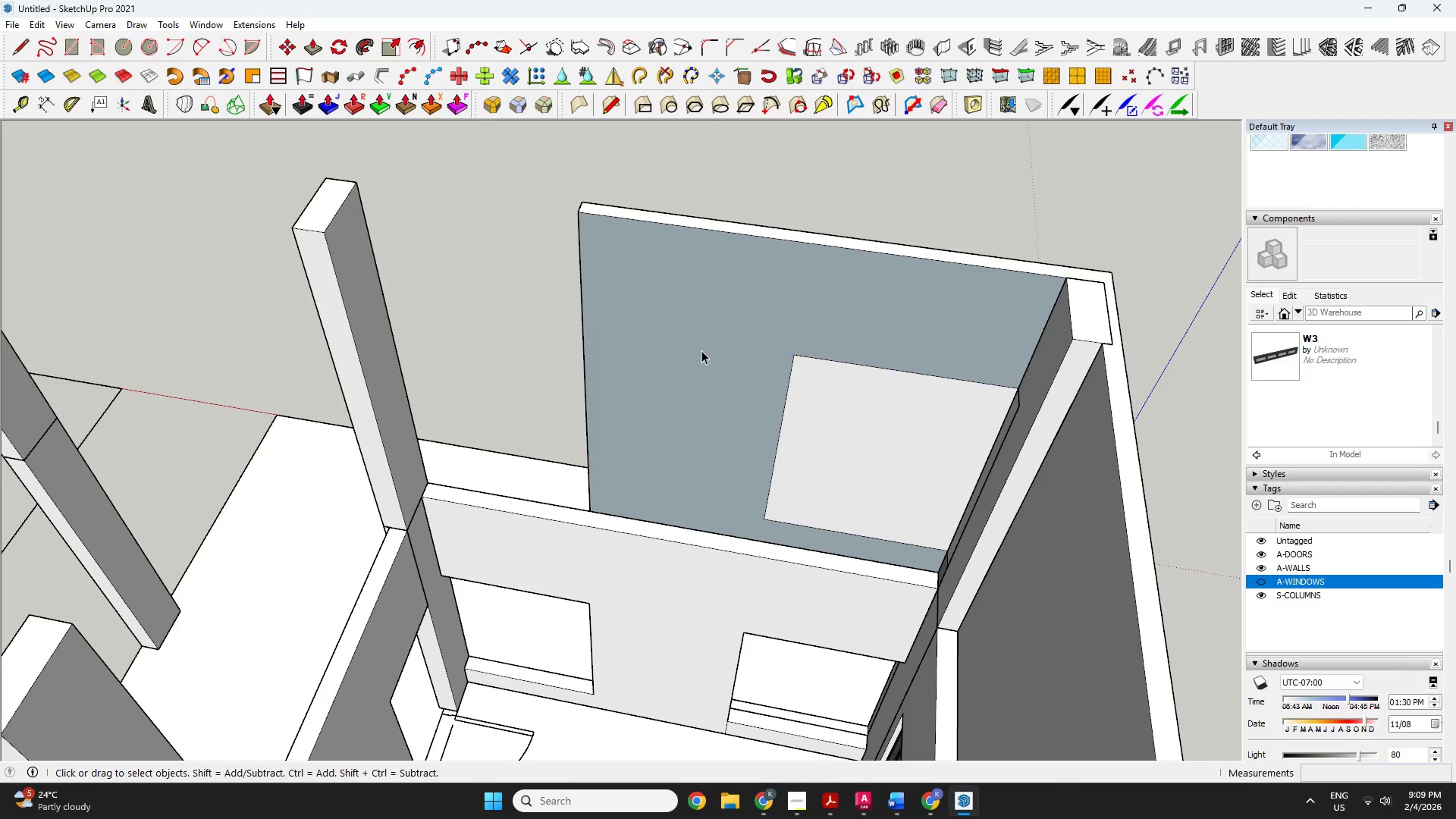 
key(Delete)
 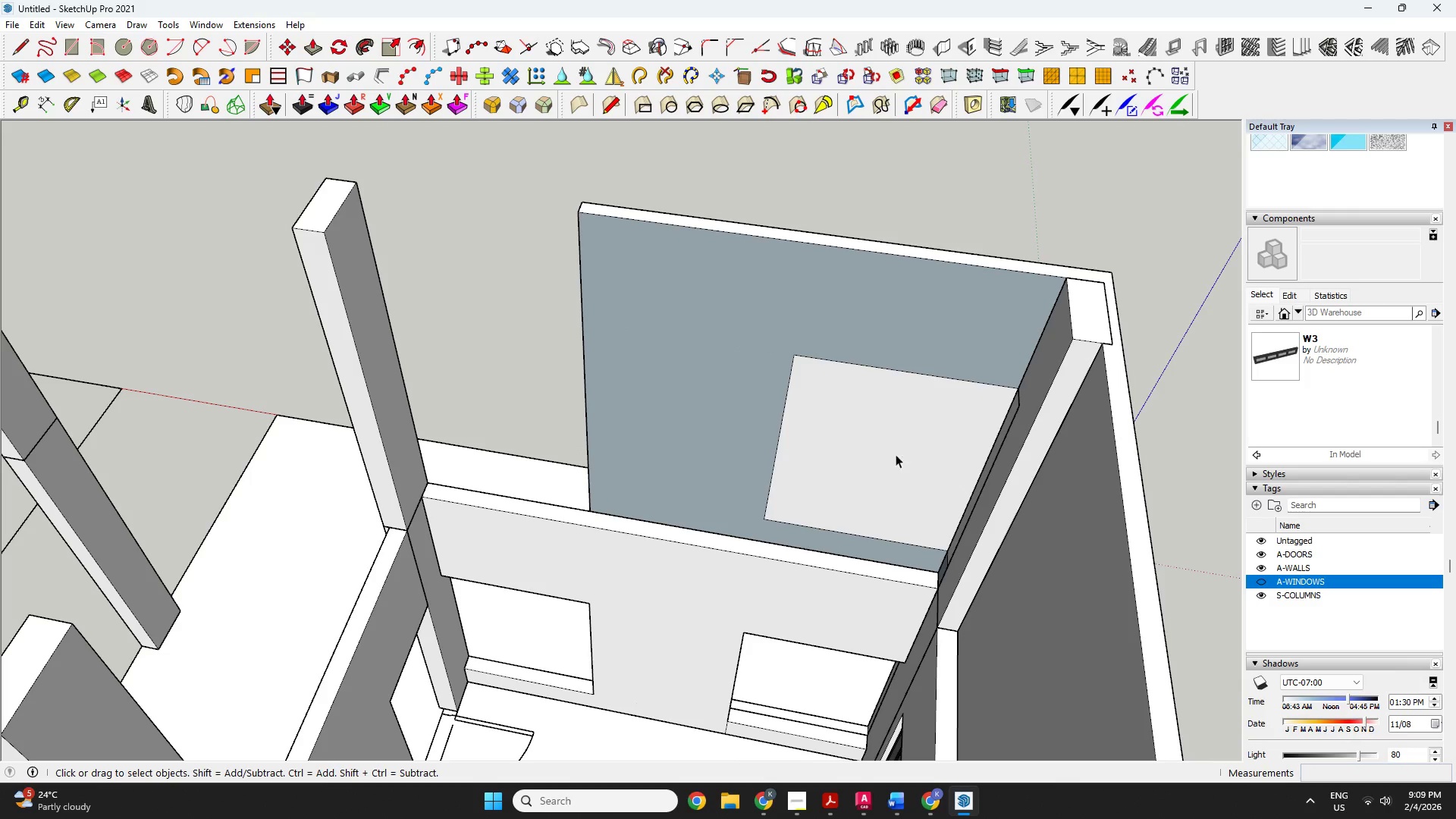 
left_click([867, 438])
 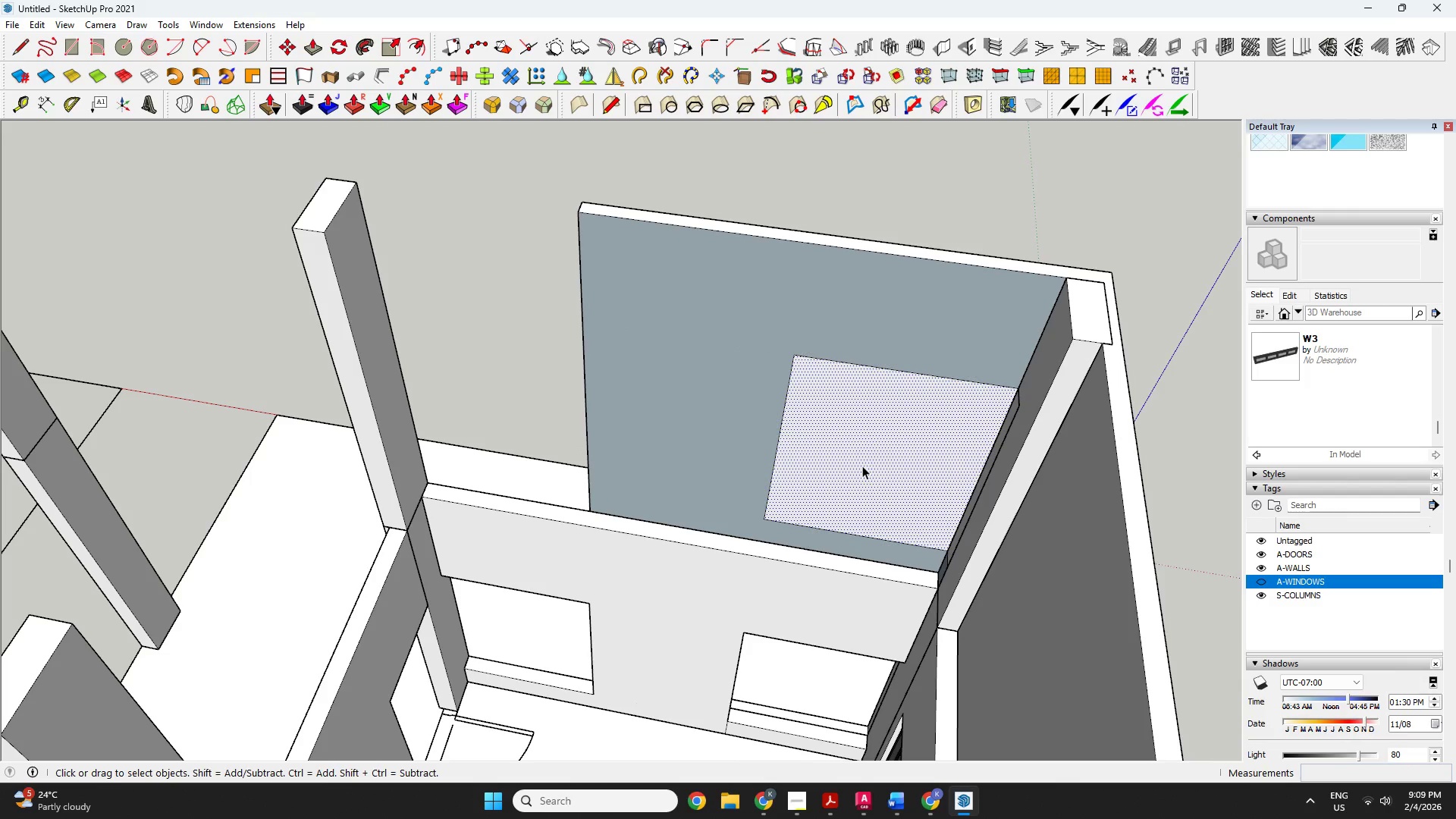 
key(Delete)
 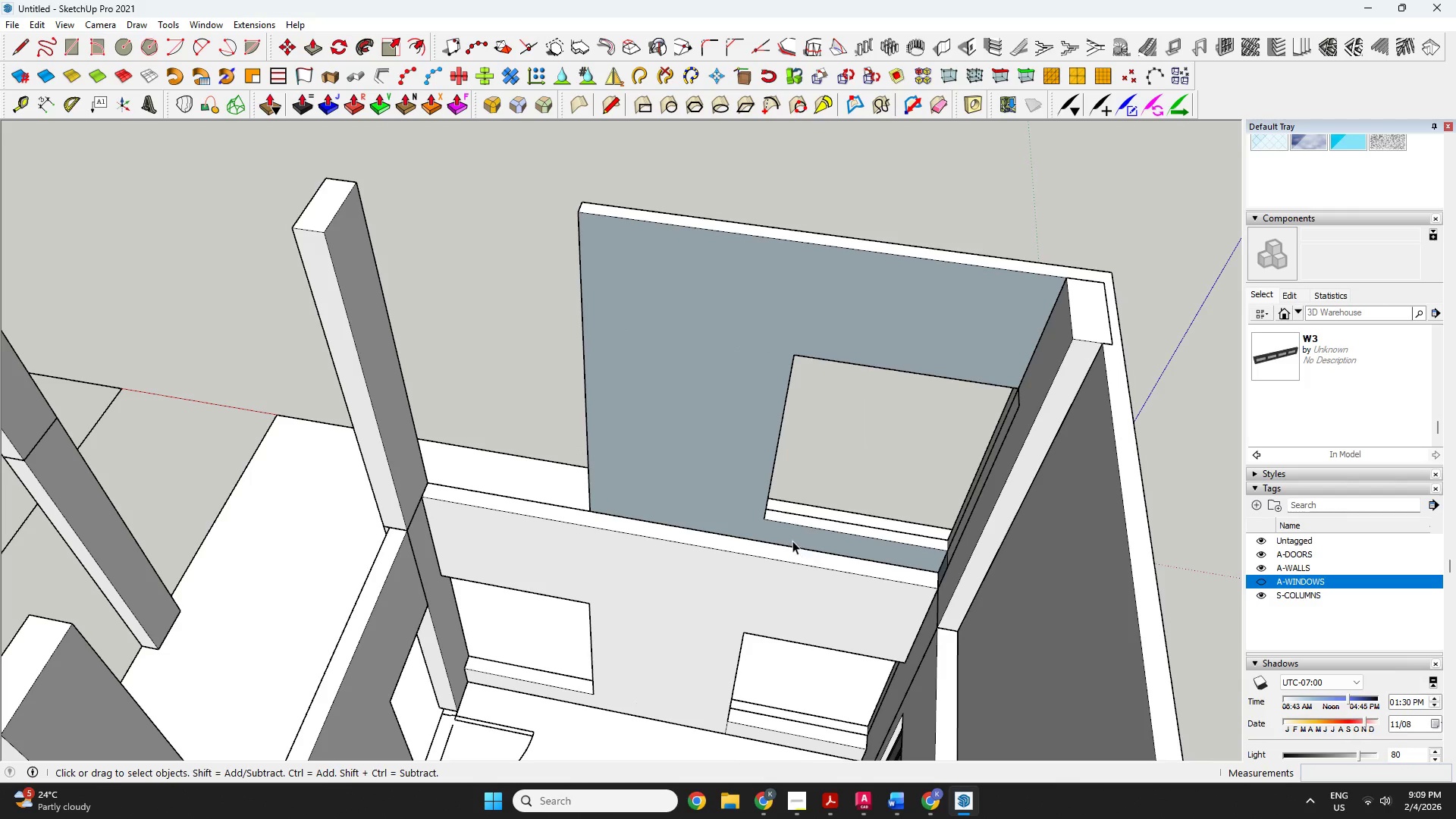 
left_click([789, 537])
 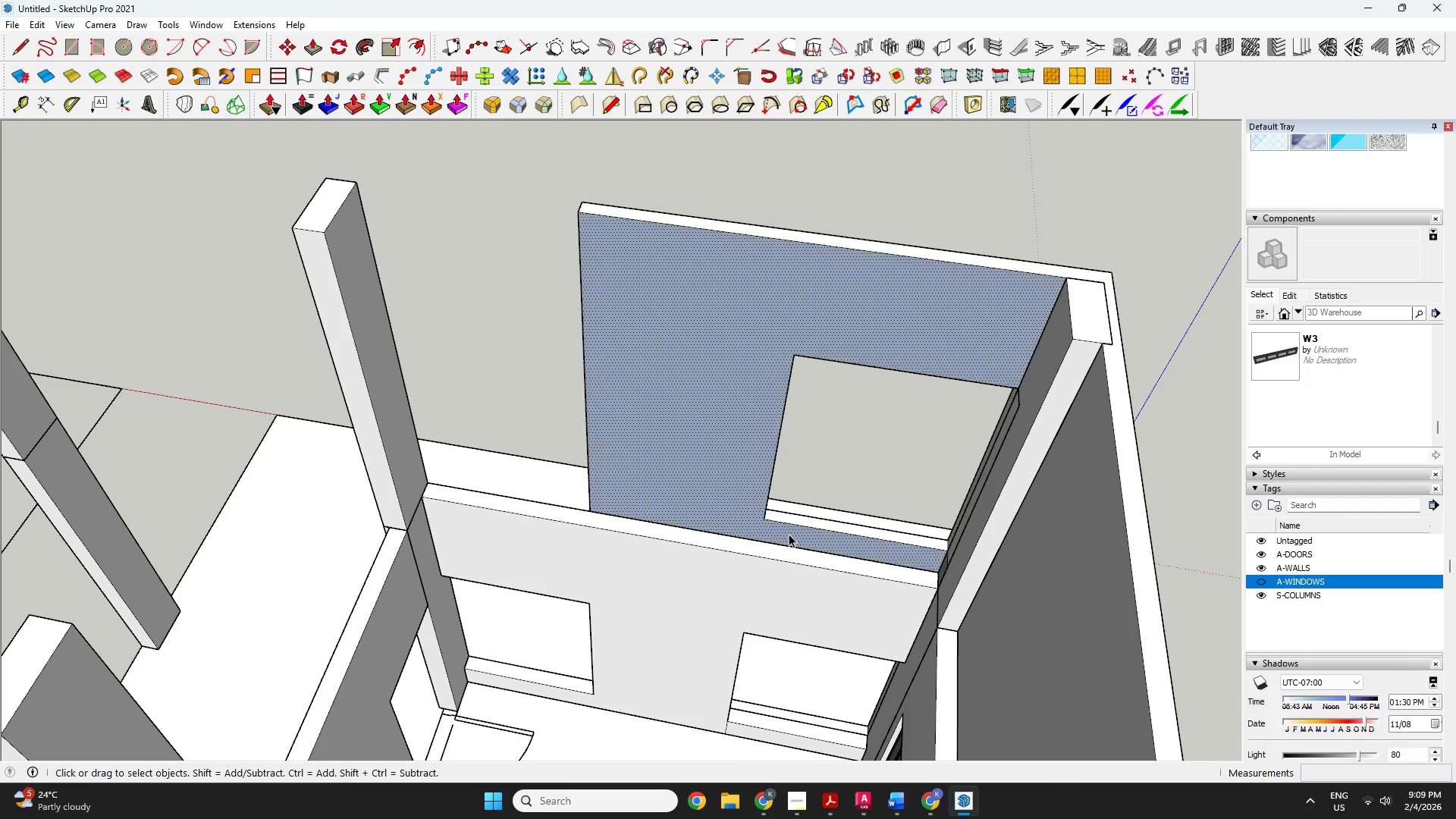 
right_click([789, 534])
 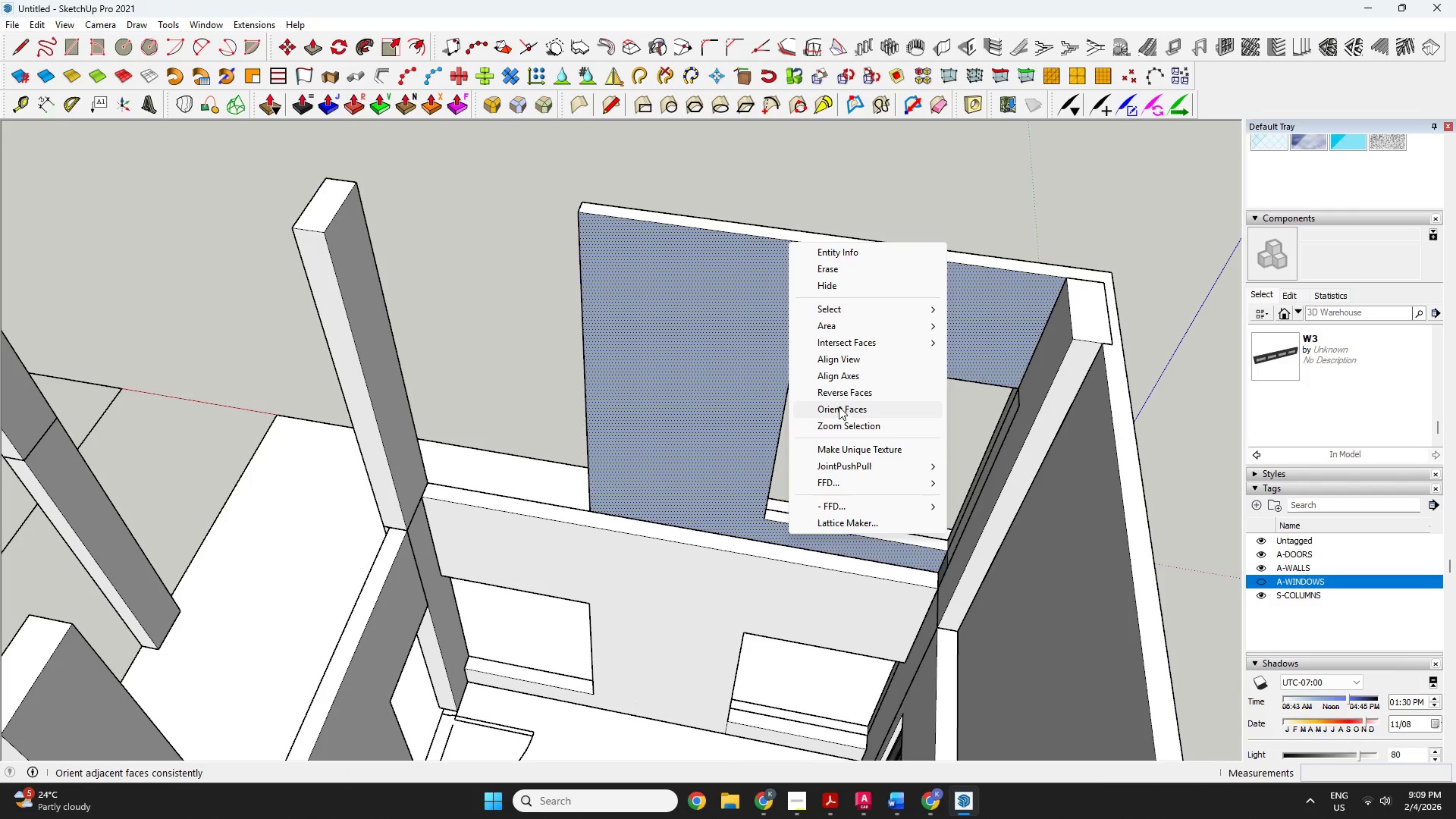 
left_click([839, 393])
 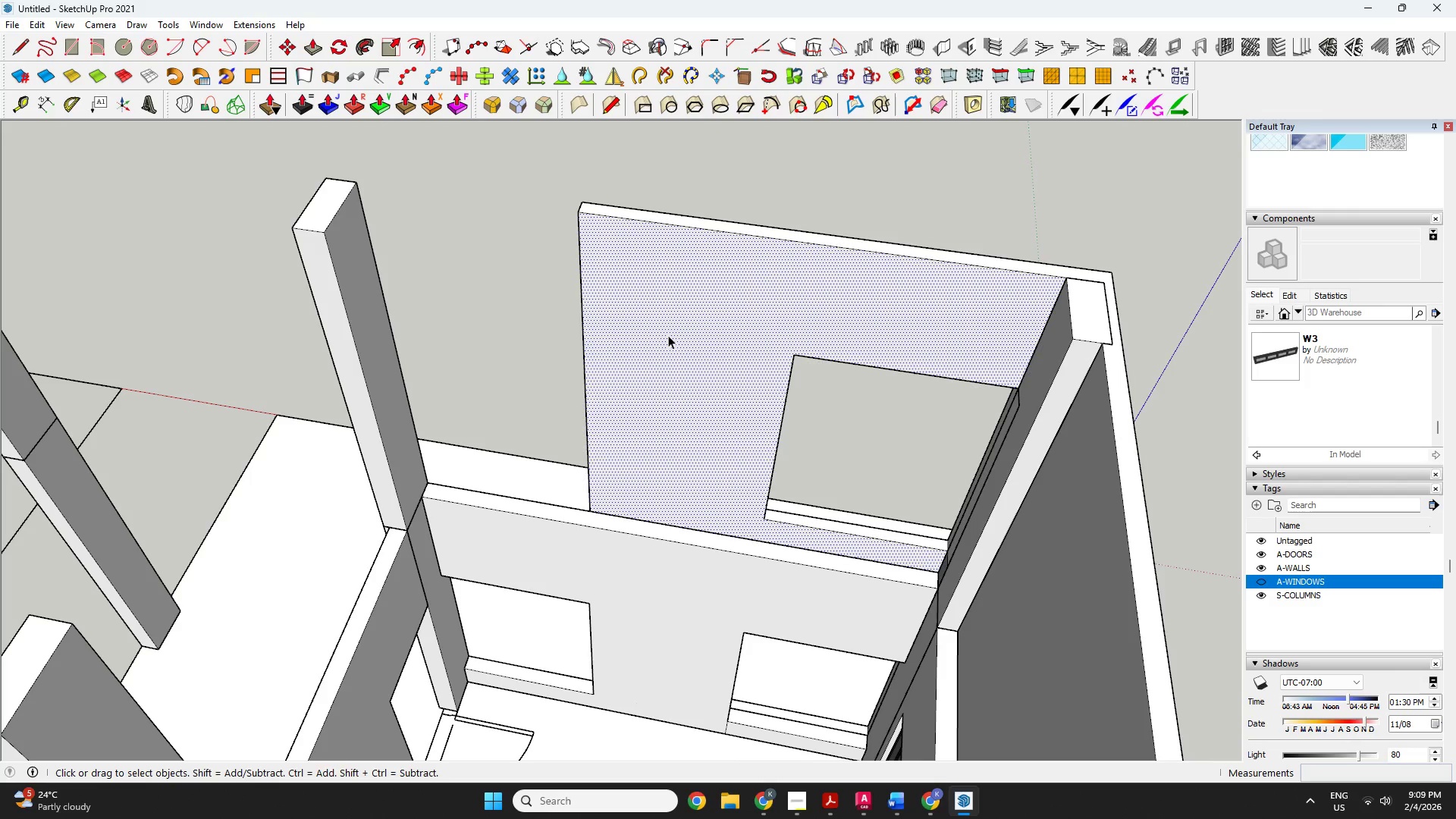 
double_click([668, 335])
 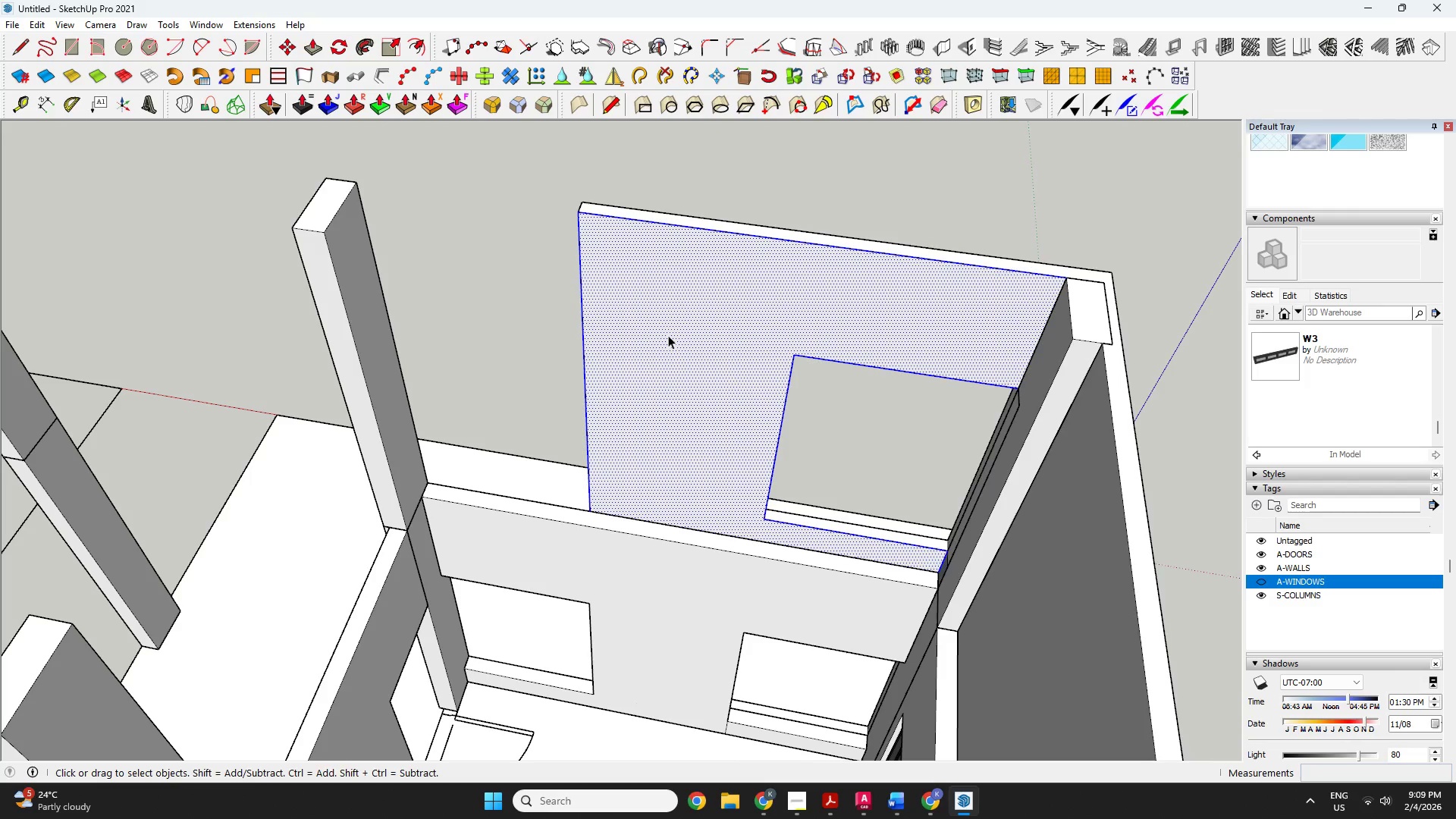 
triple_click([668, 335])
 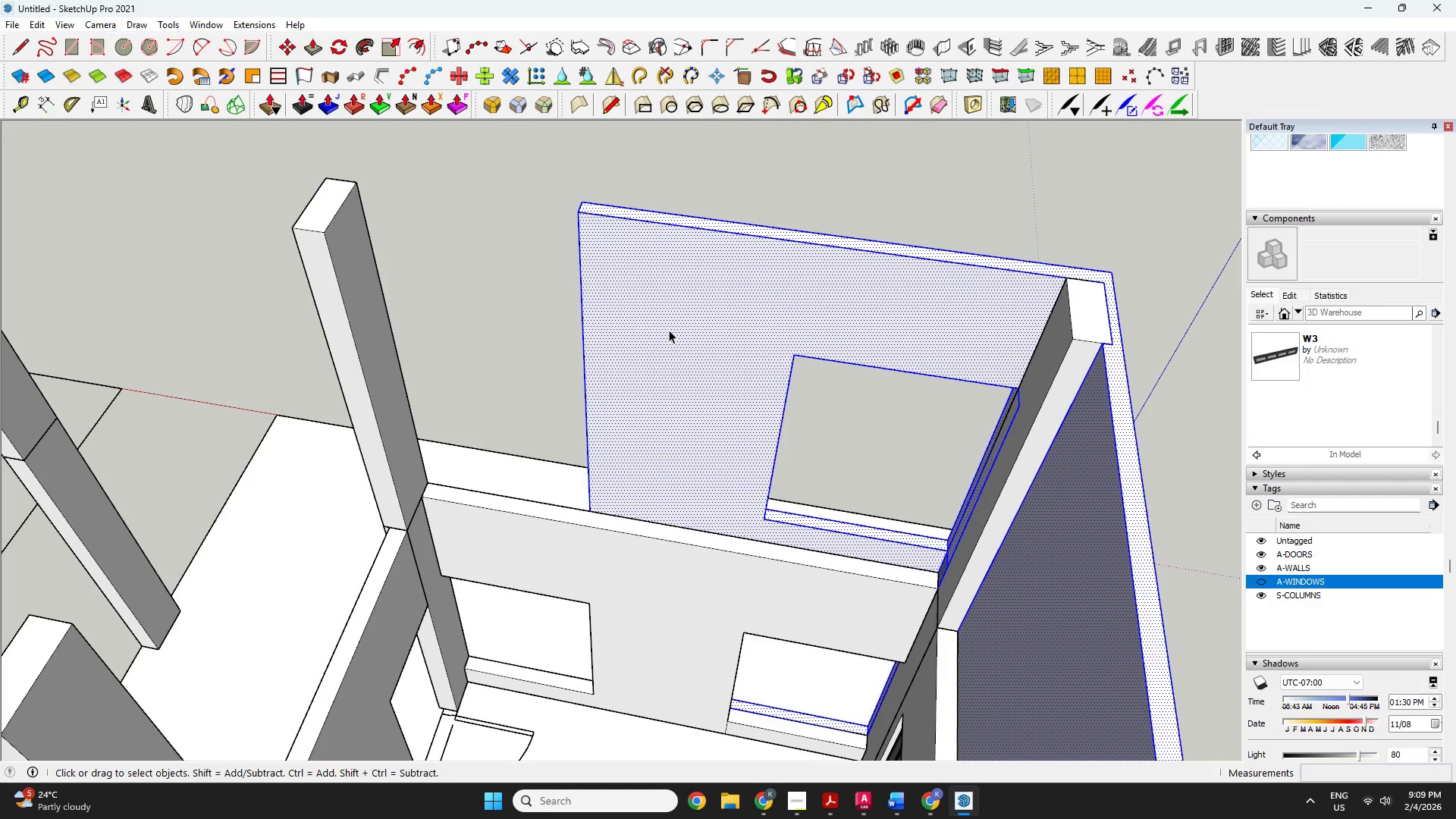 
scroll: coordinate [673, 323], scroll_direction: down, amount: 1.0
 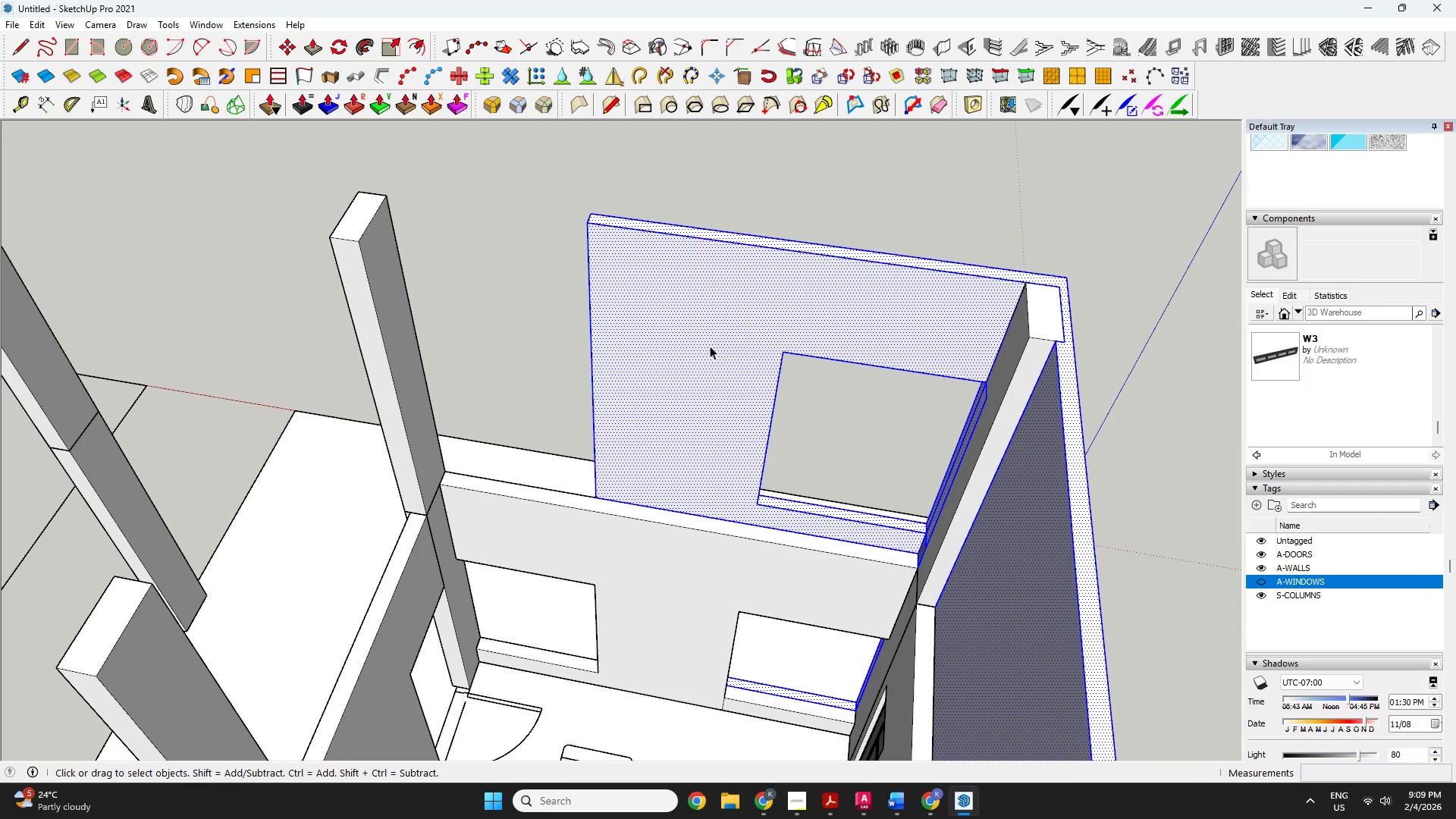 
key(Space)
 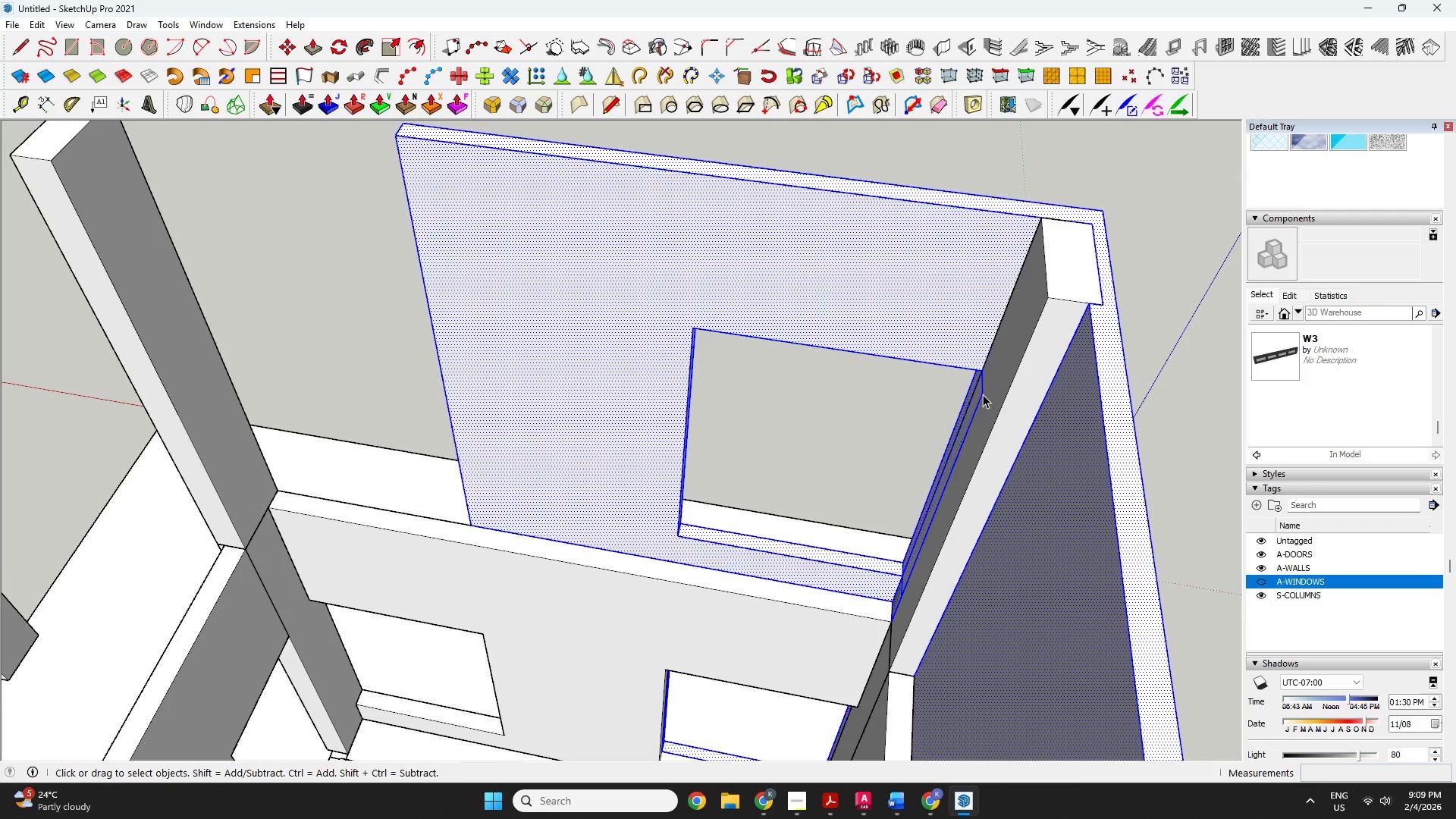 
scroll: coordinate [993, 408], scroll_direction: up, amount: 4.0
 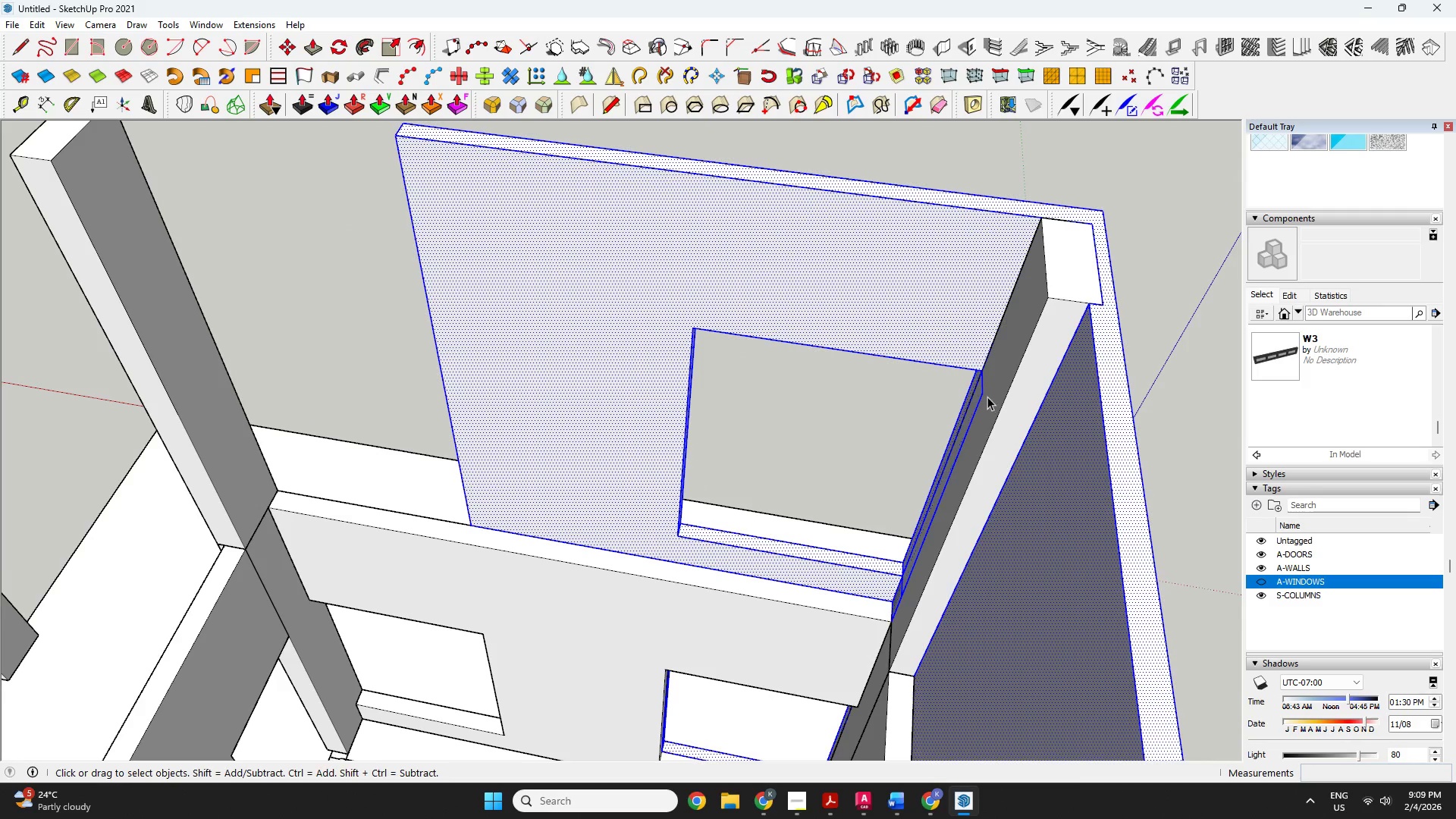 
left_click([983, 394])
 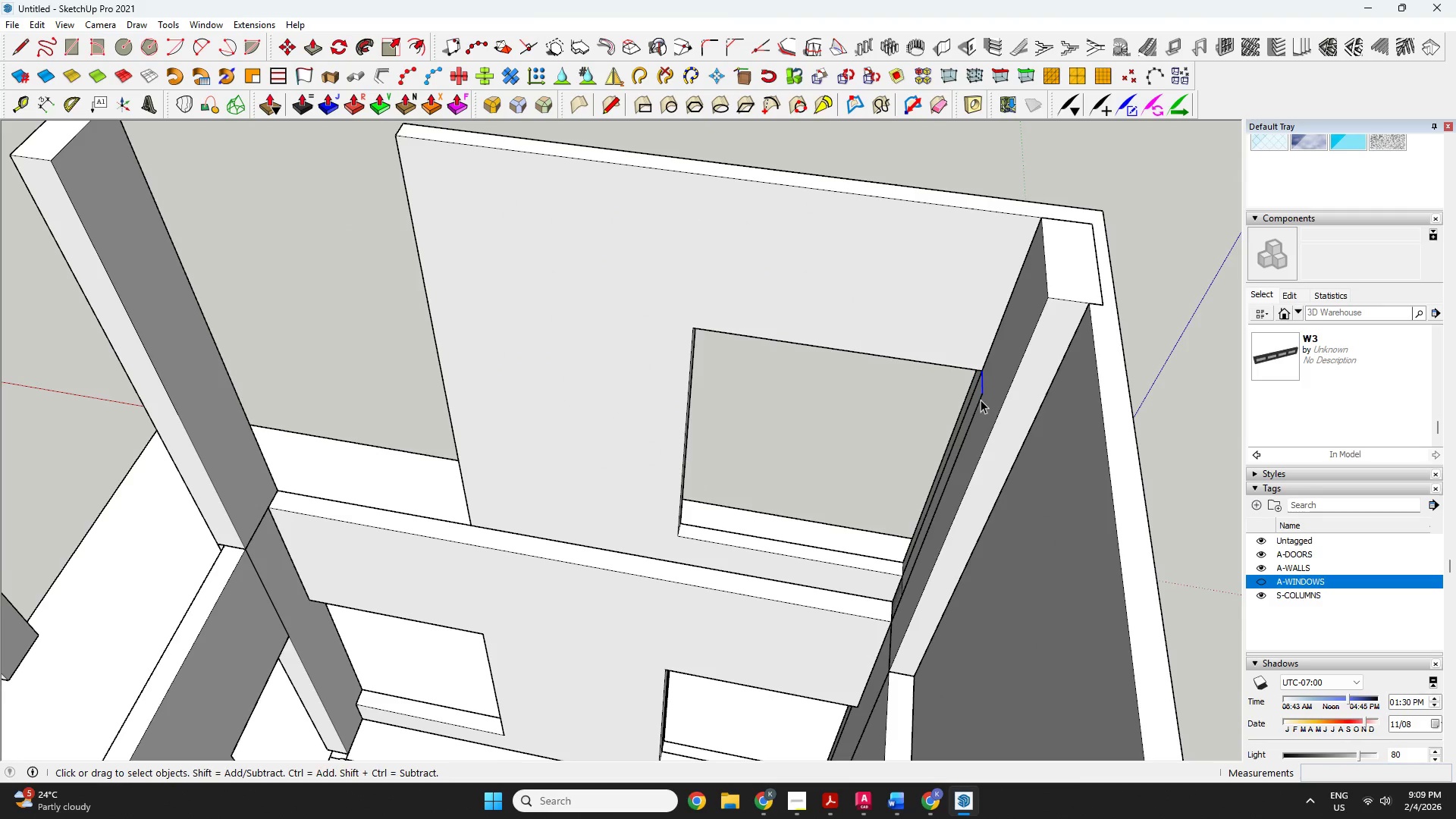 
key(Delete)
 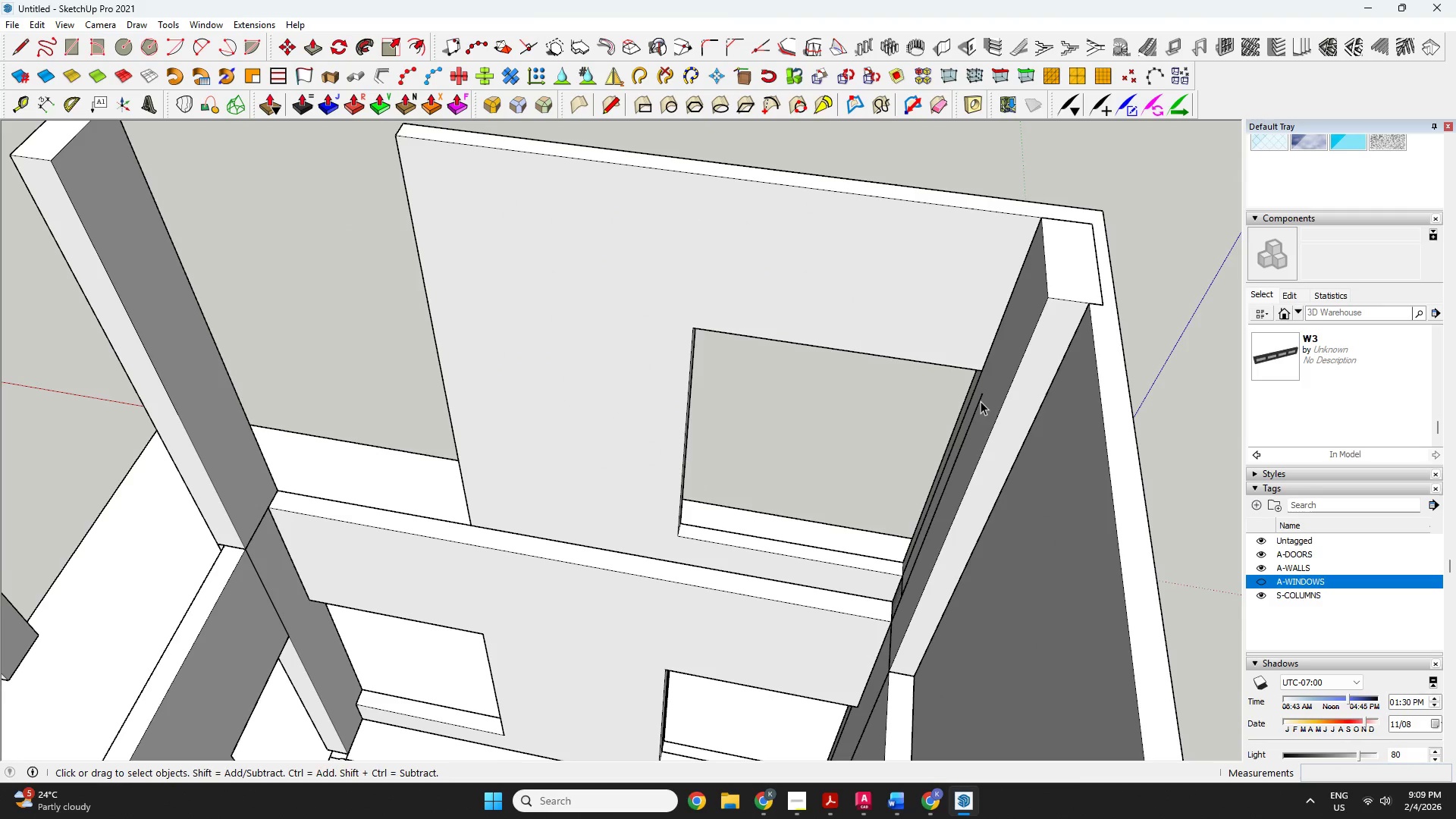 
left_click([981, 401])
 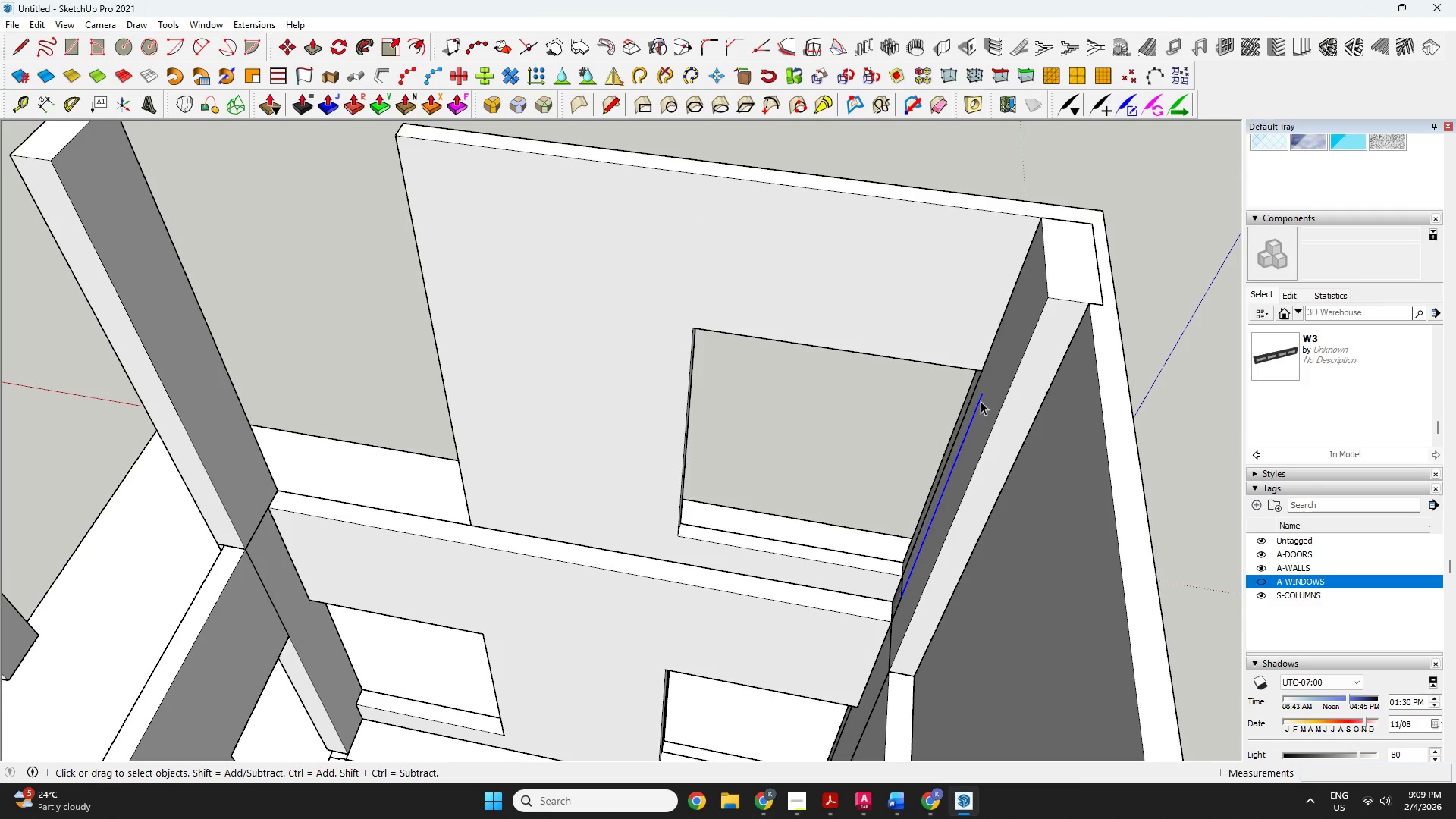 
key(Delete)
 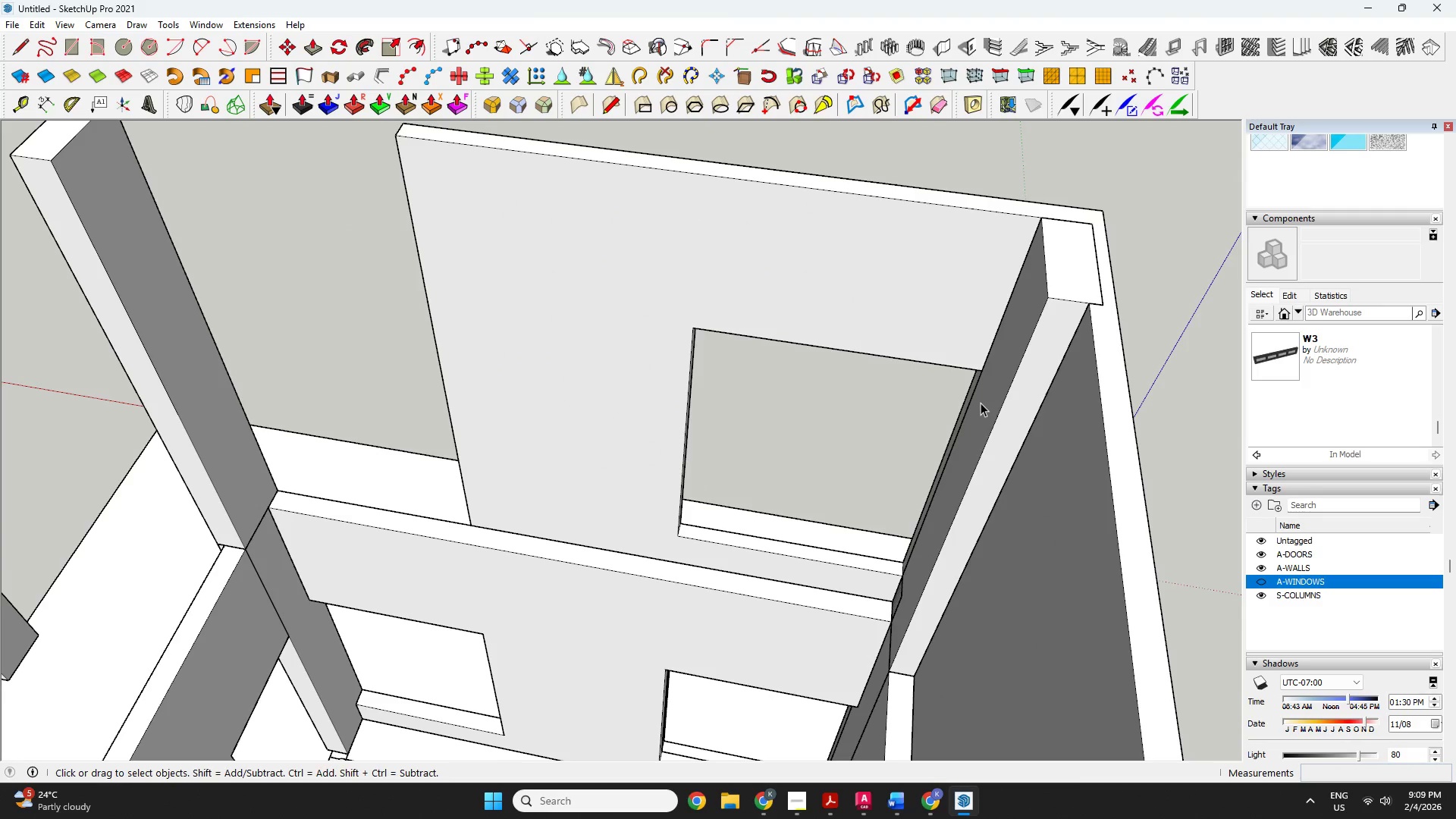 
scroll: coordinate [905, 611], scroll_direction: none, amount: 0.0
 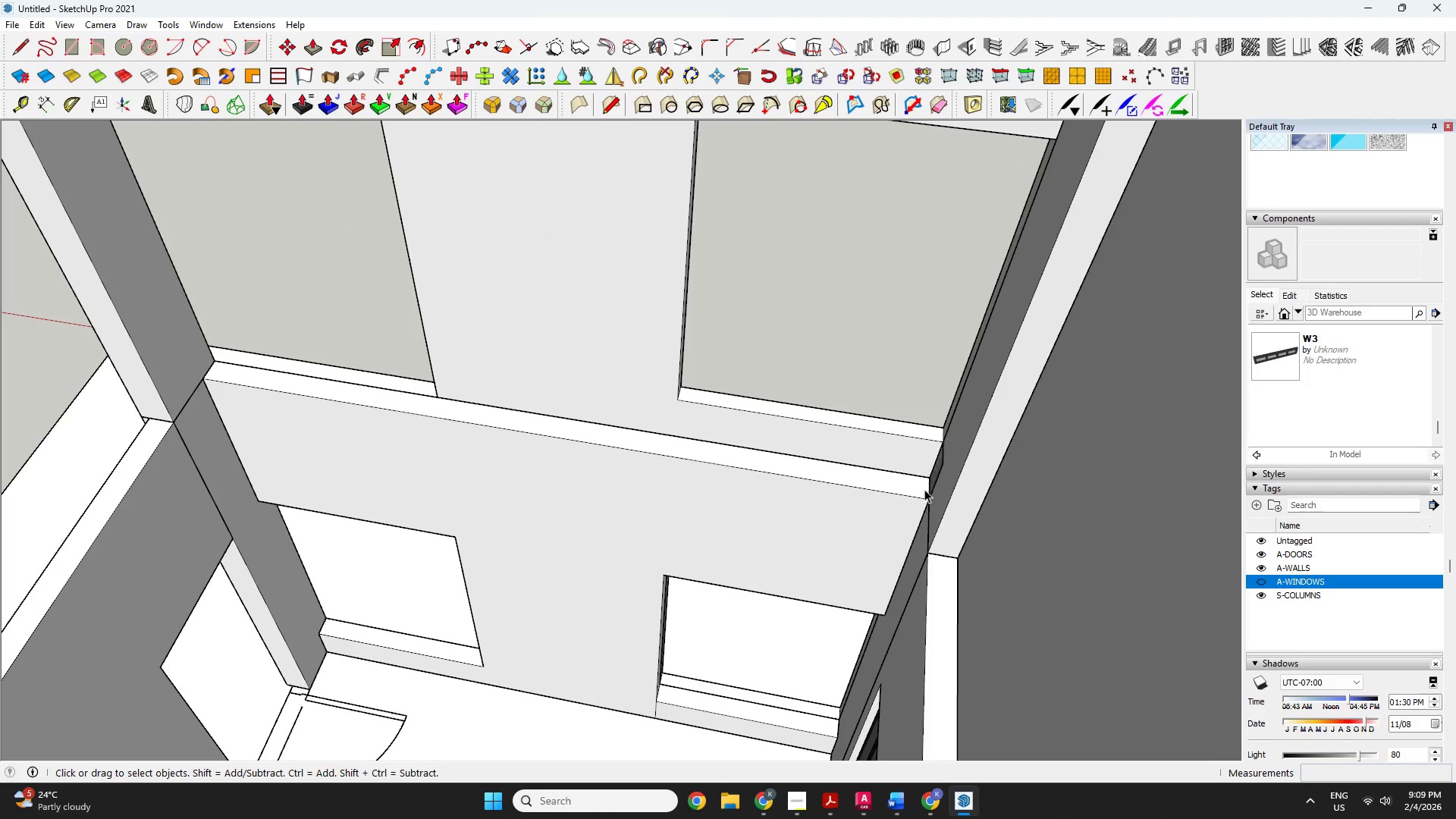 
key(O)
 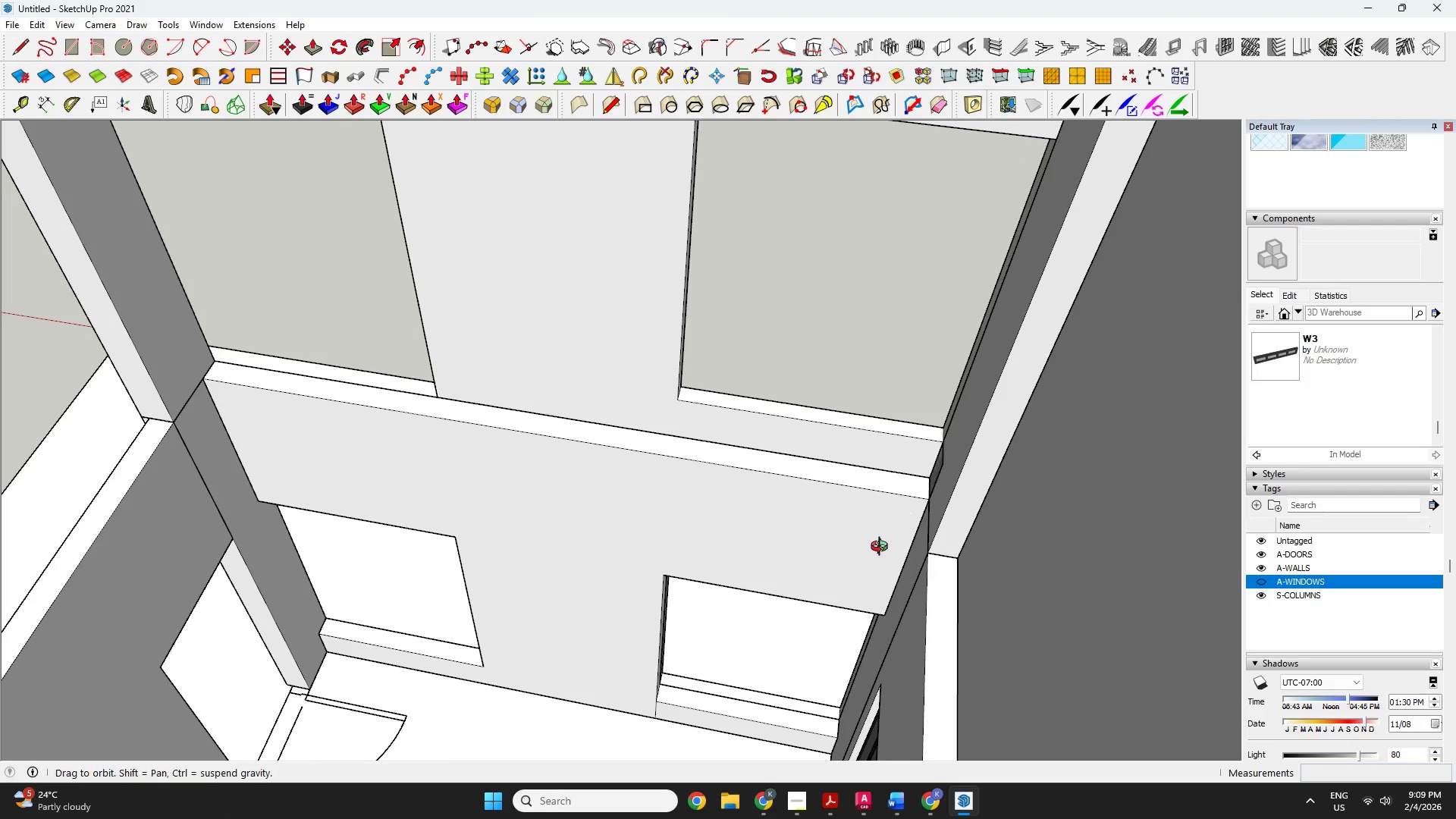 
left_click_drag(start_coordinate=[882, 550], to_coordinate=[1255, 535])
 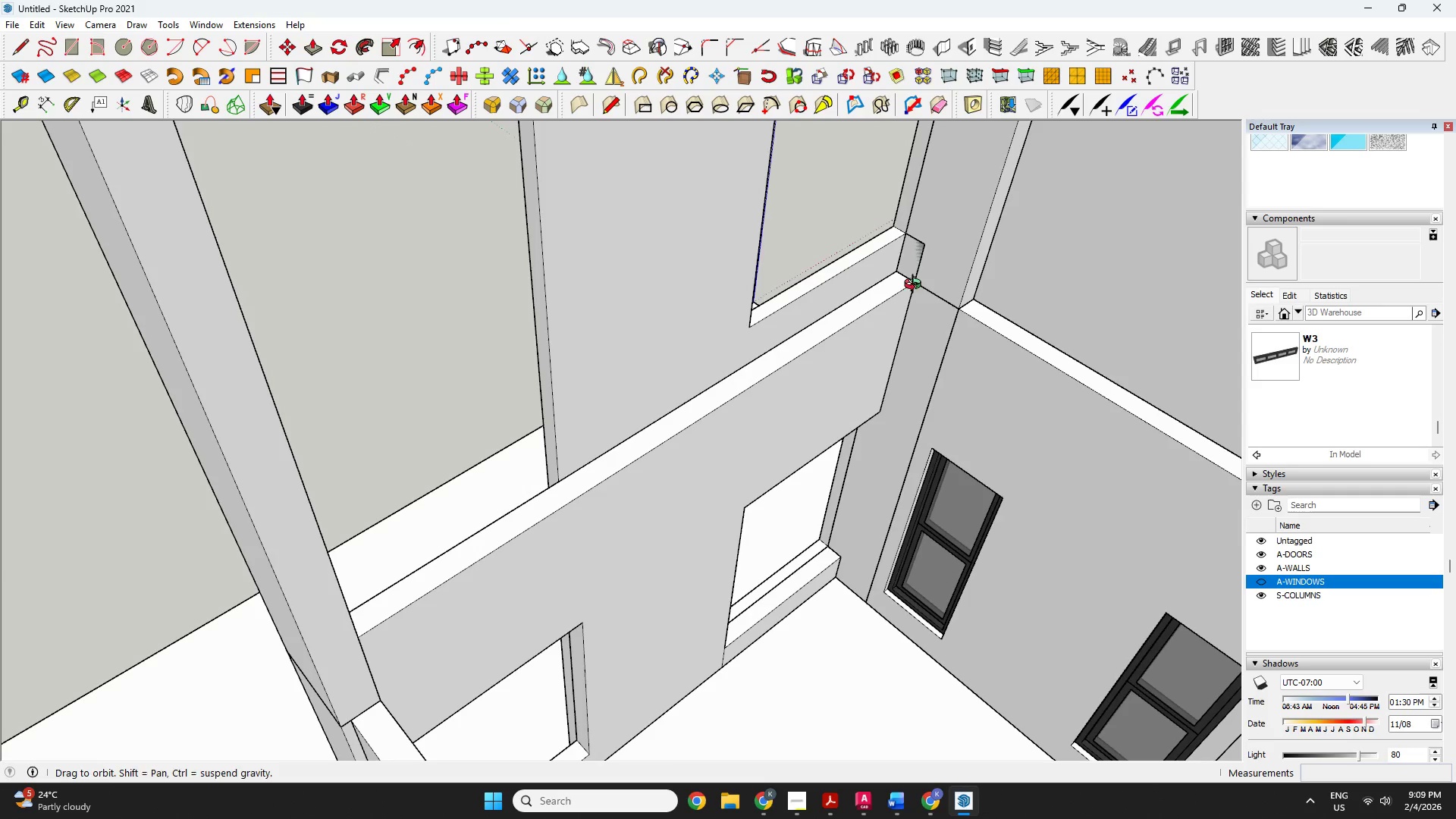 
key(Space)
 